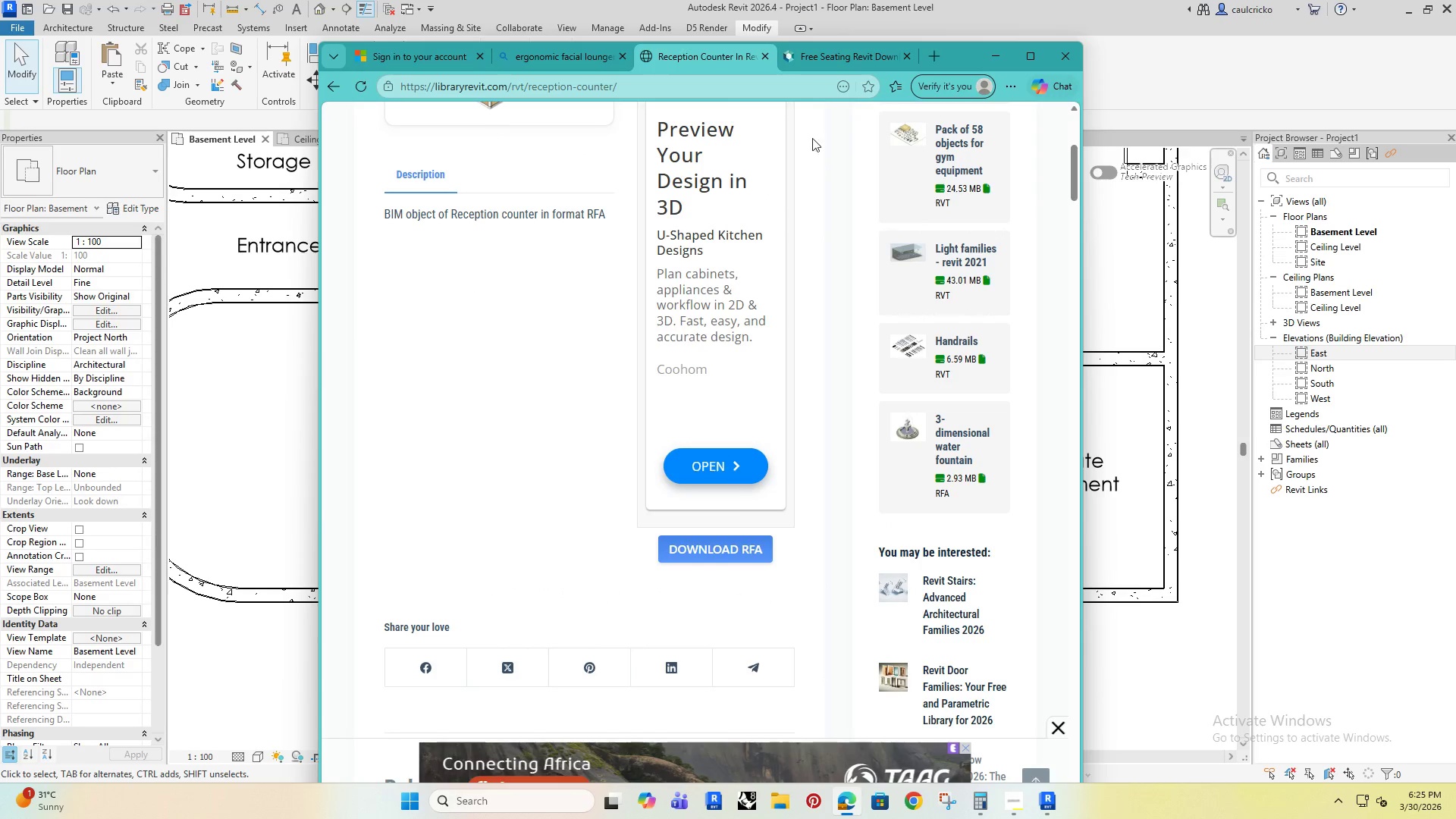 
left_click([921, 277])
 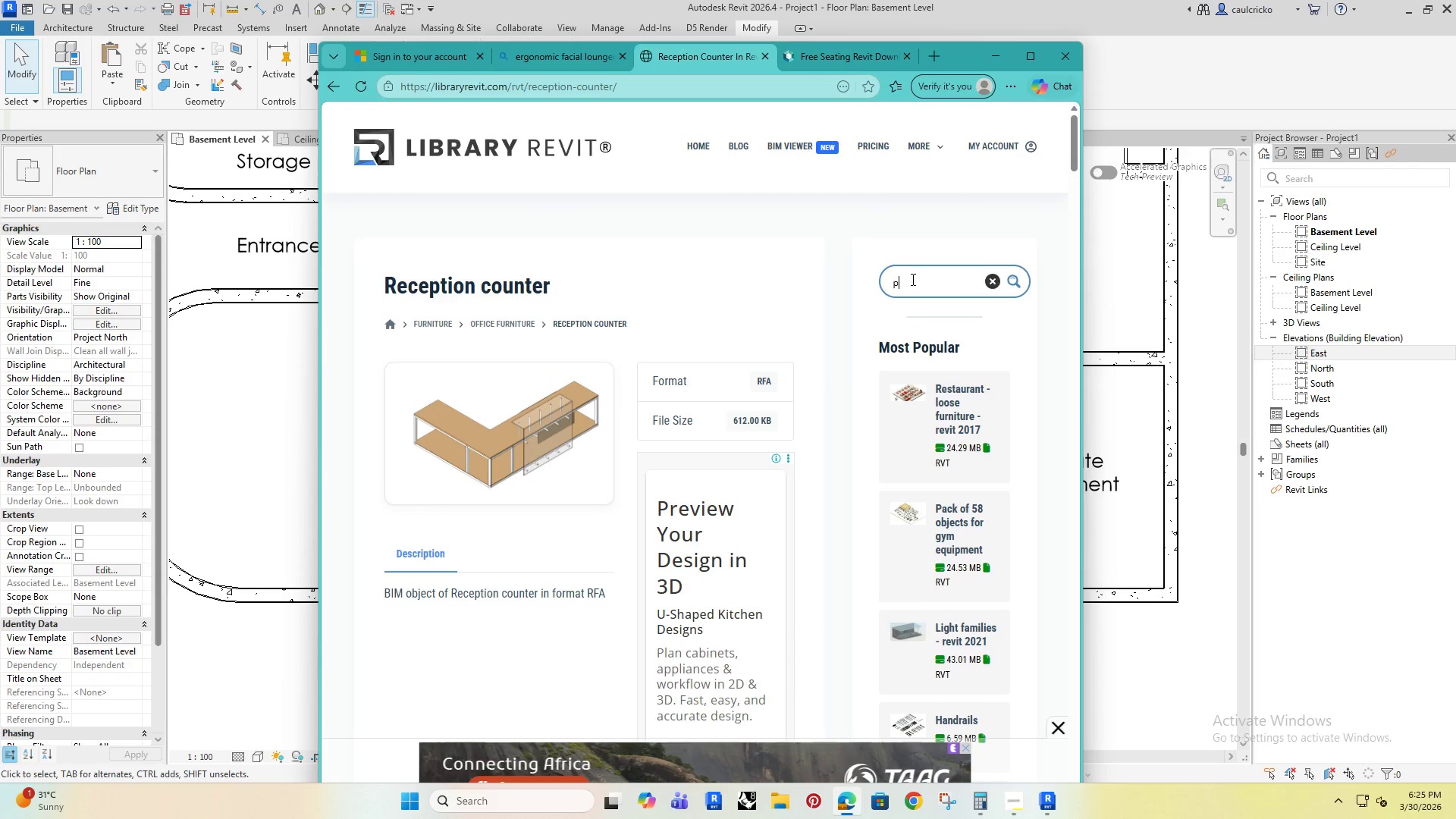 
type(pi)
key(Backspace)
type(oc)
 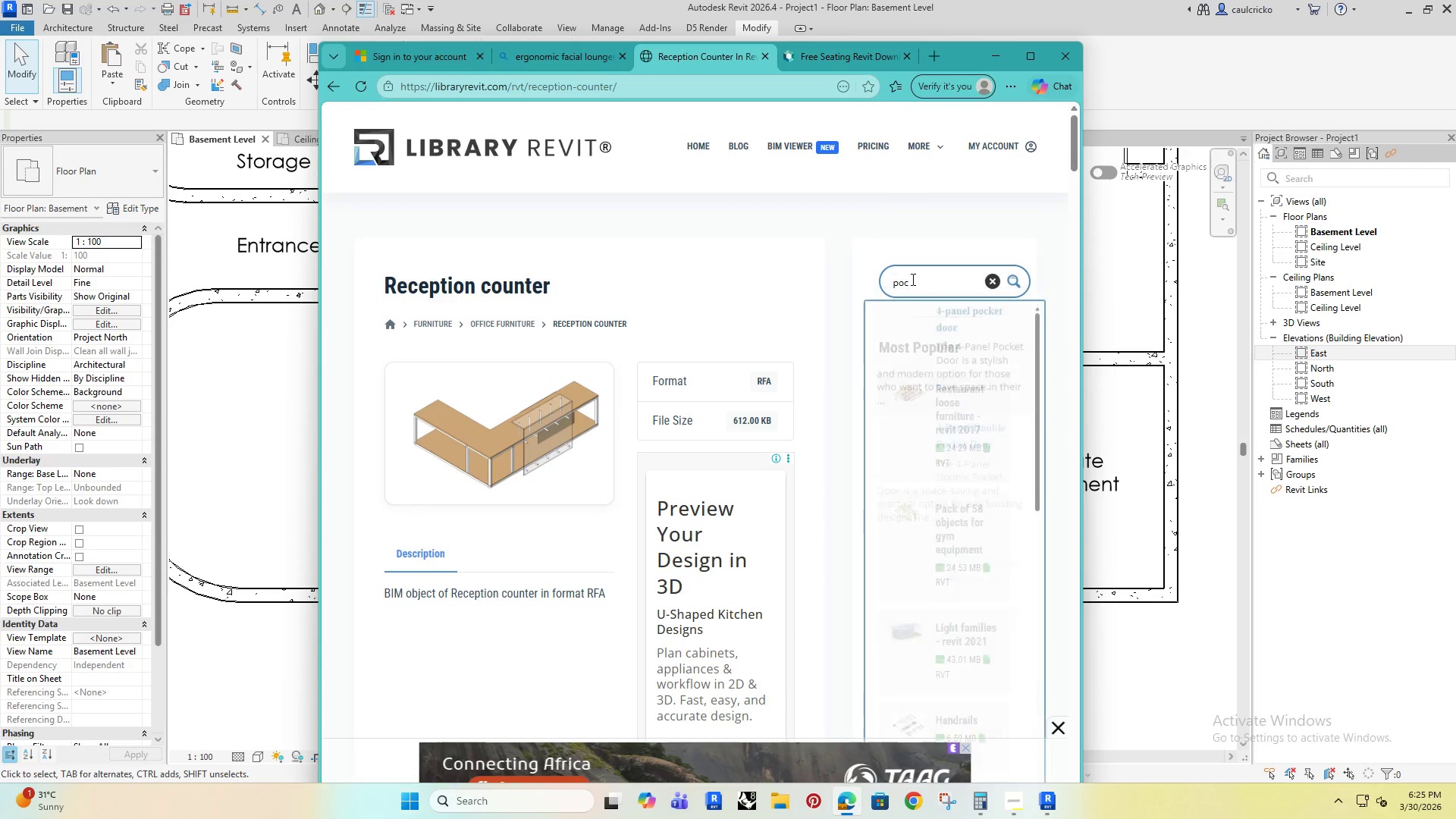 
scroll: coordinate [522, 174], scroll_direction: up, amount: 11.0
 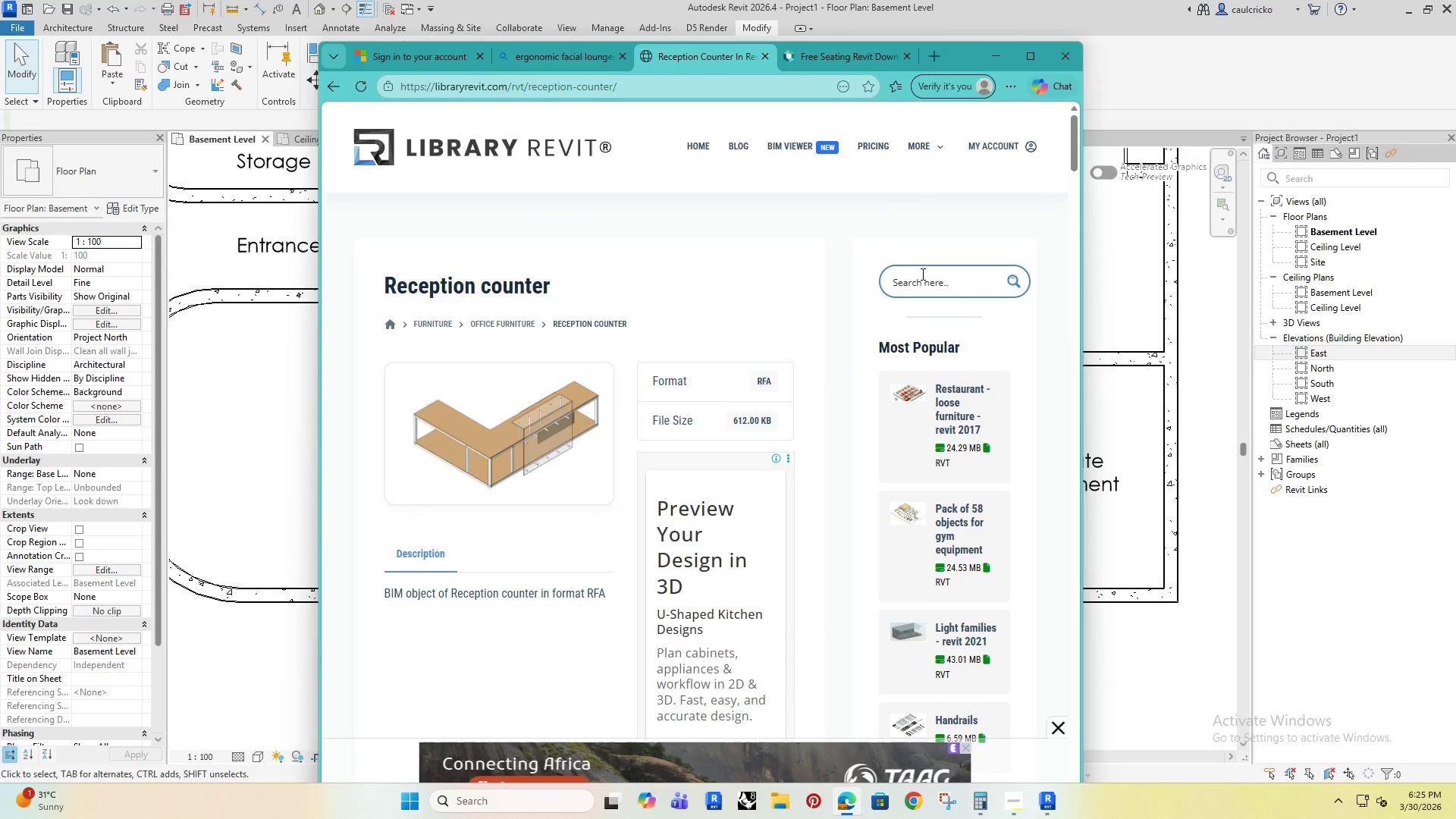 
type(ket door)
 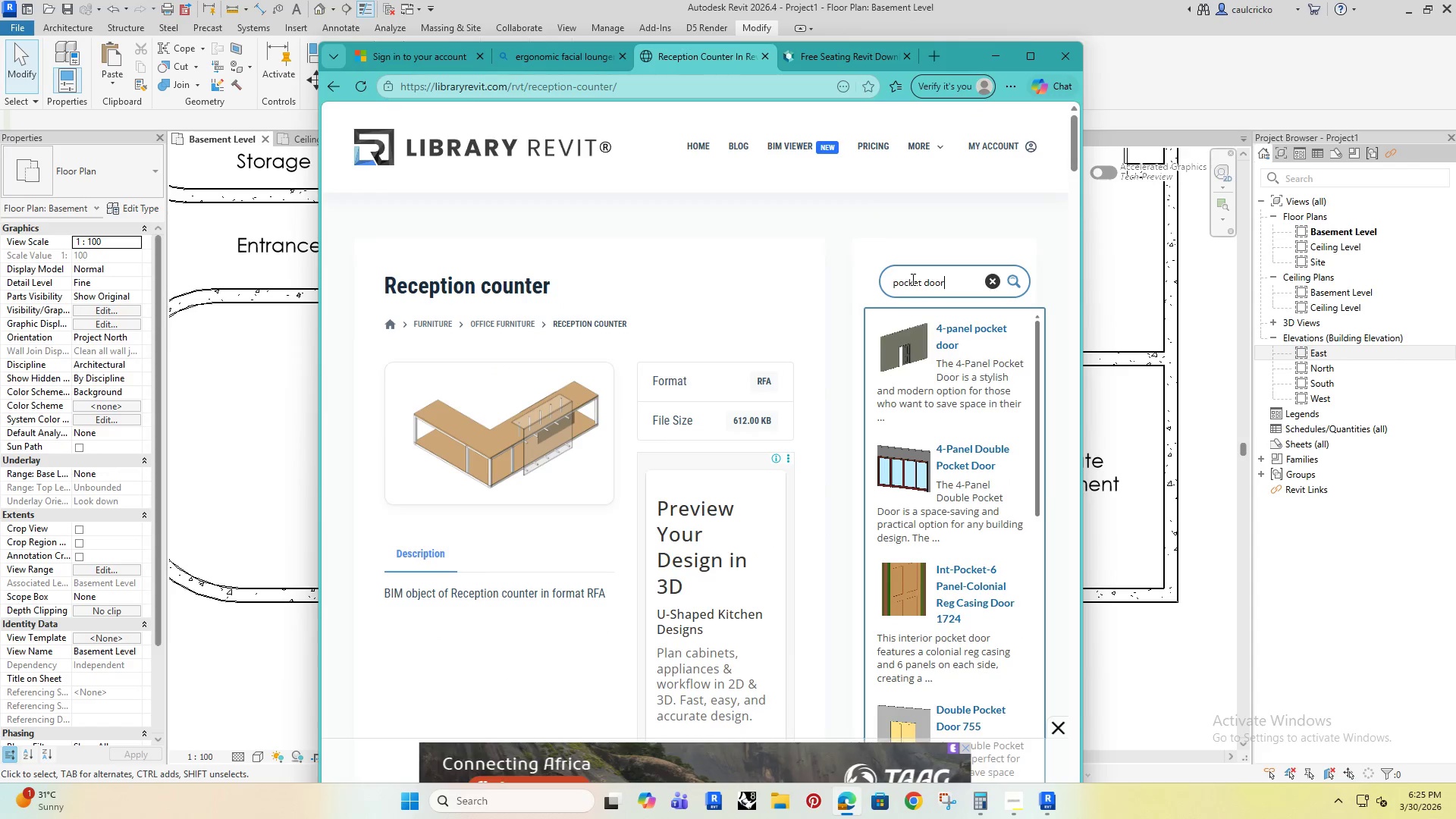 
key(Enter)
 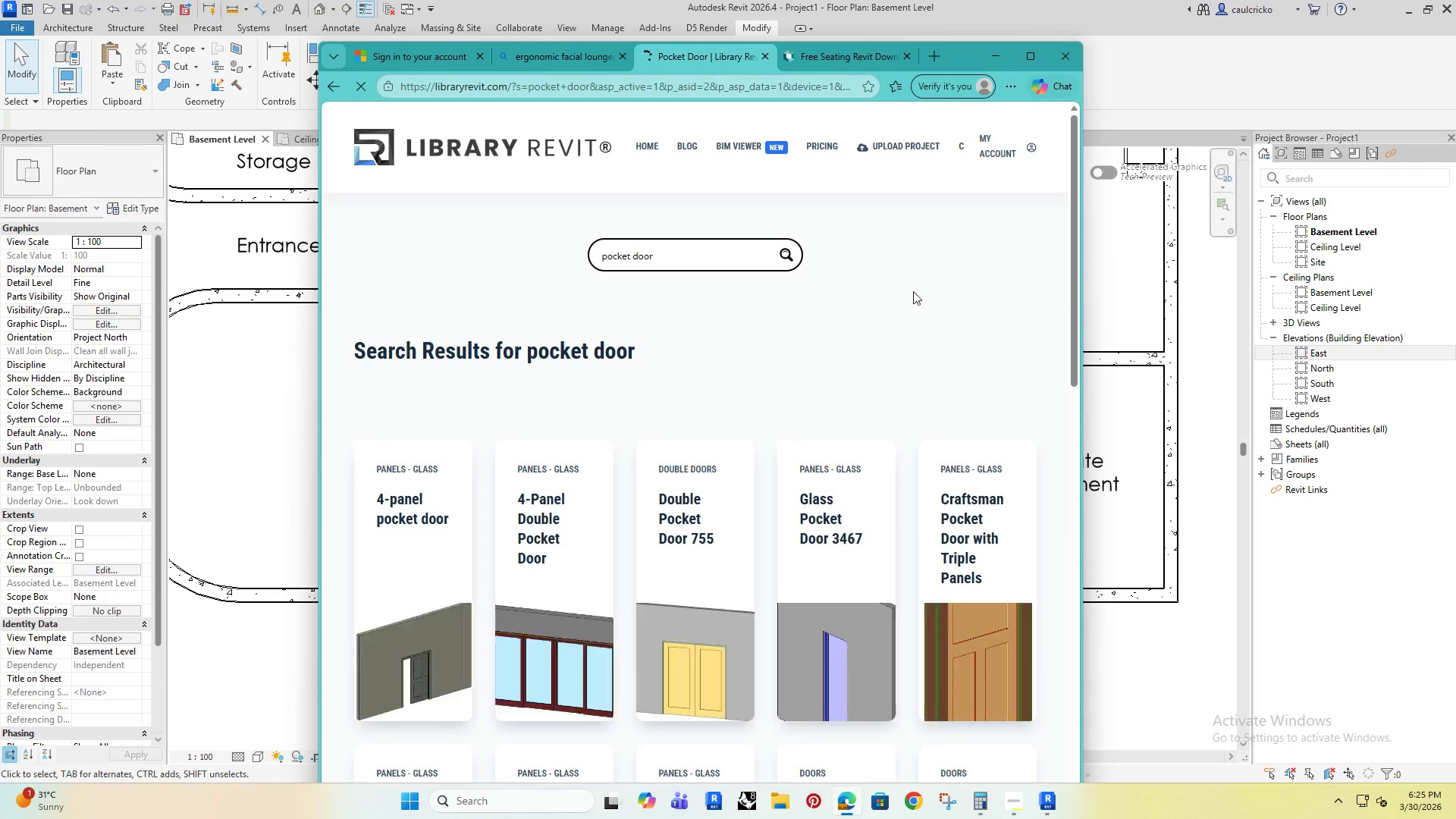 
left_click([398, 234])
 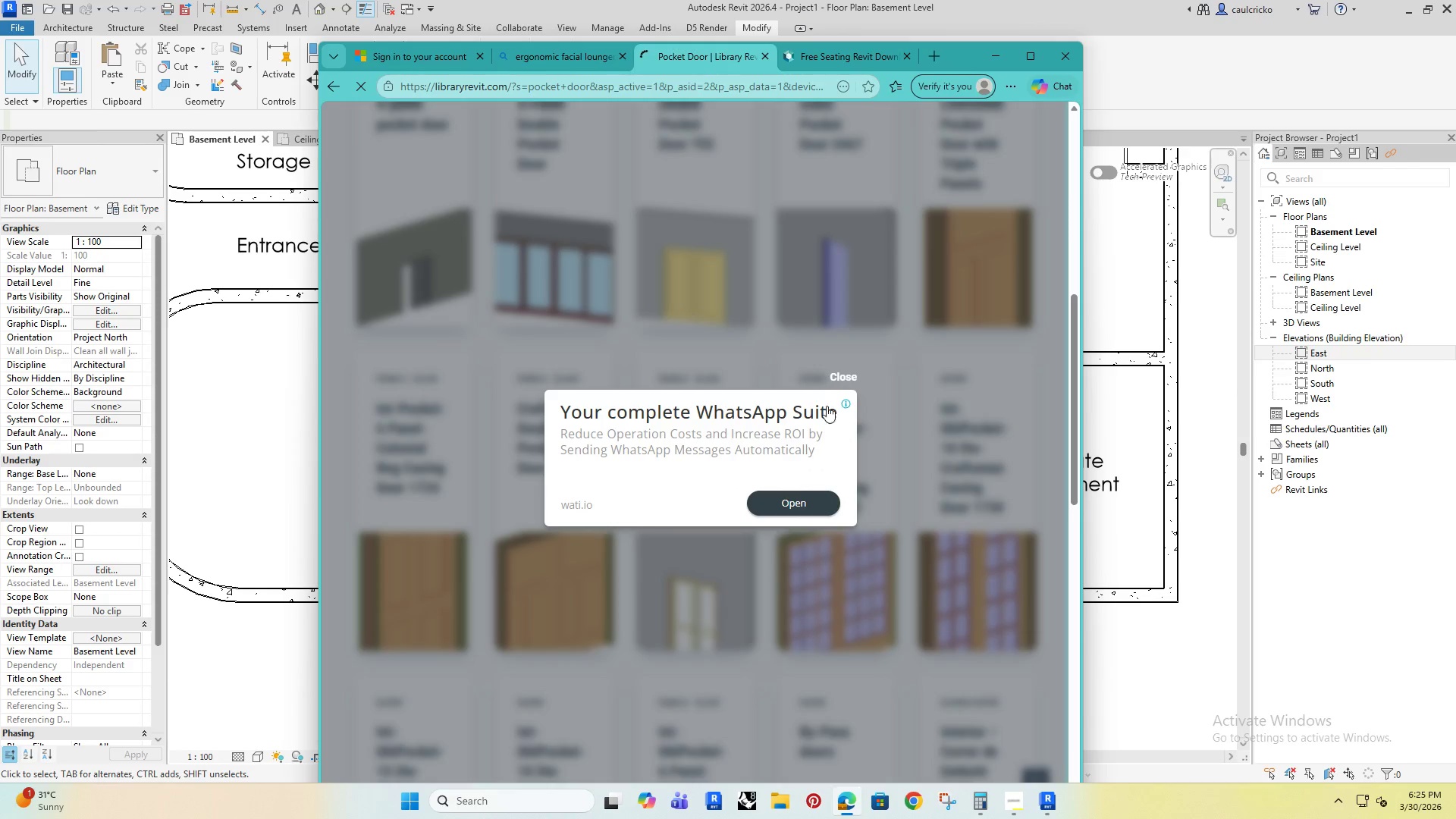 
scroll: coordinate [515, 423], scroll_direction: down, amount: 8.0
 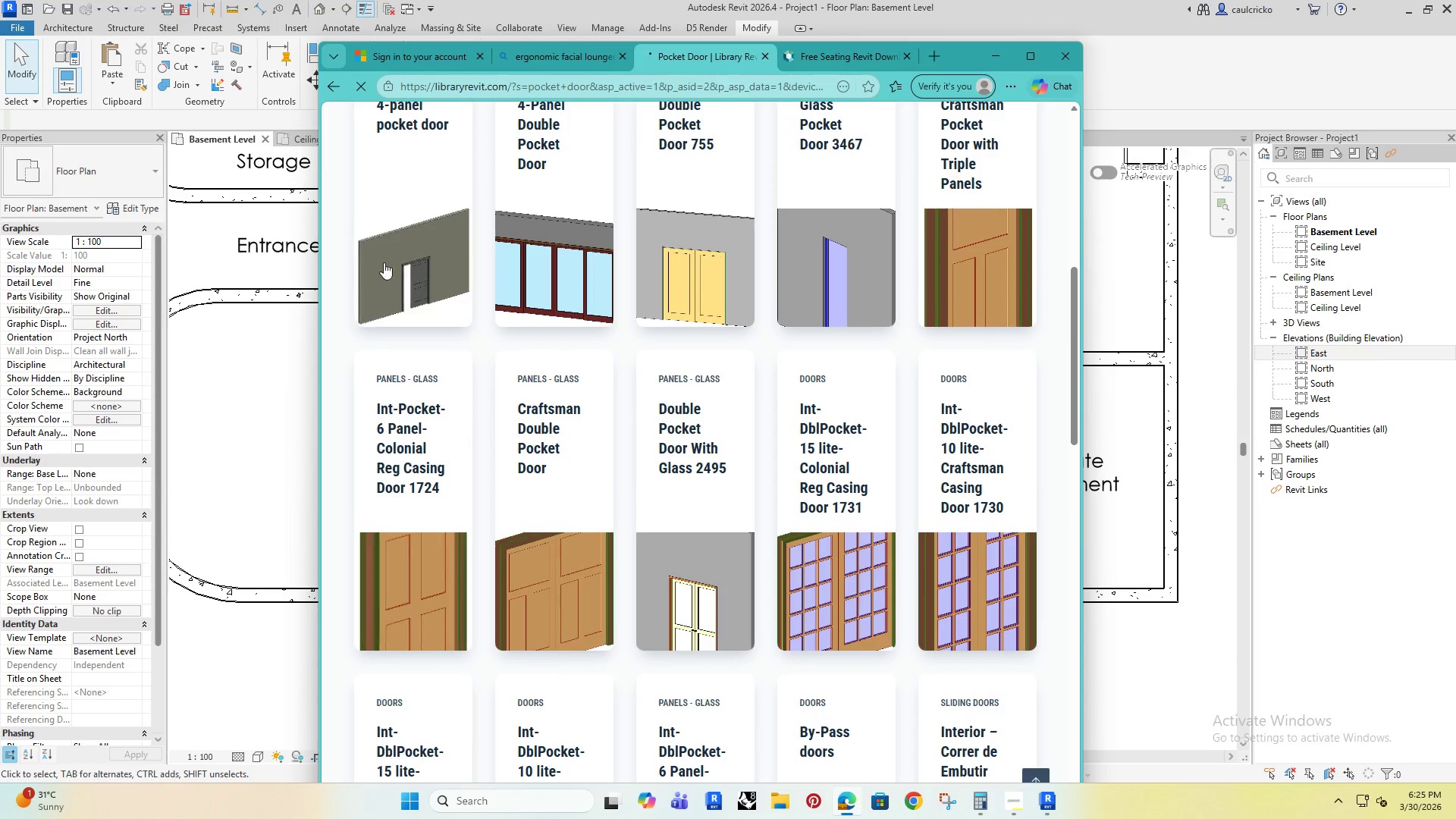 
left_click([831, 371])
 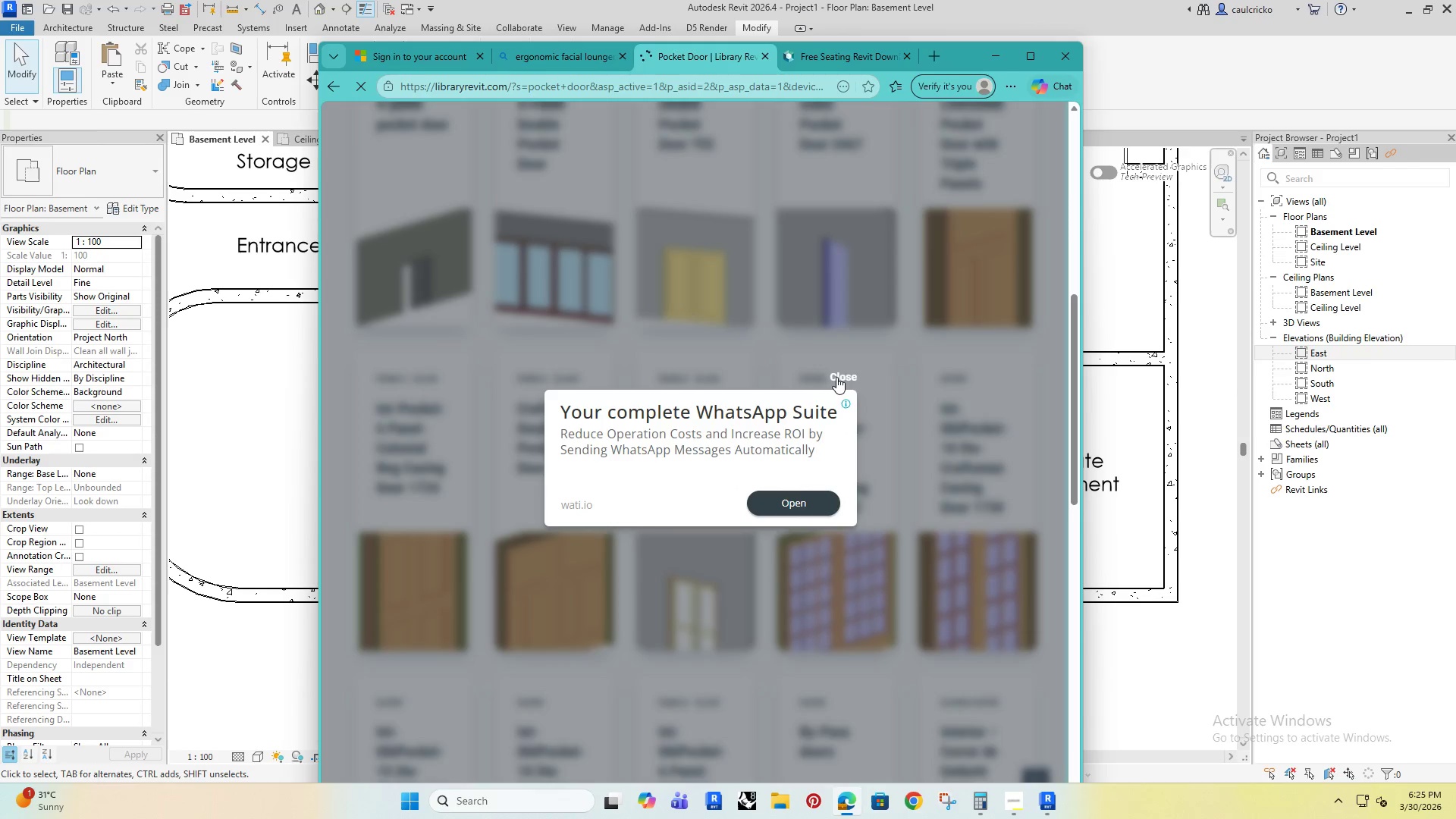 
left_click([840, 370])
 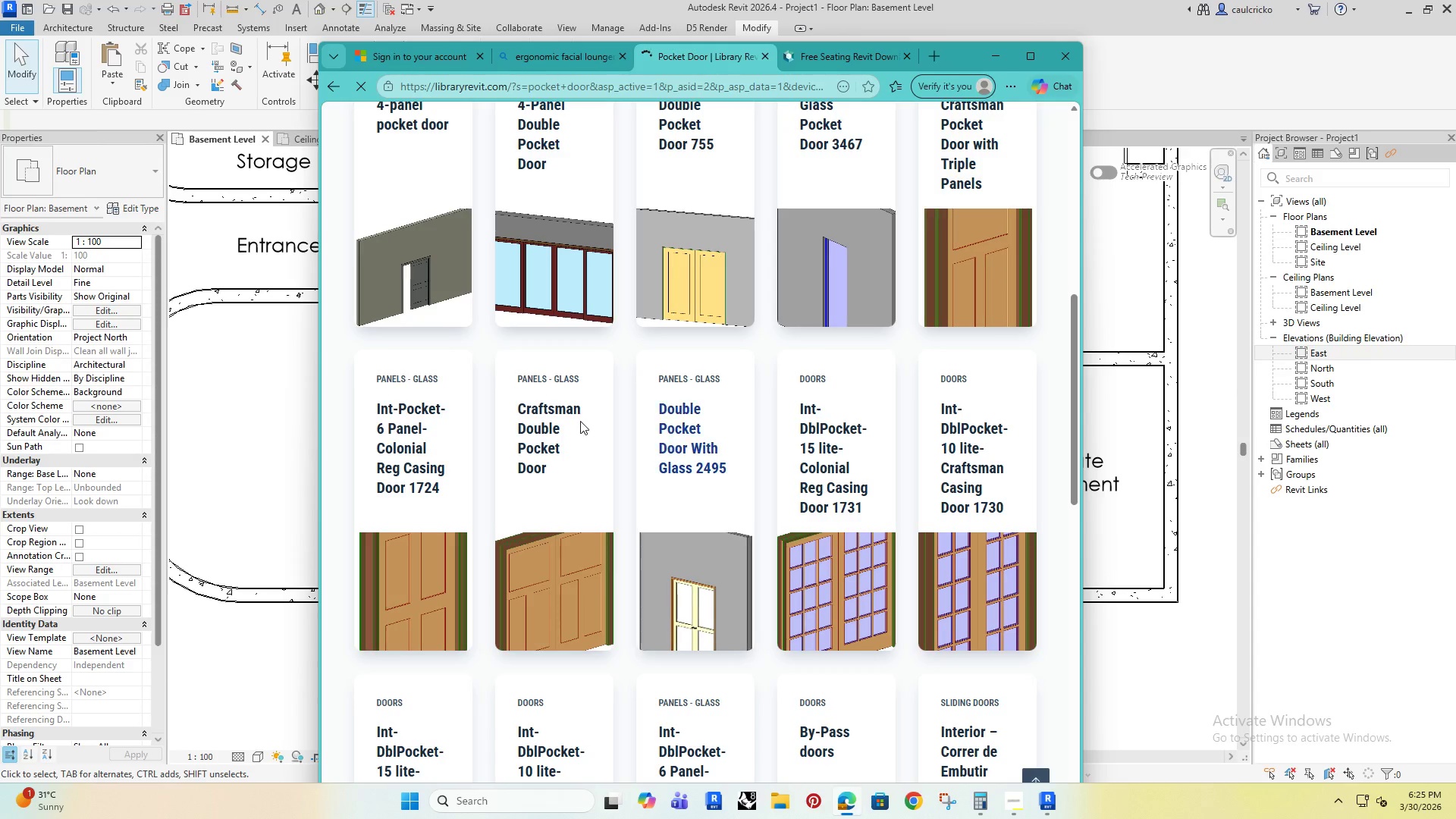 
left_click([434, 270])
 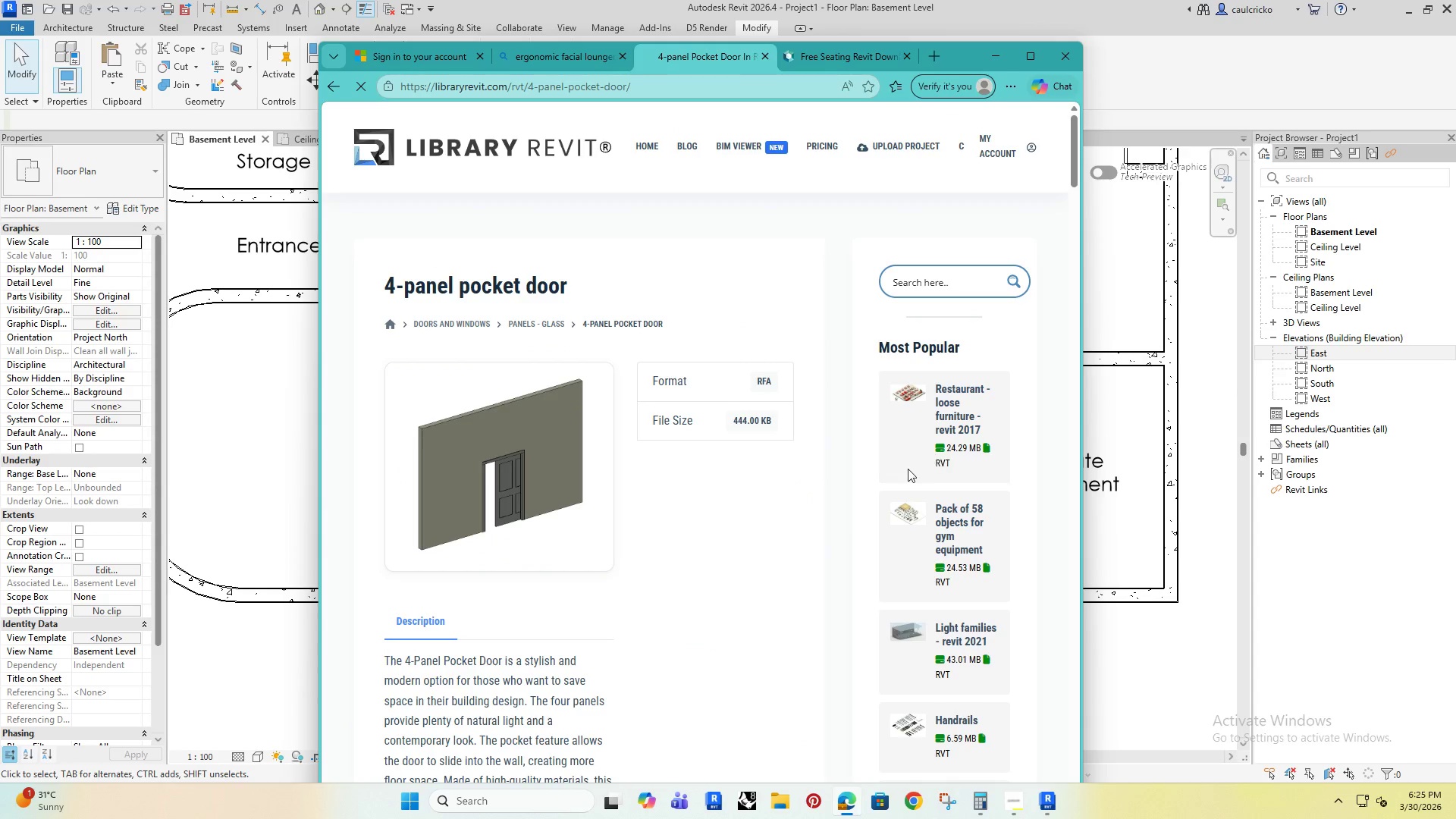 
double_click([734, 473])
 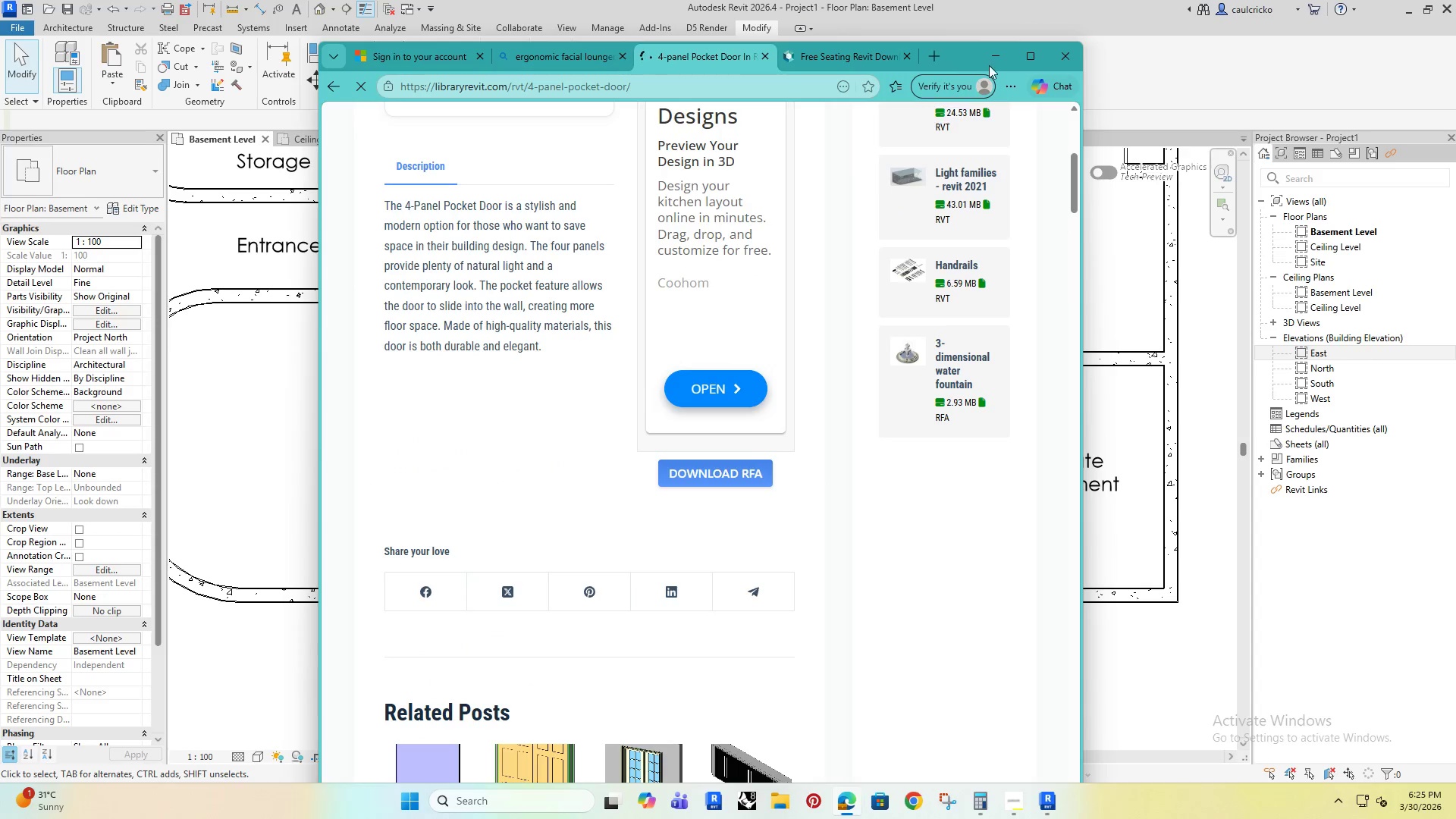 
scroll: coordinate [817, 538], scroll_direction: down, amount: 6.0
 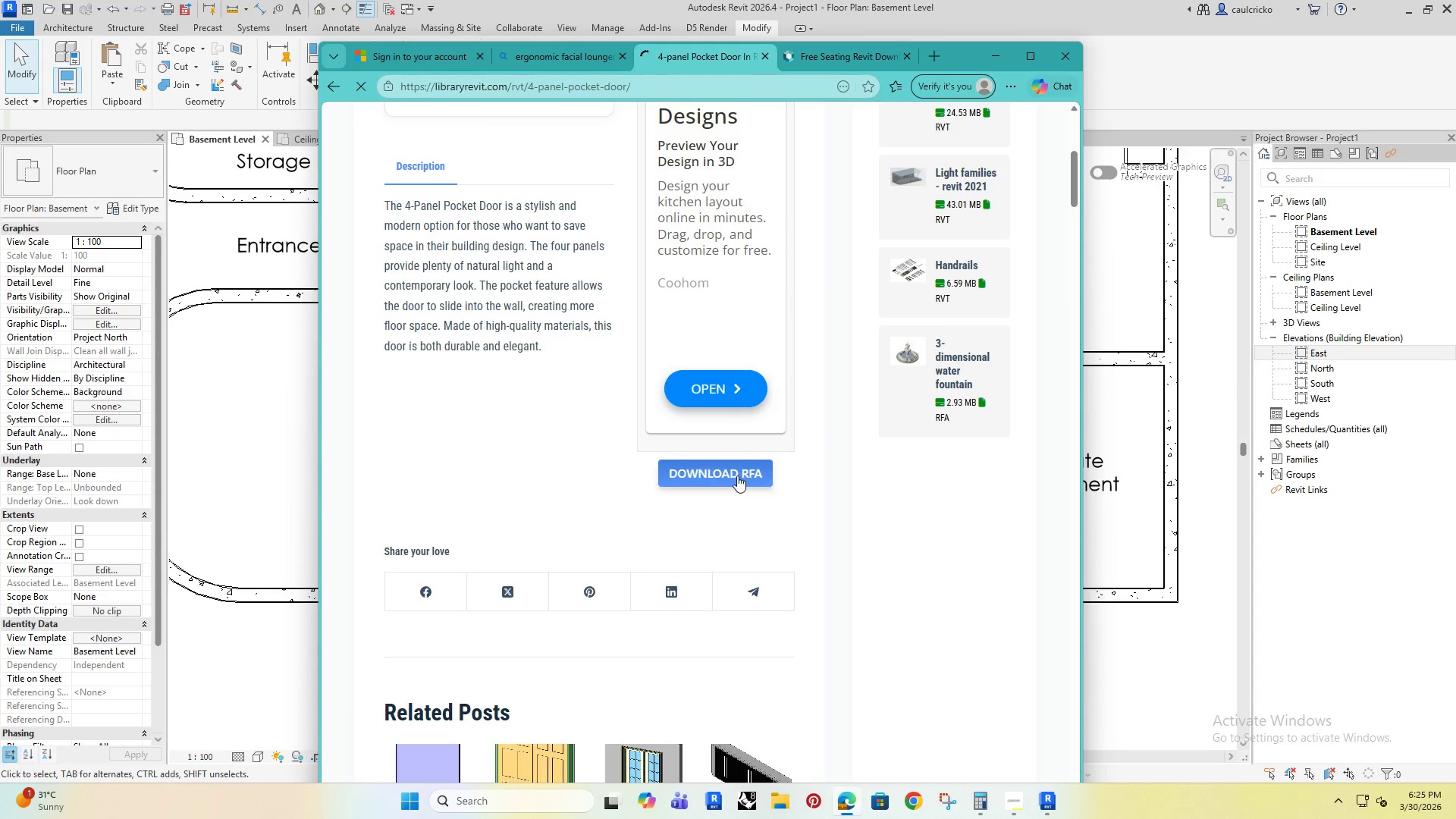 
left_click([1002, 60])
 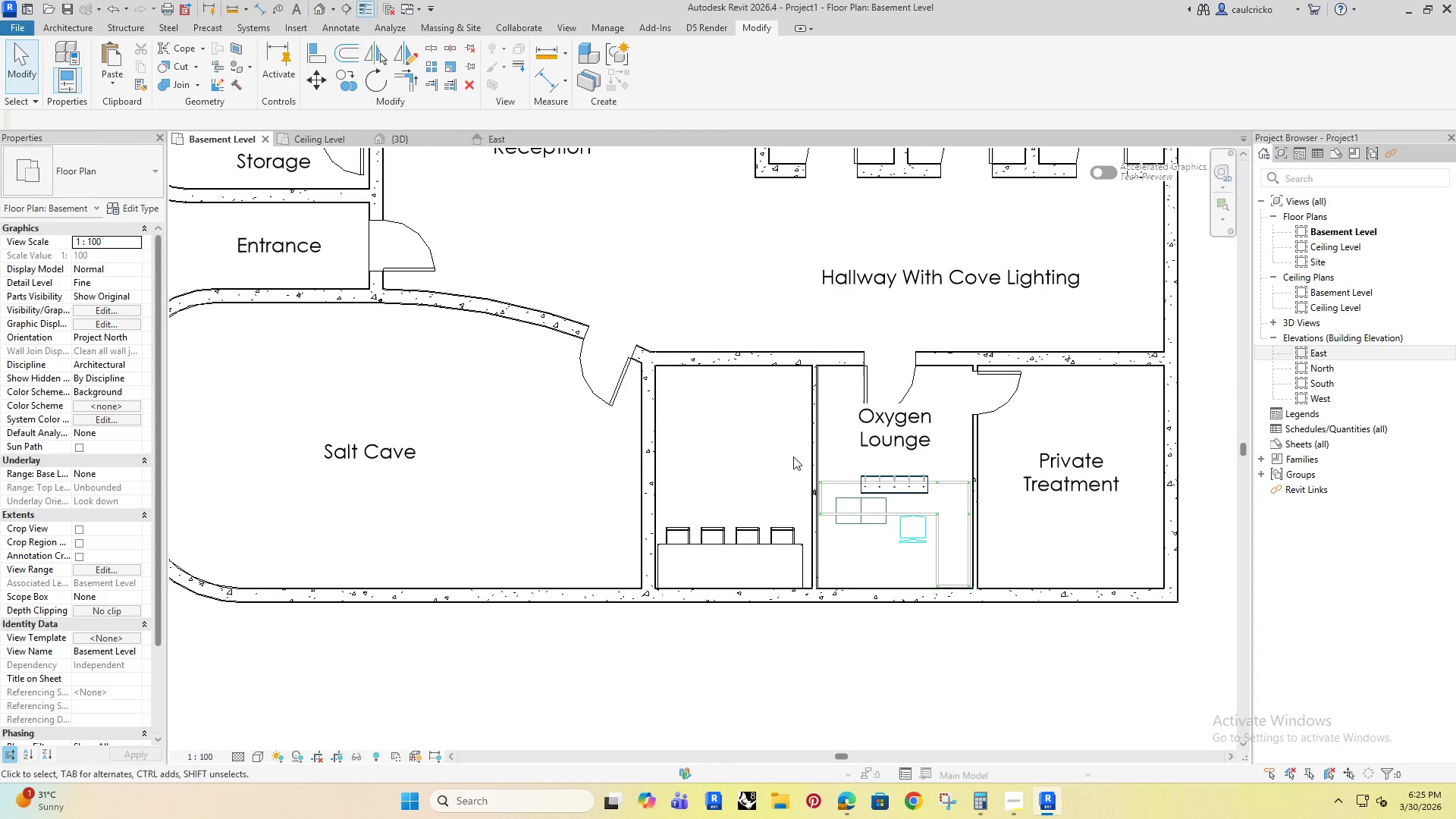 
left_click([808, 438])
 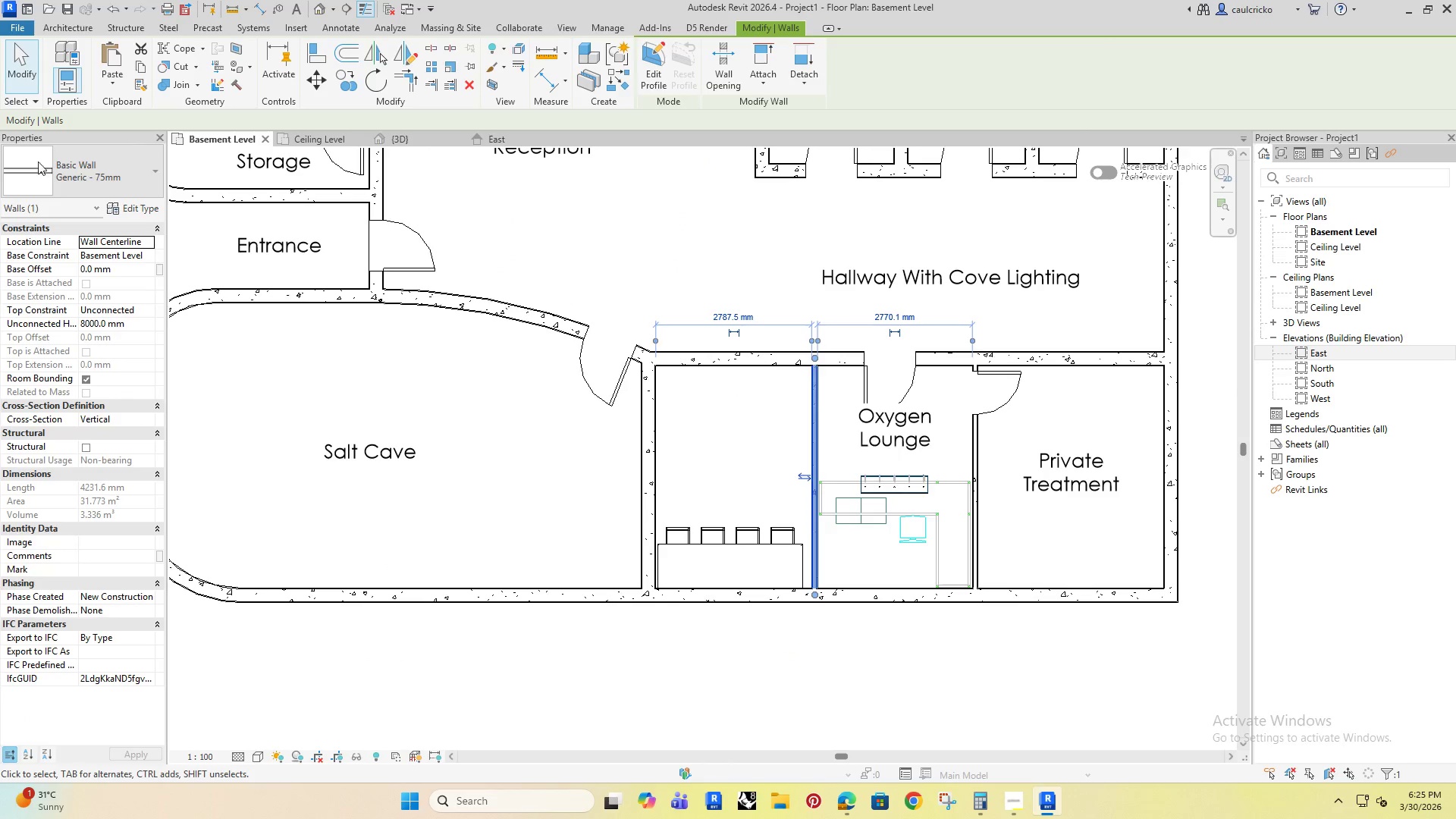 
left_click([64, 157])
 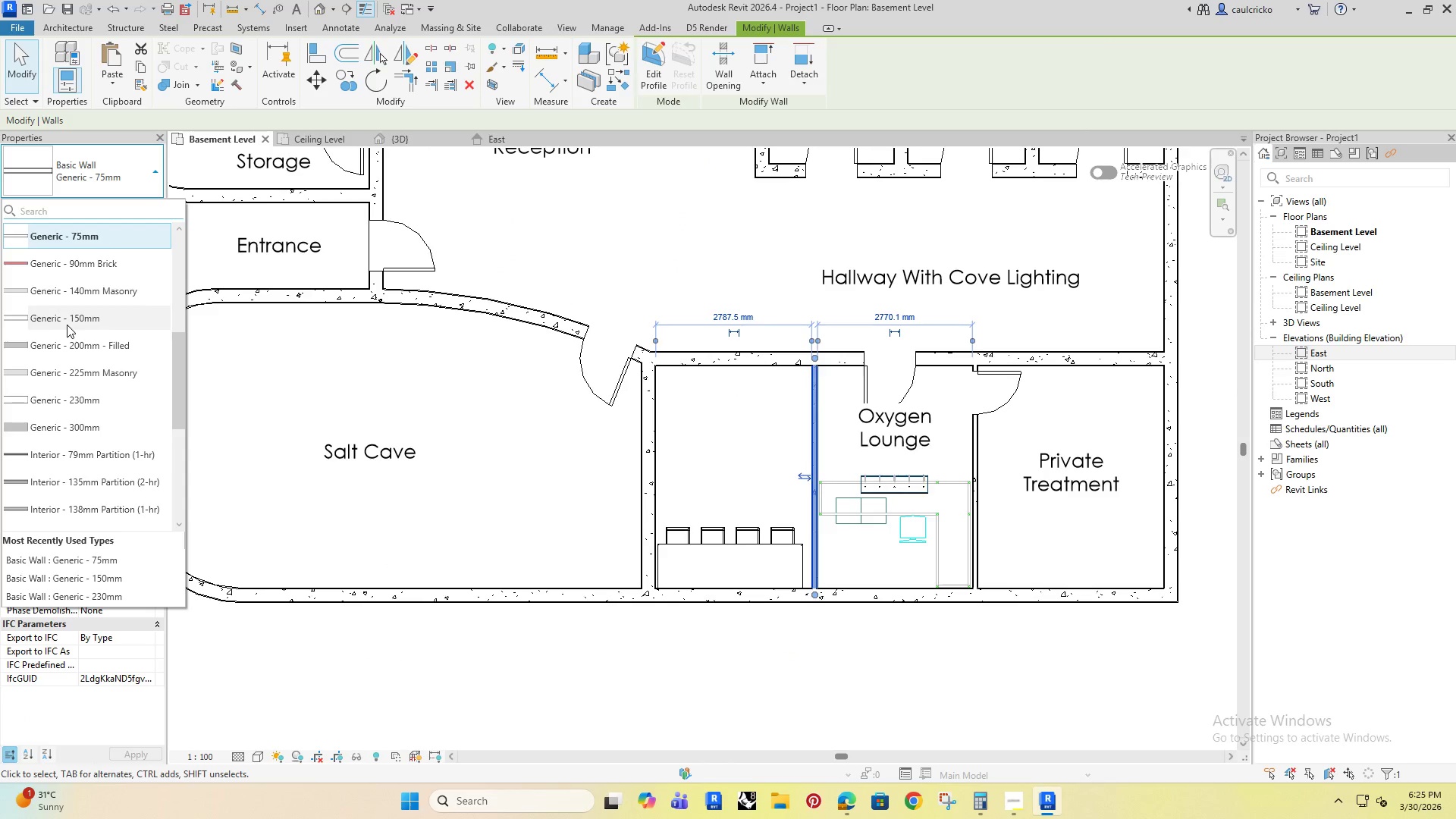 
left_click([83, 398])
 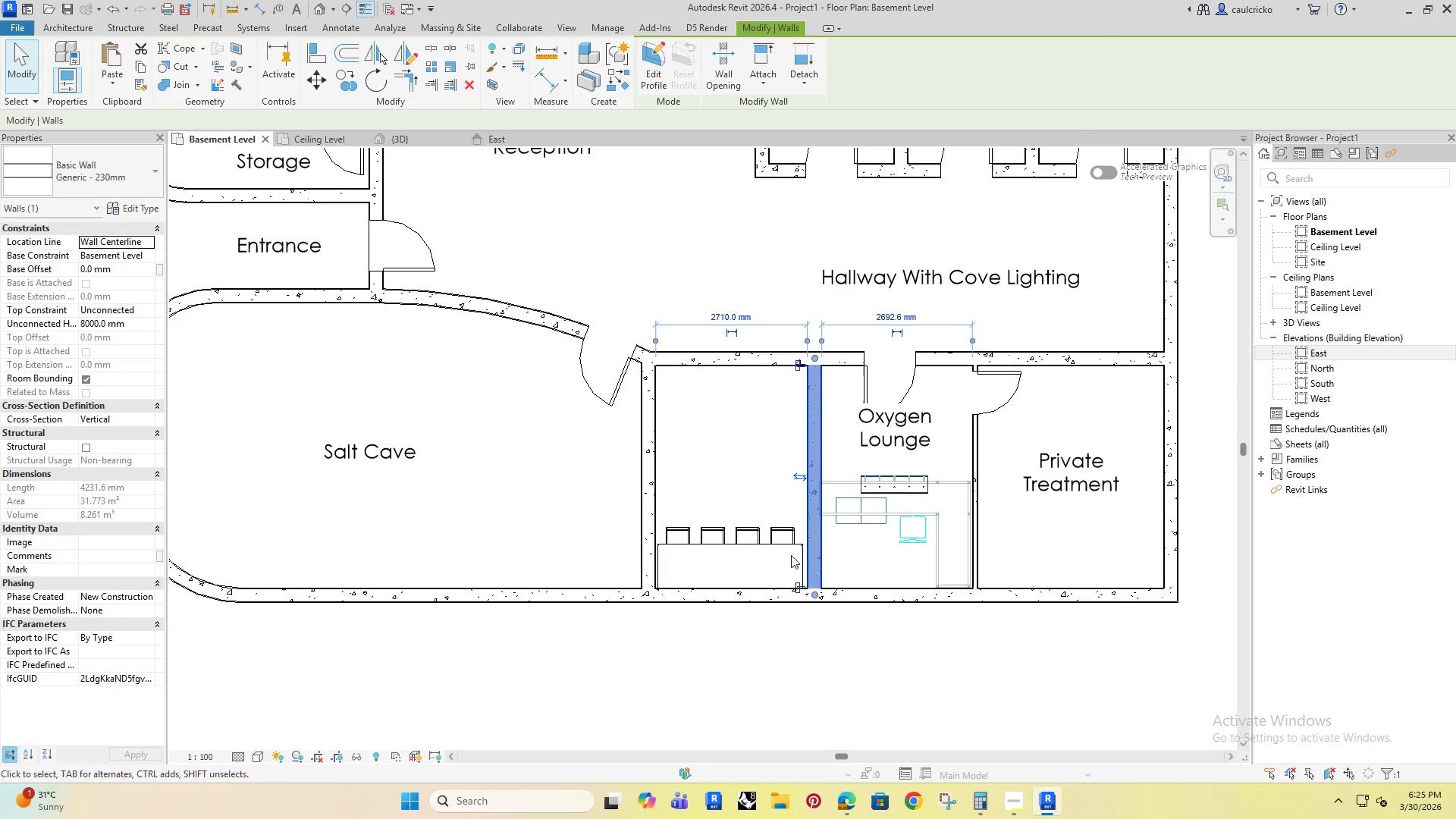 
key(ArrowLeft)
 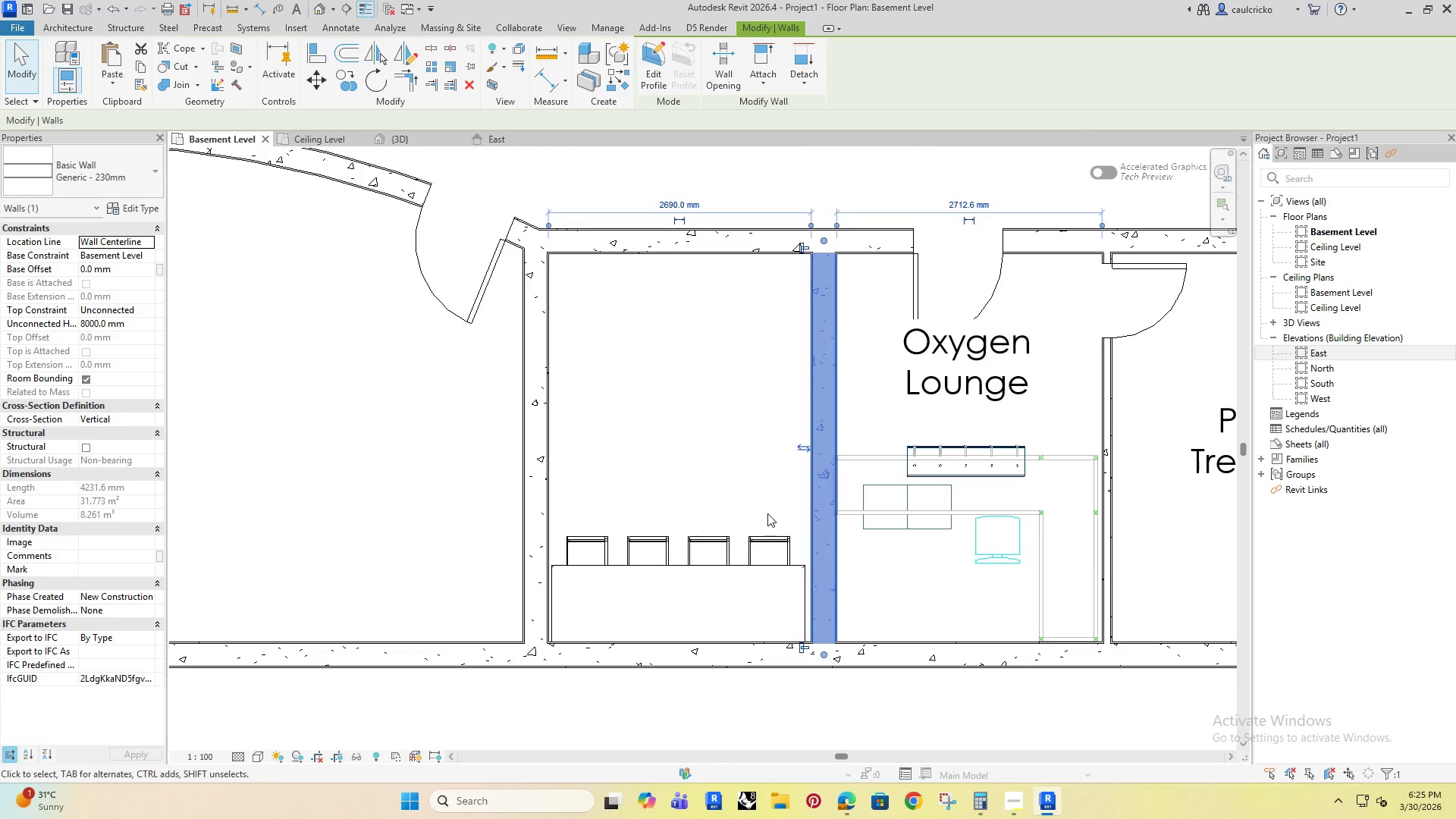 
key(ArrowLeft)
 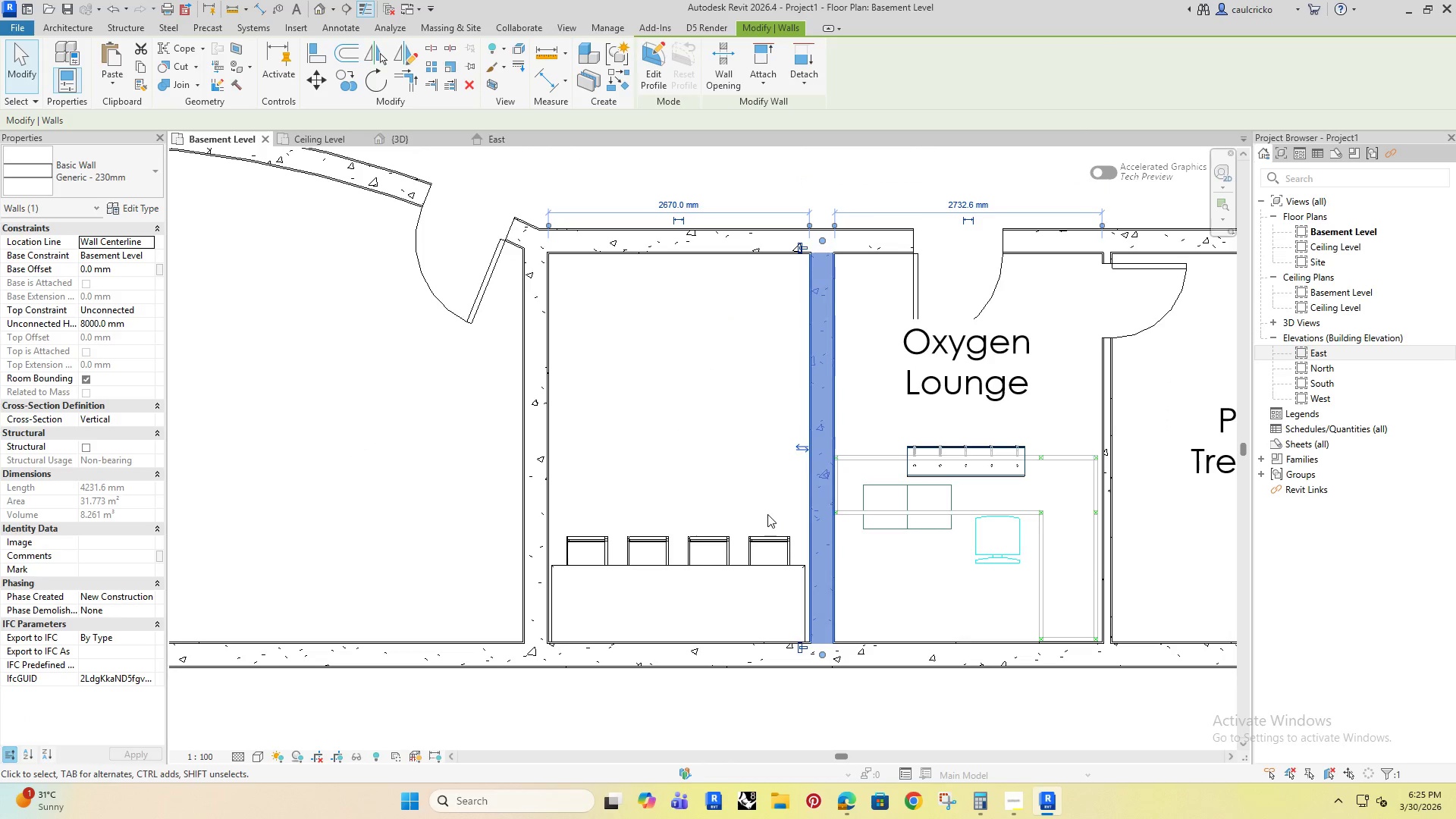 
key(ArrowLeft)
 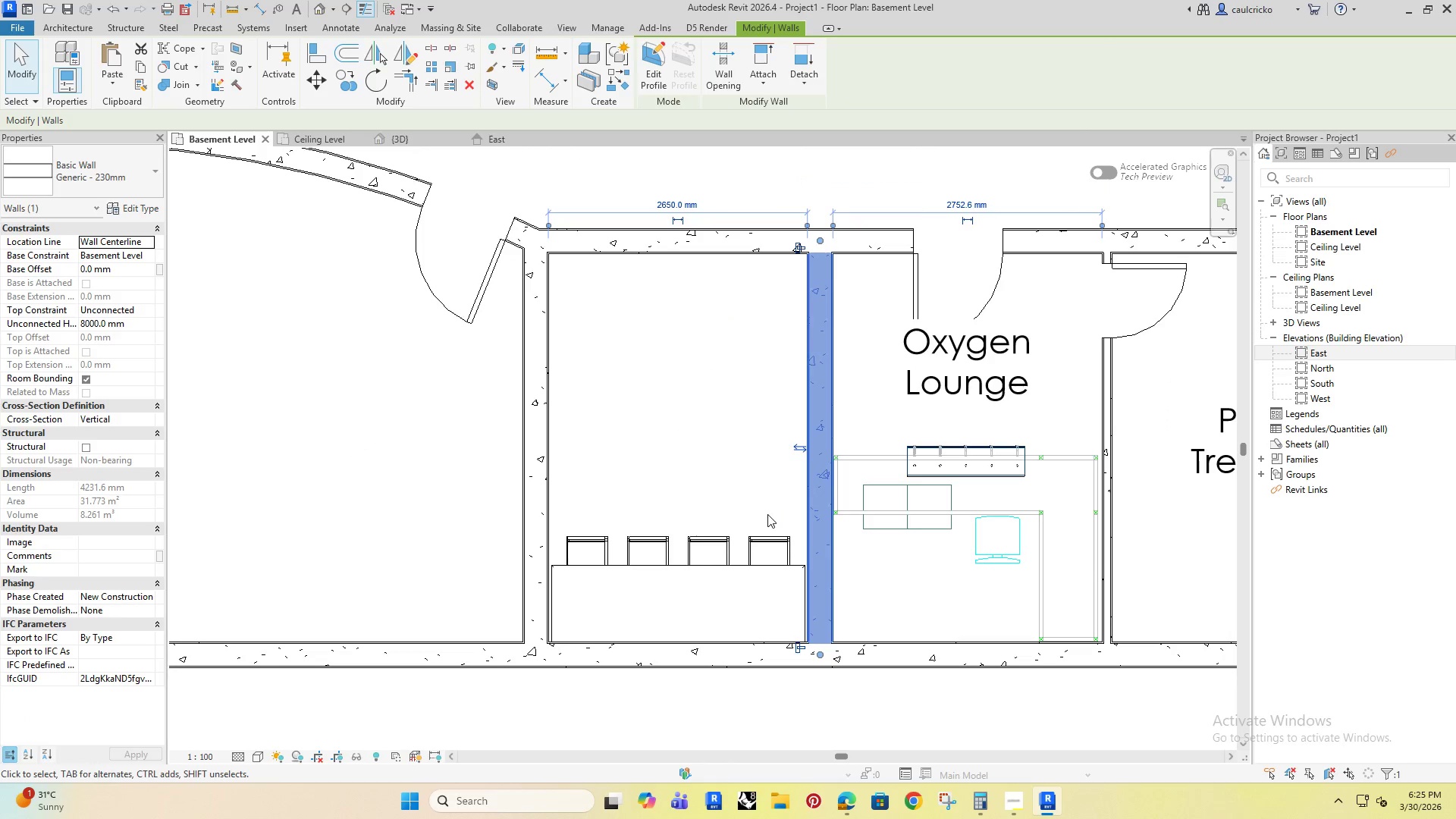 
key(ArrowLeft)
 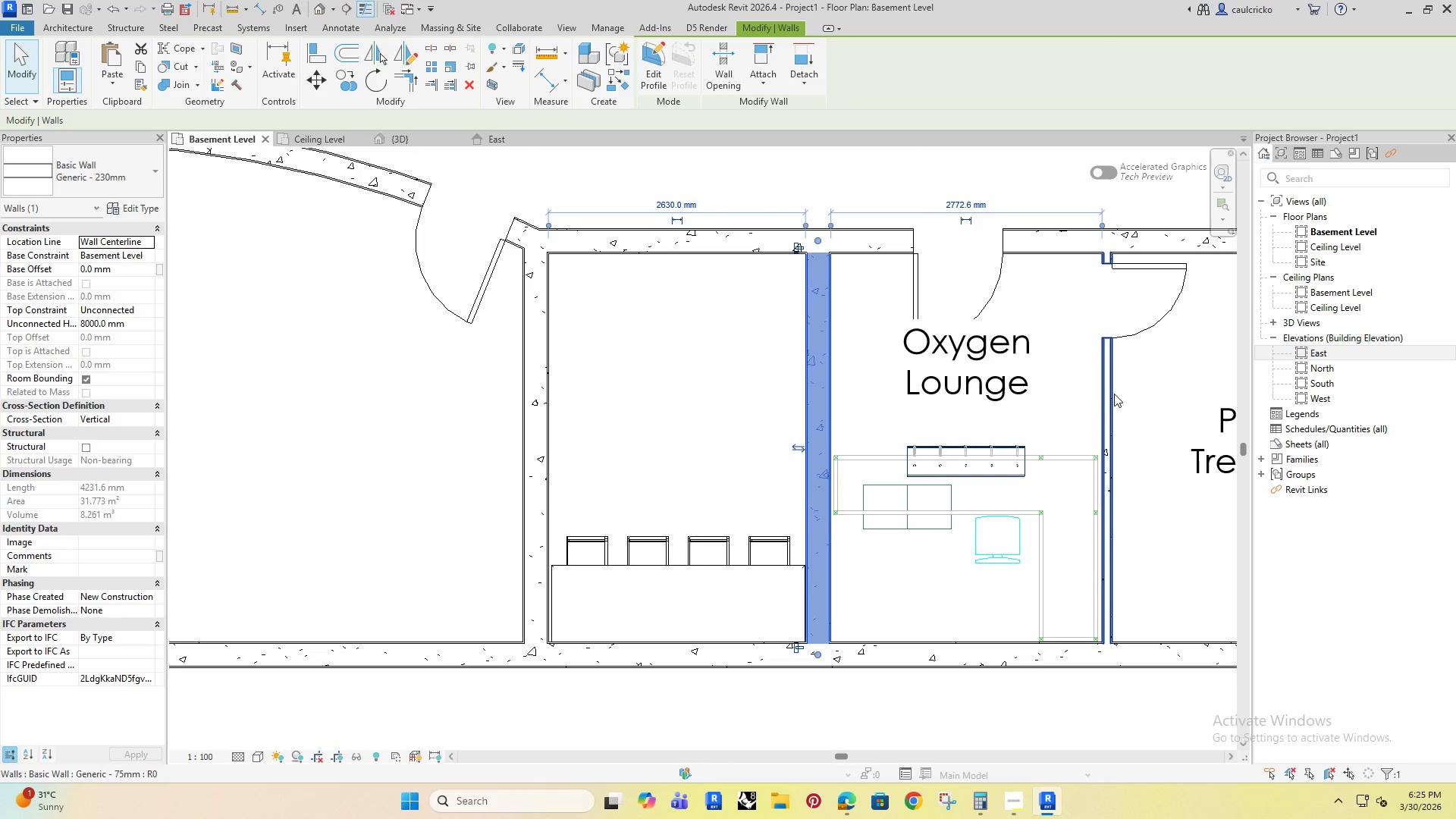 
scroll: coordinate [799, 516], scroll_direction: up, amount: 4.0
 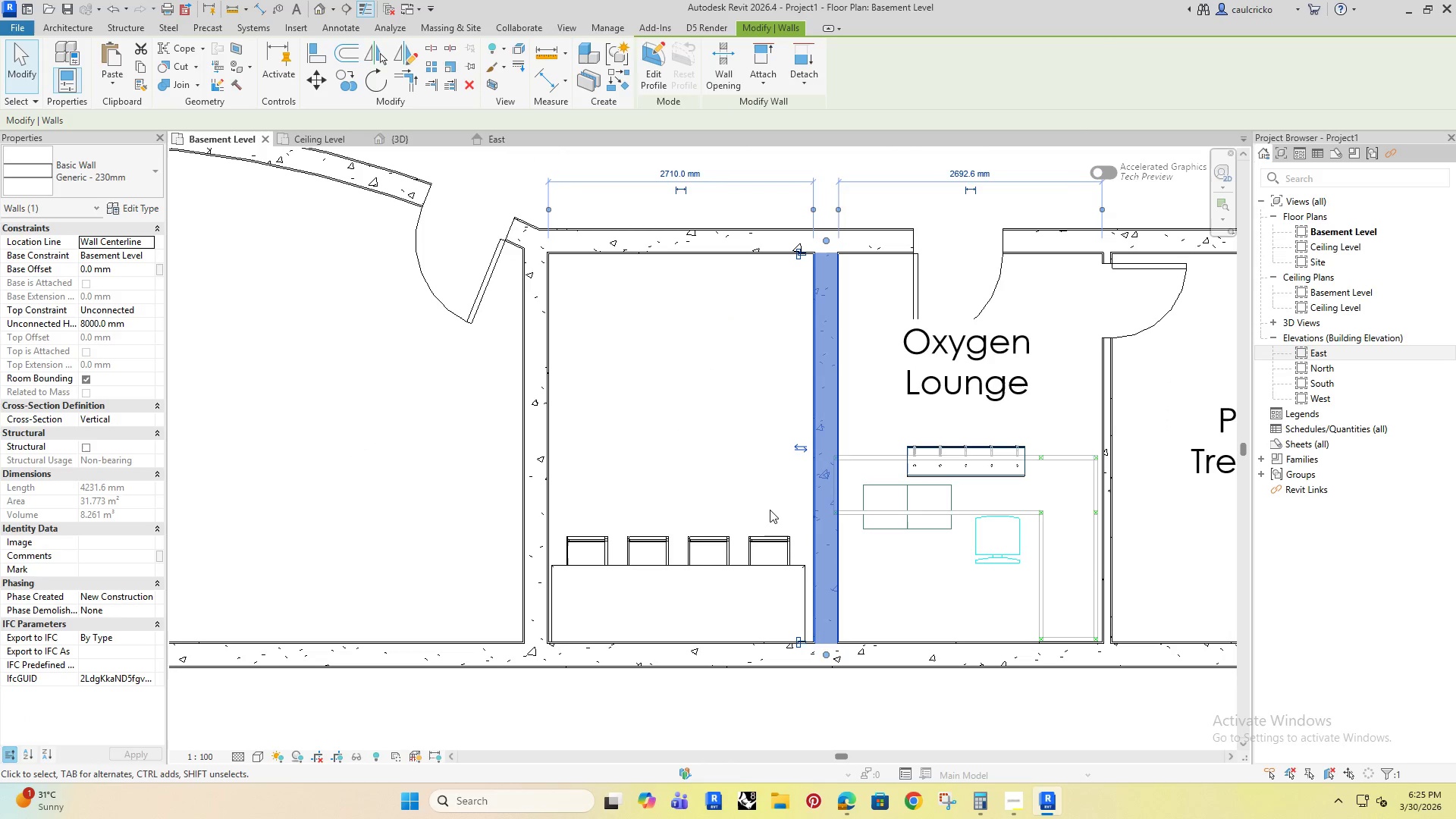 
left_click([613, 378])
 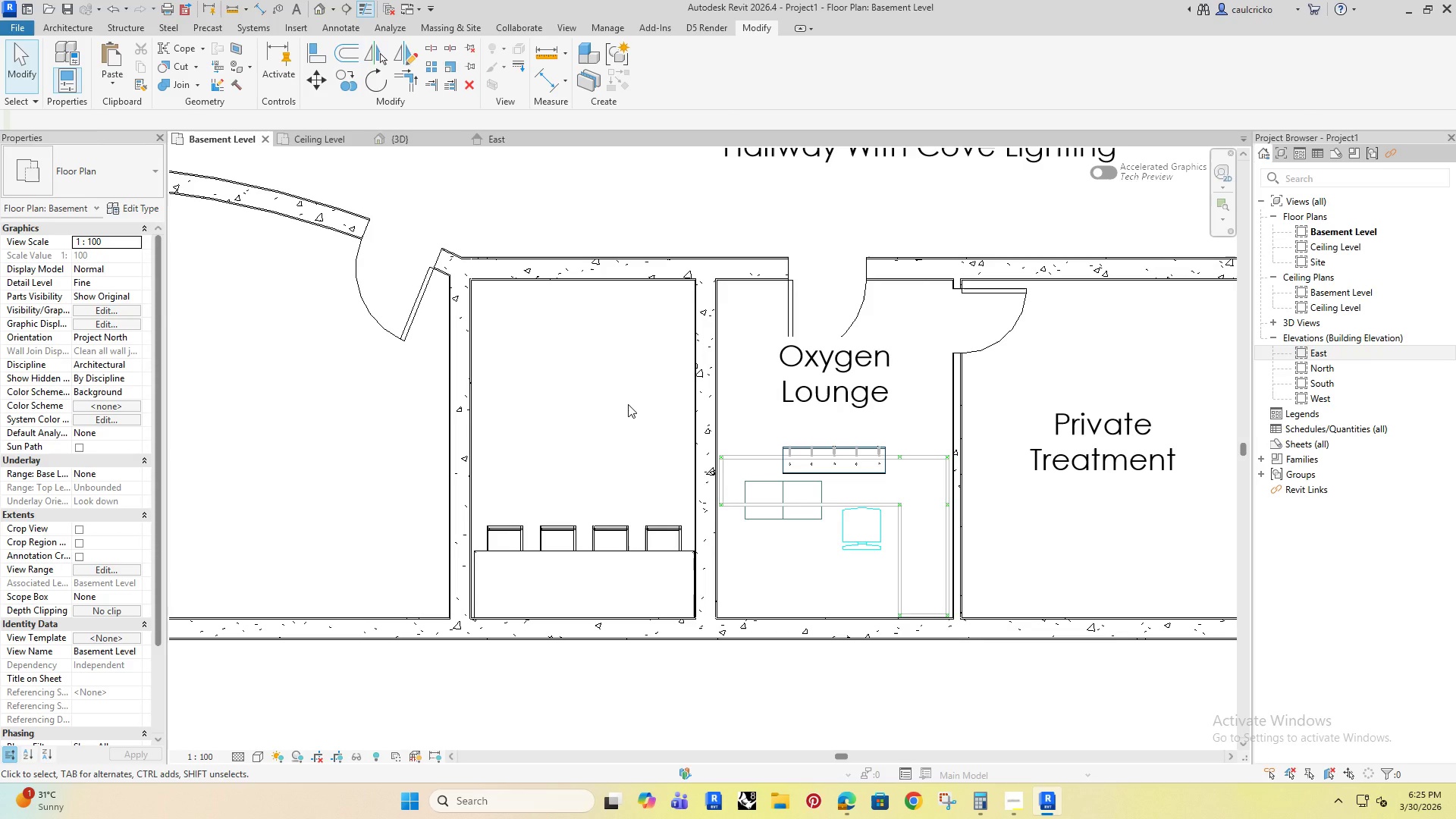 
scroll: coordinate [1085, 408], scroll_direction: down, amount: 1.0
 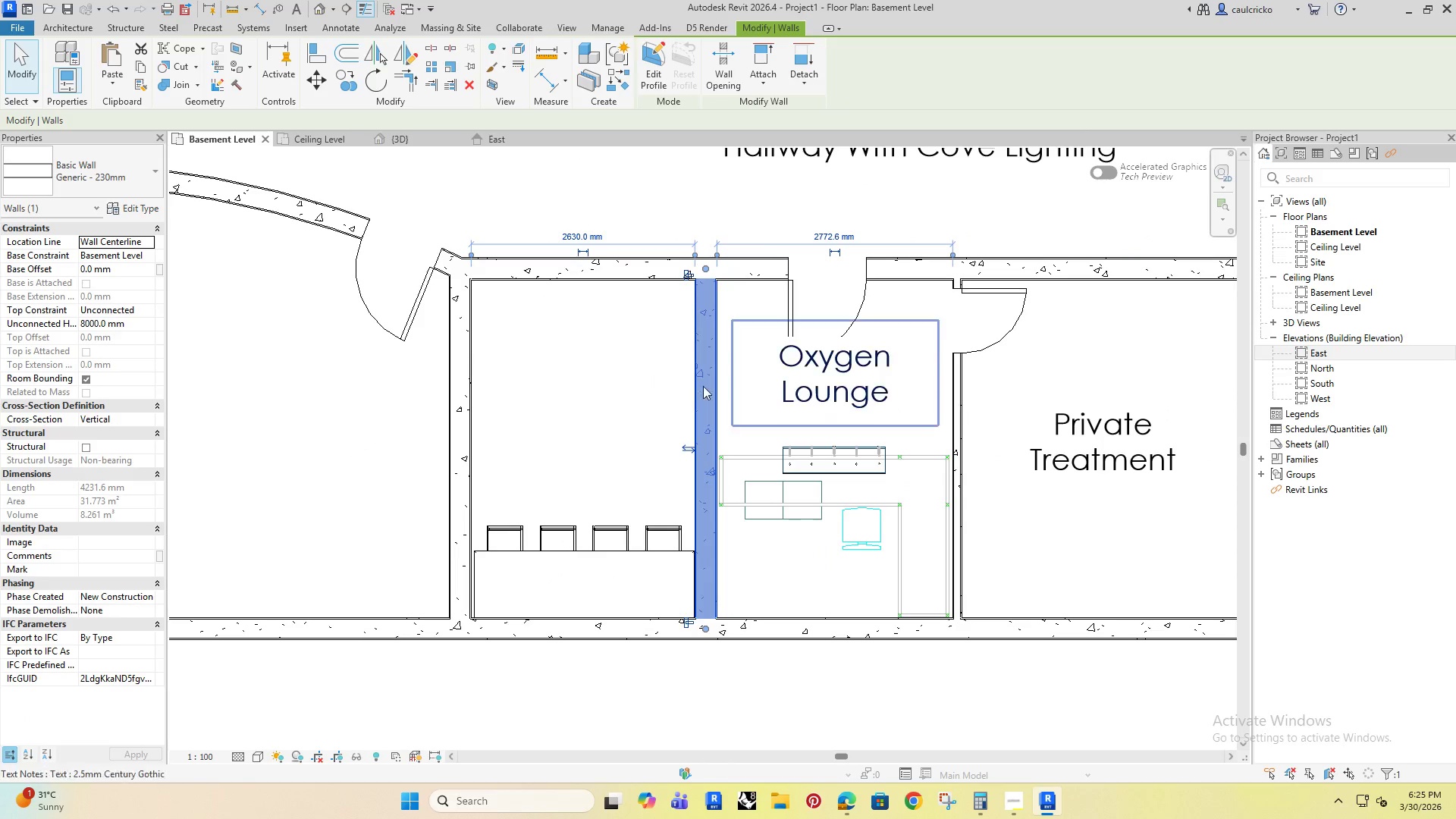 
left_click([798, 396])
 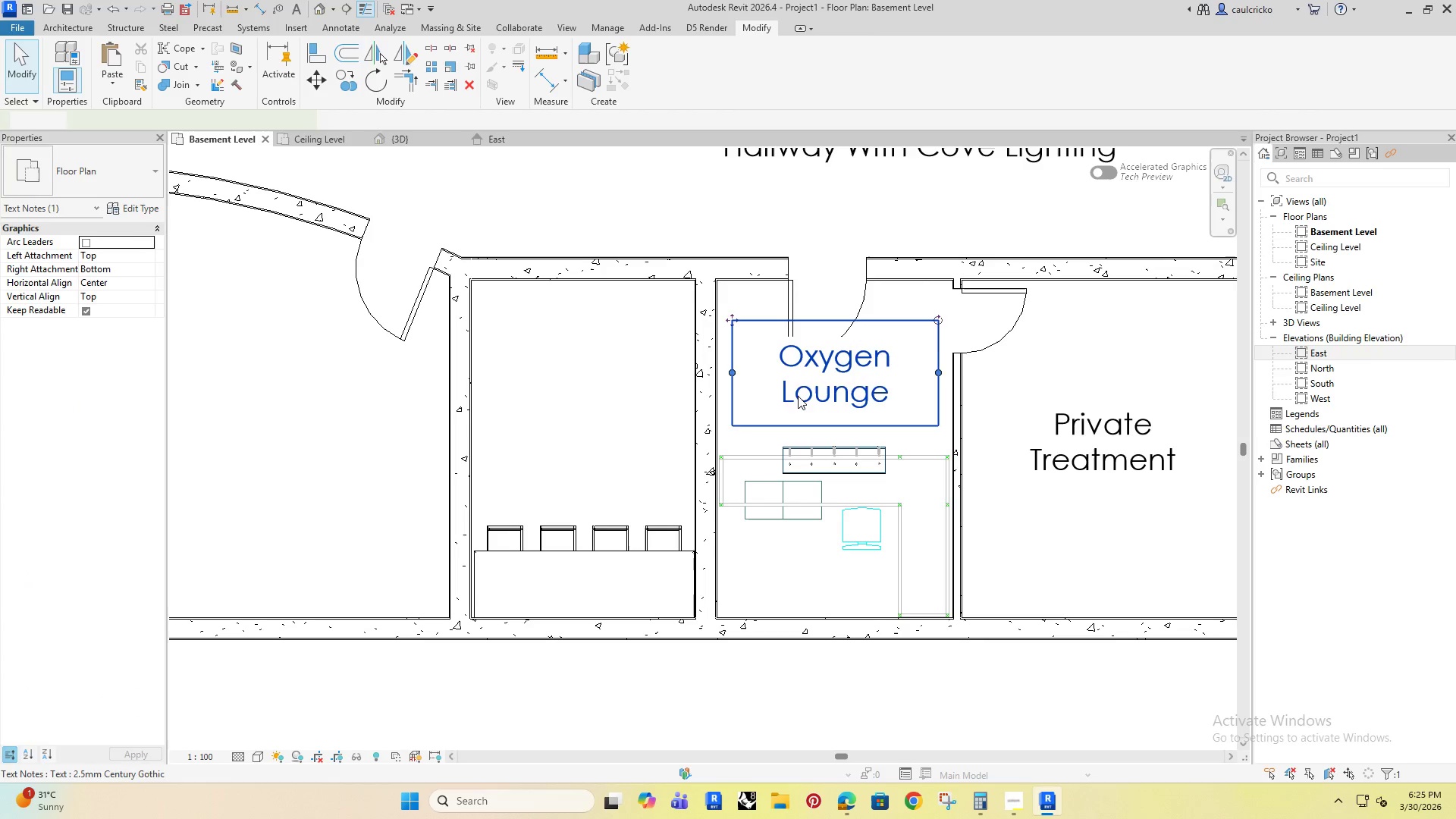 
key(ArrowDown)
 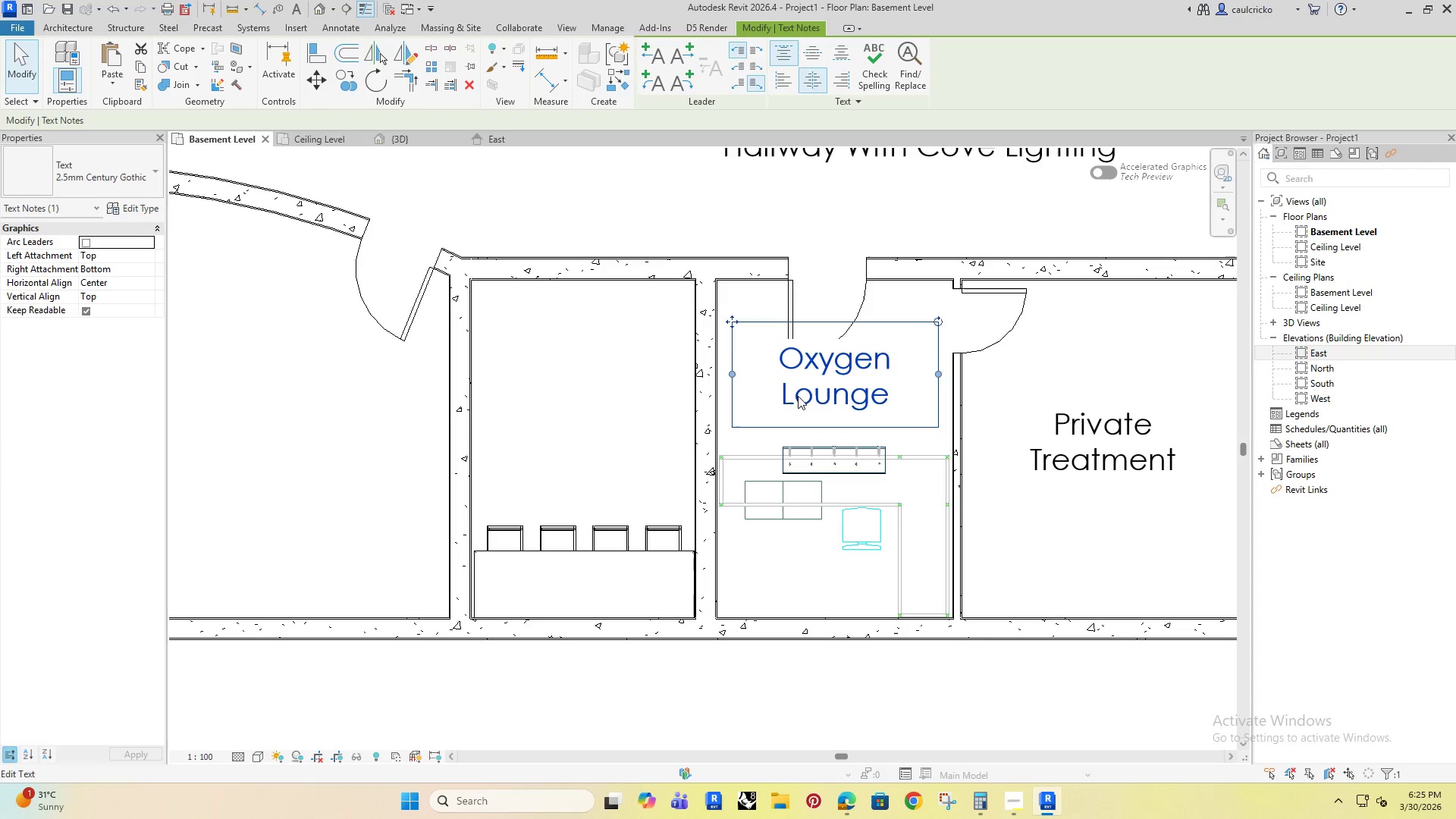 
key(ArrowDown)
 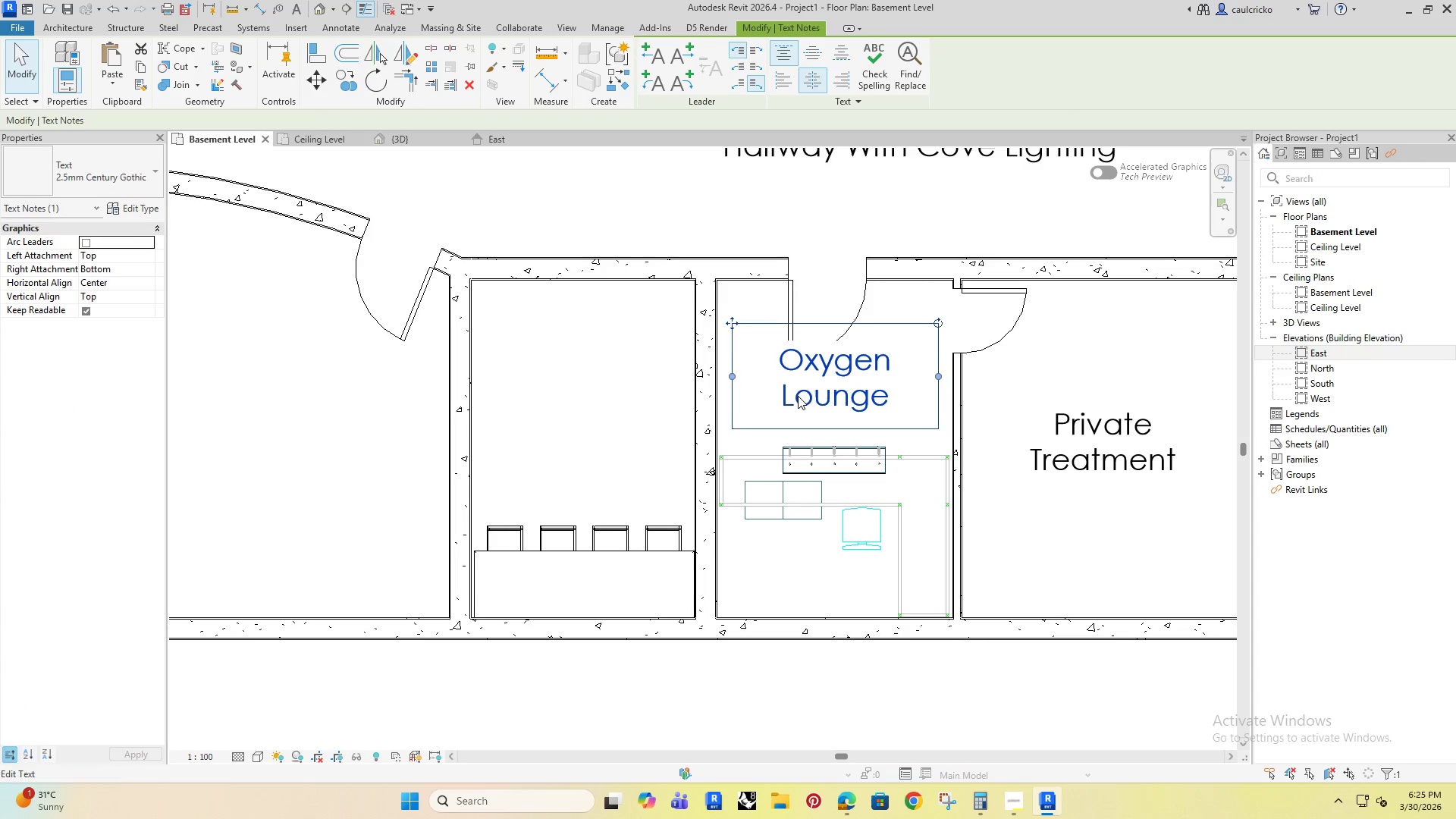 
key(ArrowDown)
 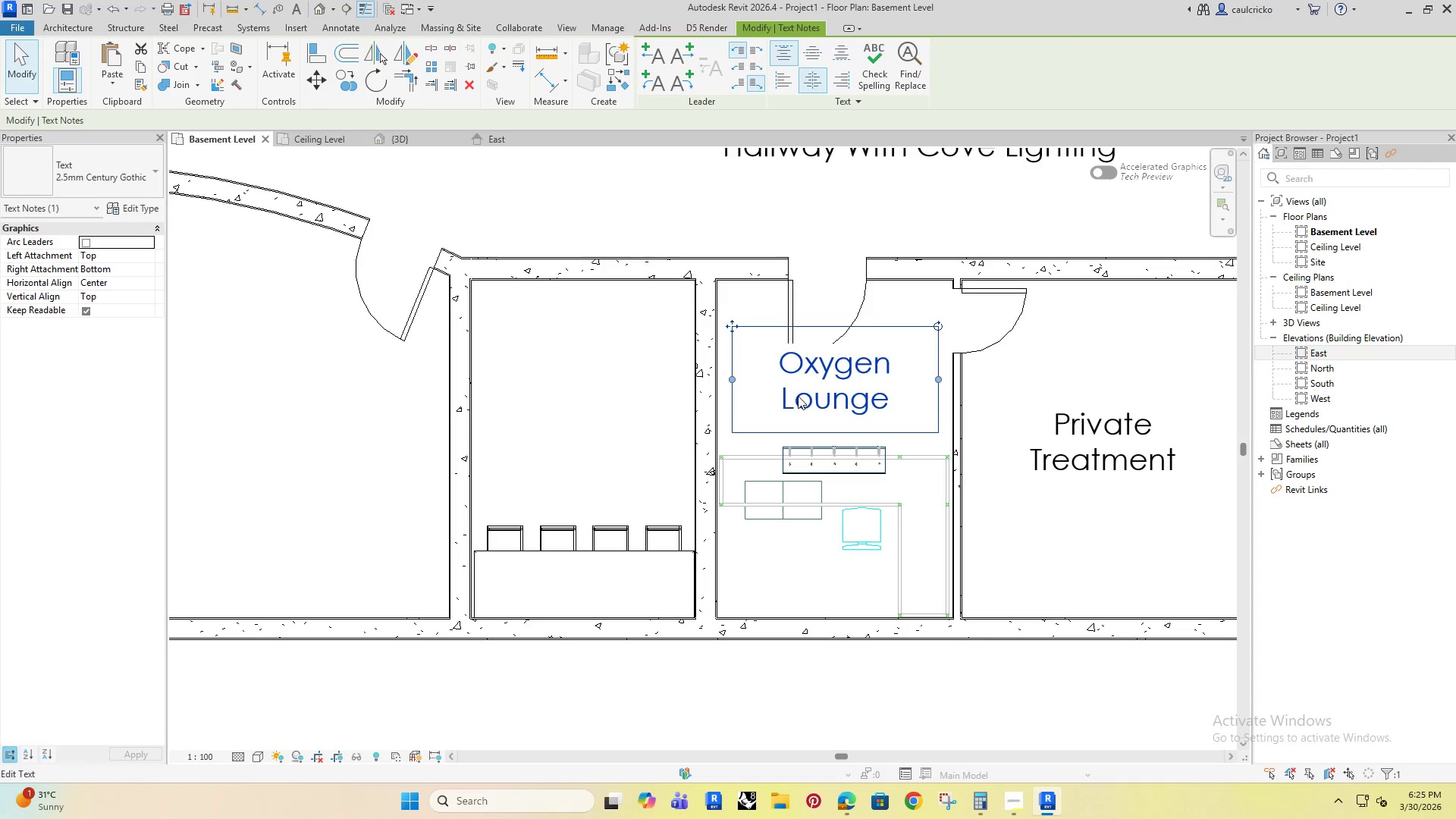 
key(ArrowDown)
 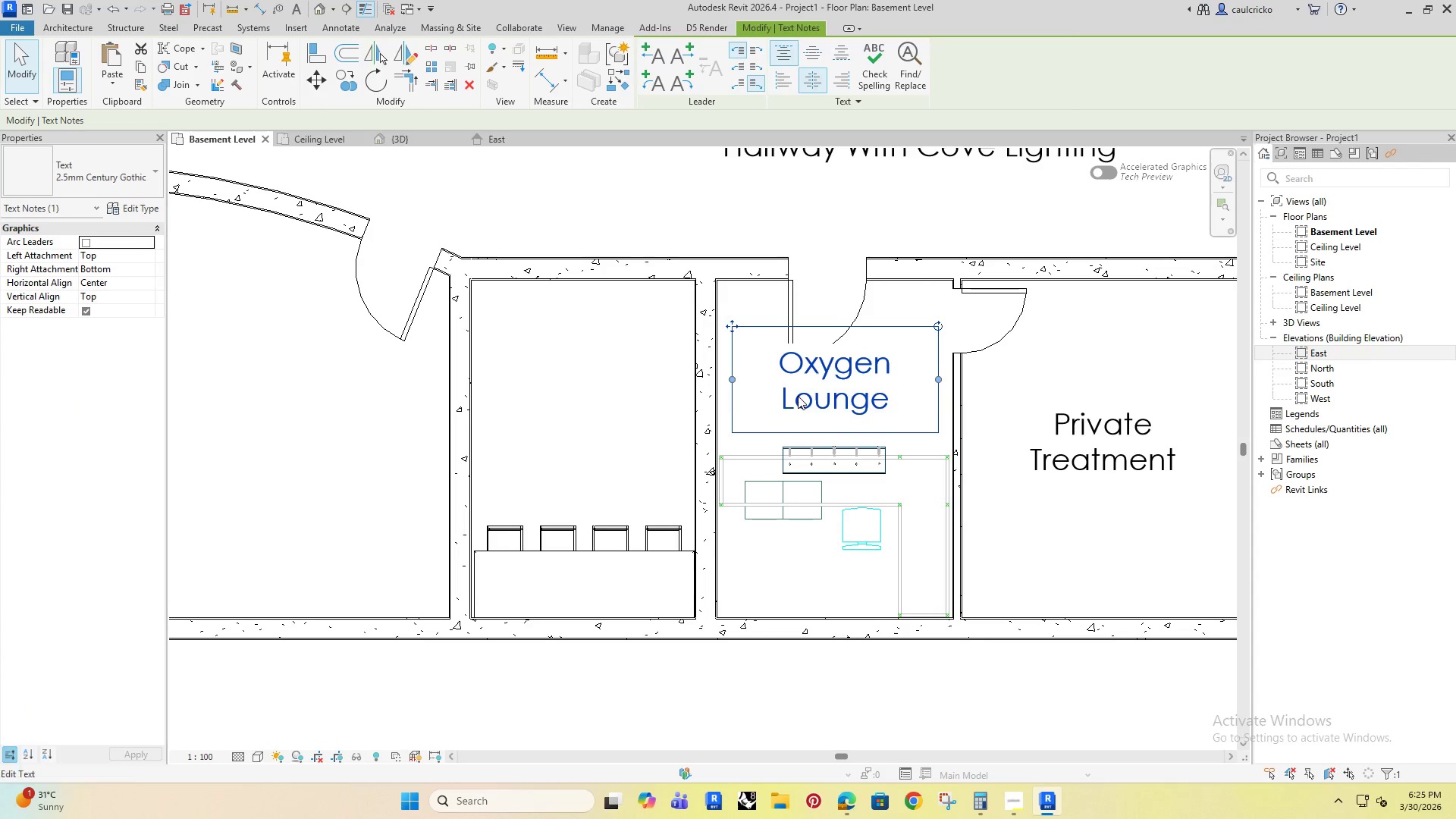 
key(ArrowDown)
 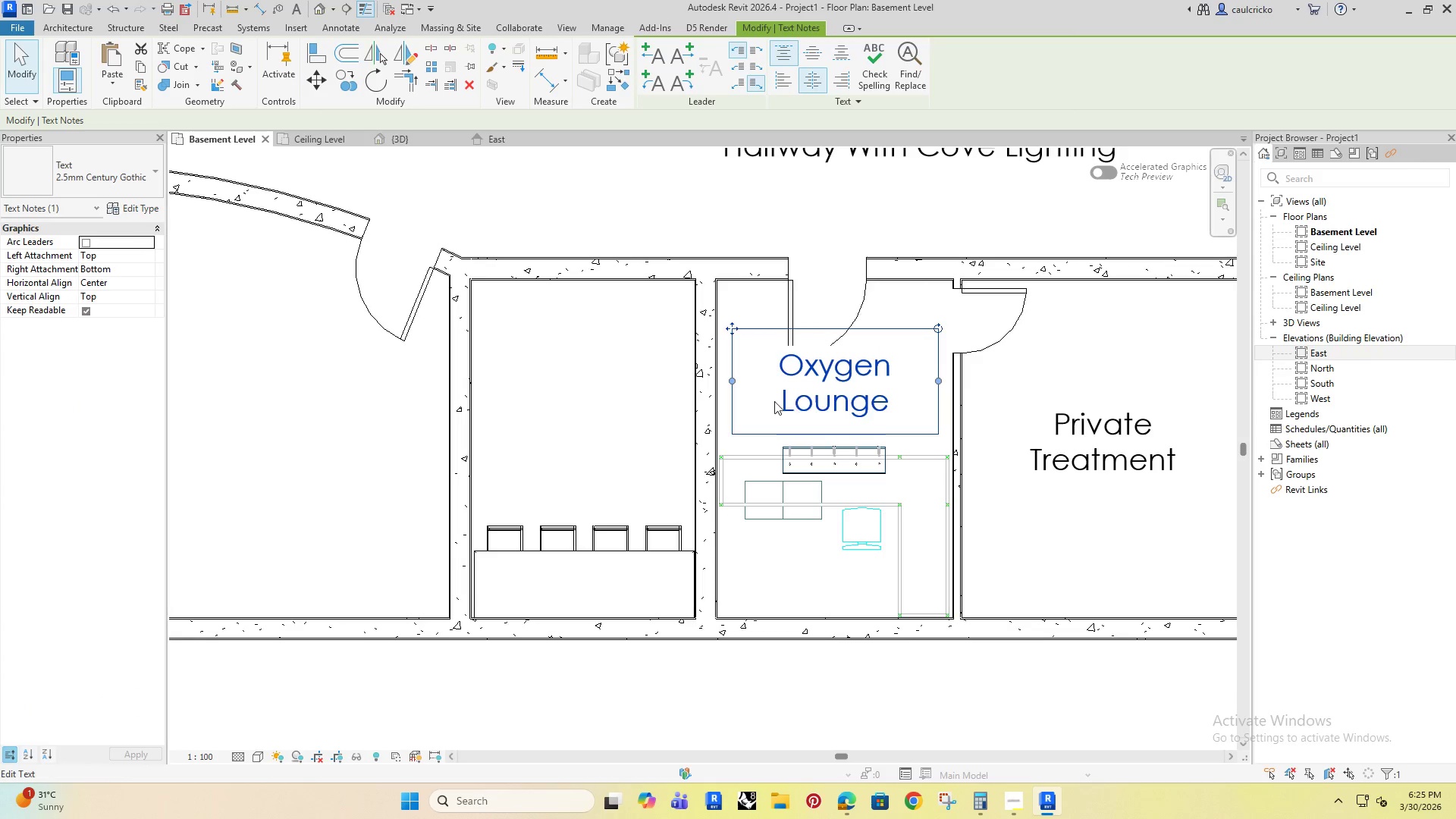 
left_click_drag(start_coordinate=[752, 365], to_coordinate=[753, 544])
 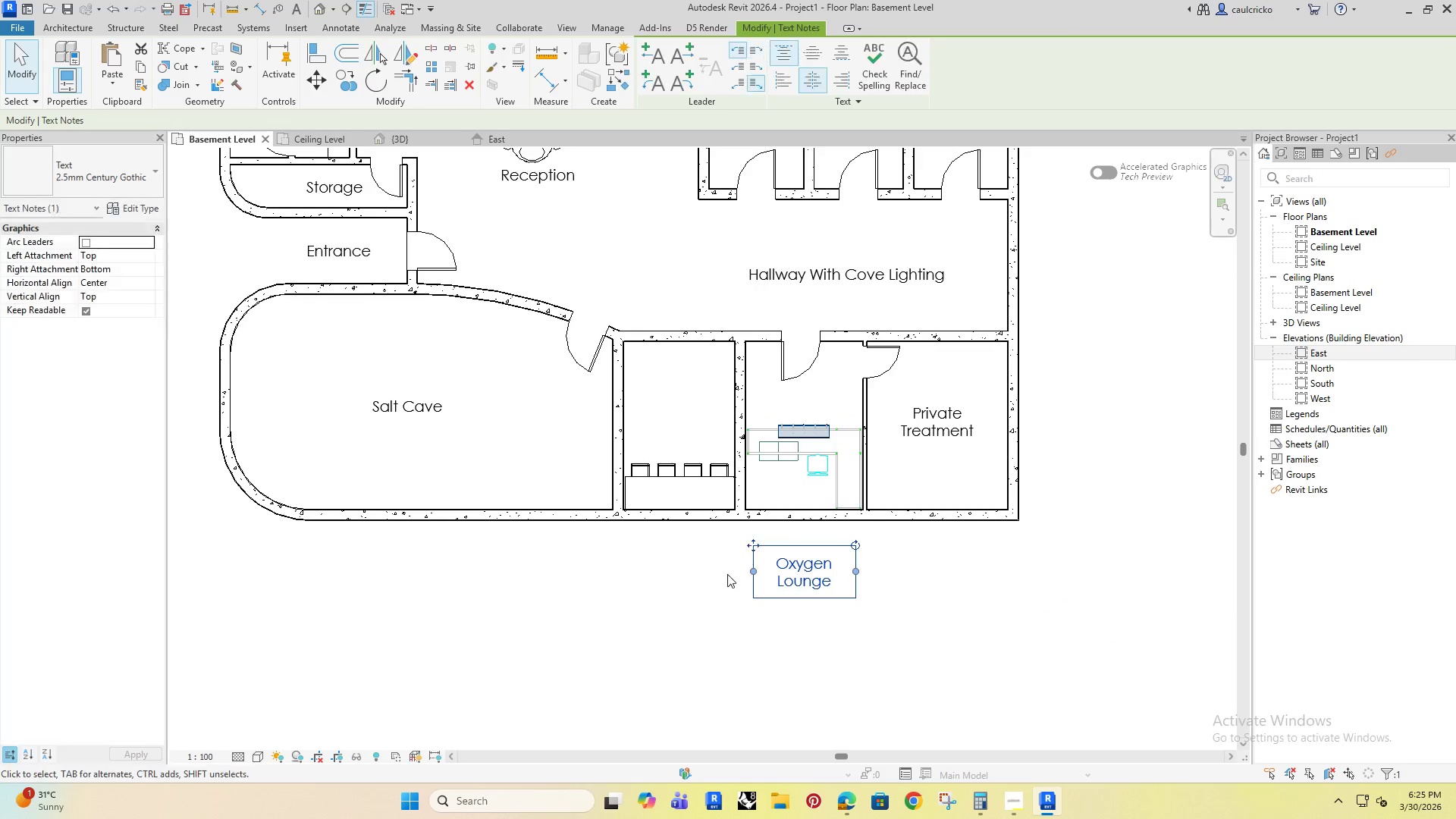 
left_click_drag(start_coordinate=[727, 574], to_coordinate=[710, 578])
 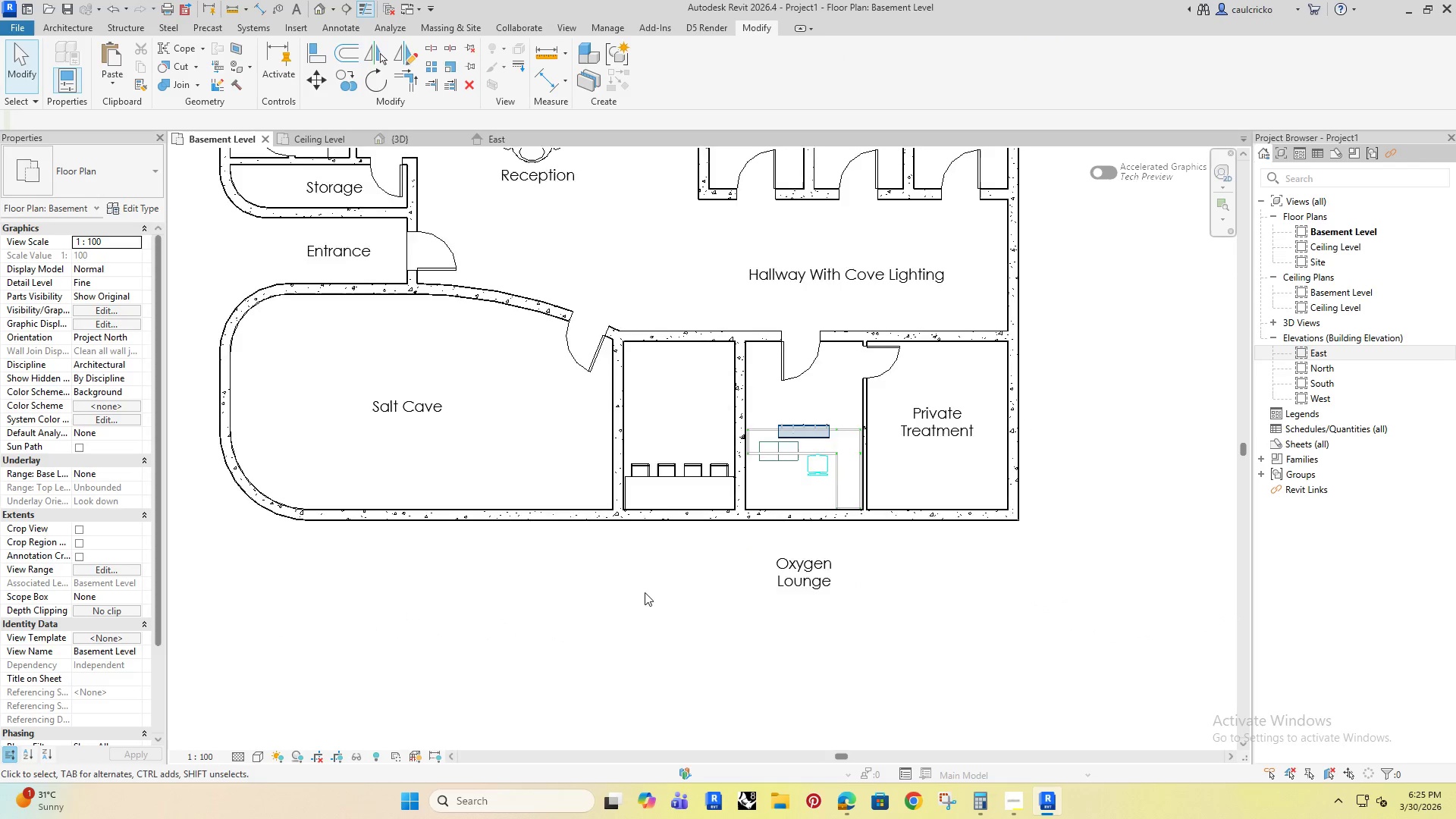 
scroll: coordinate [646, 589], scroll_direction: down, amount: 11.0
 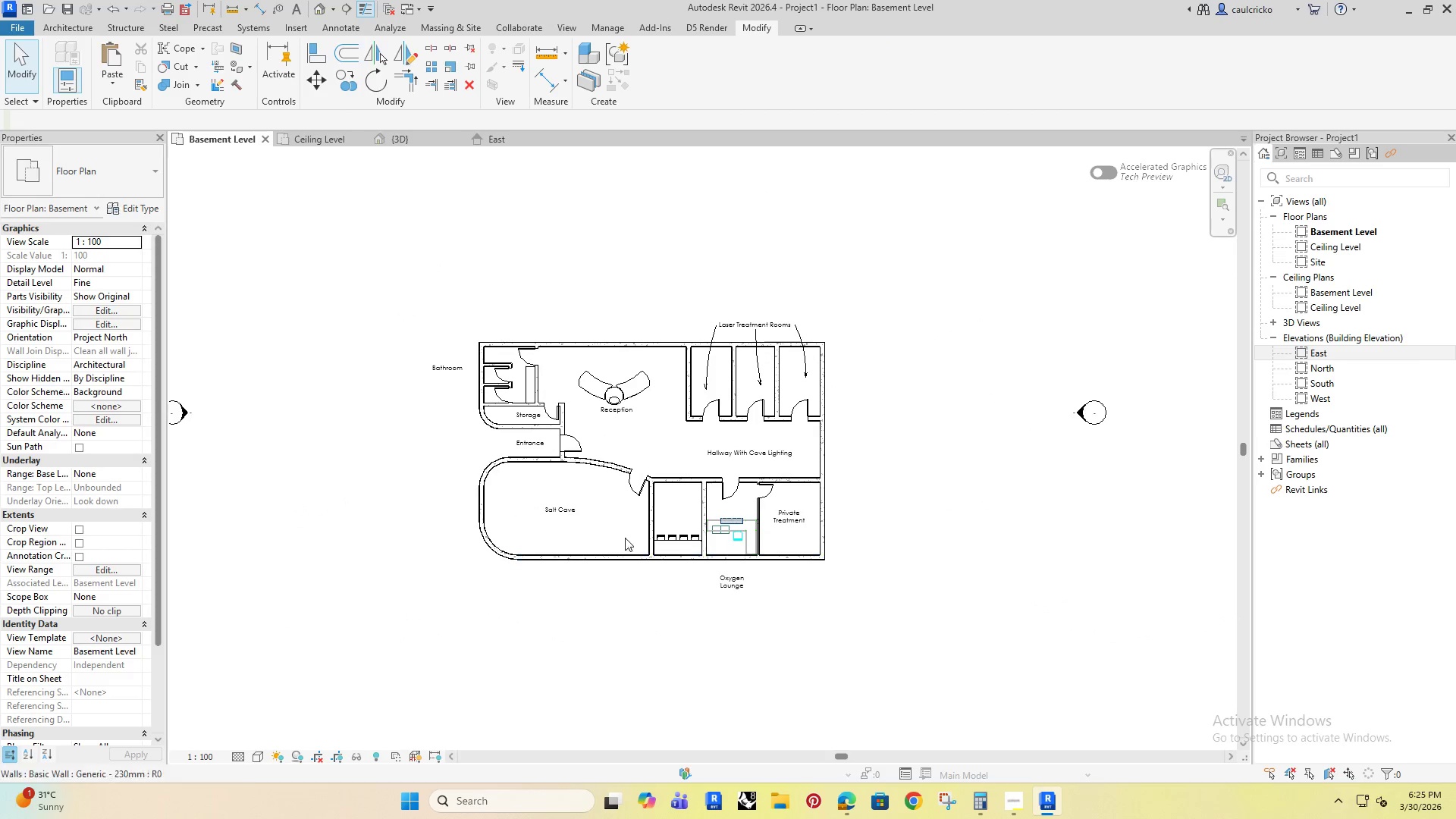 
left_click([666, 537])
 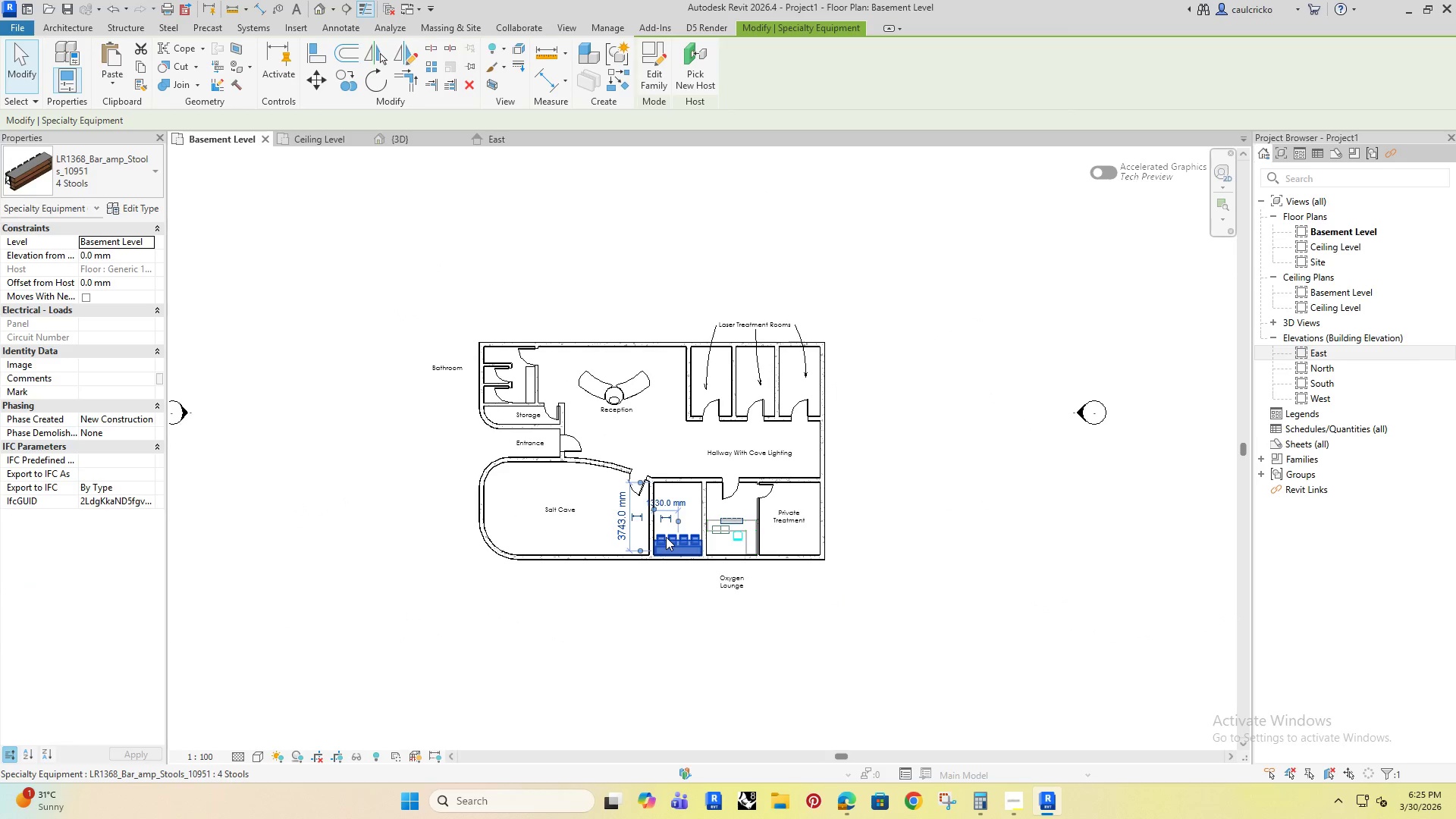 
key(C)
 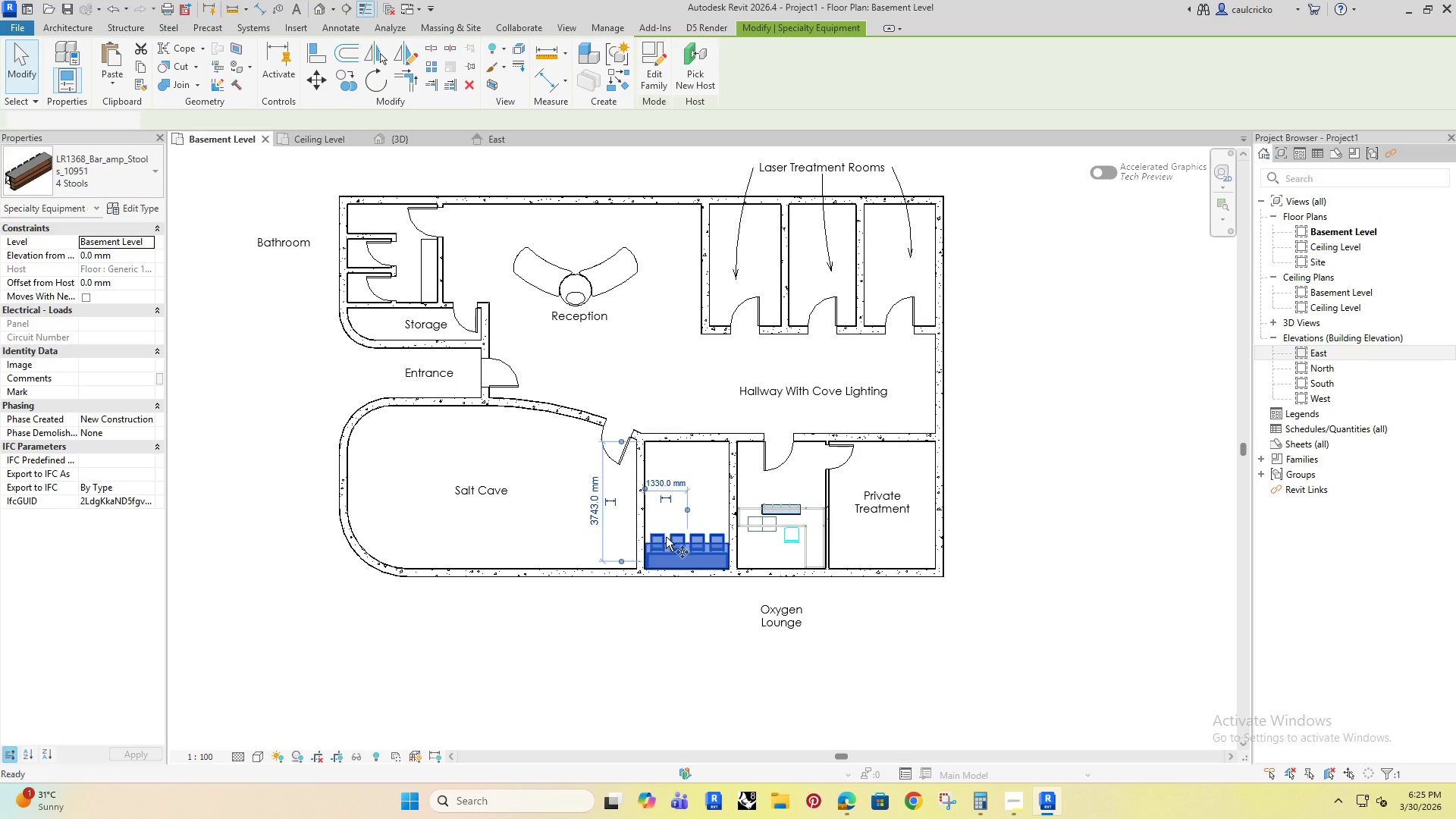 
left_click([683, 539])
 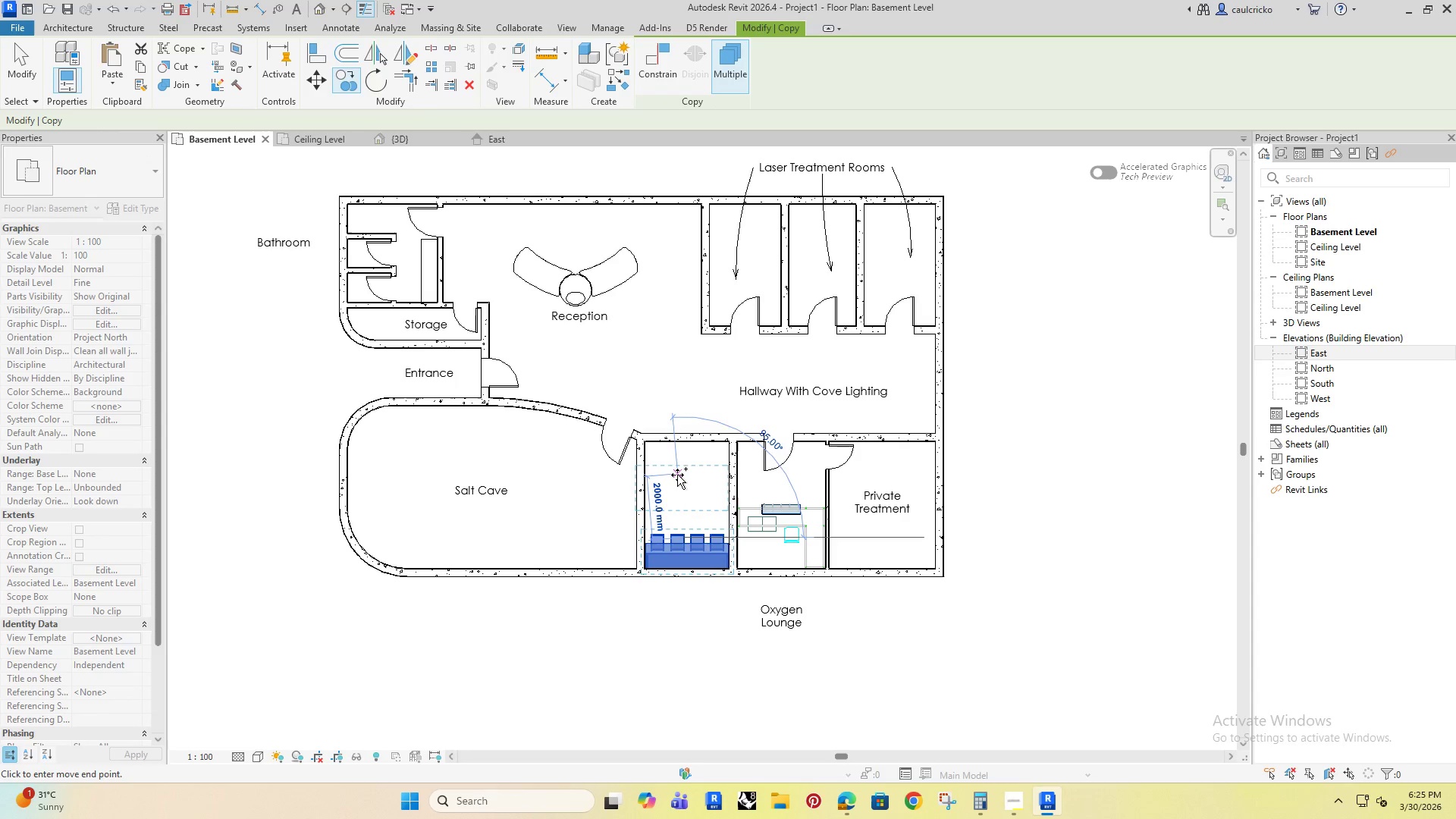 
left_click([677, 472])
 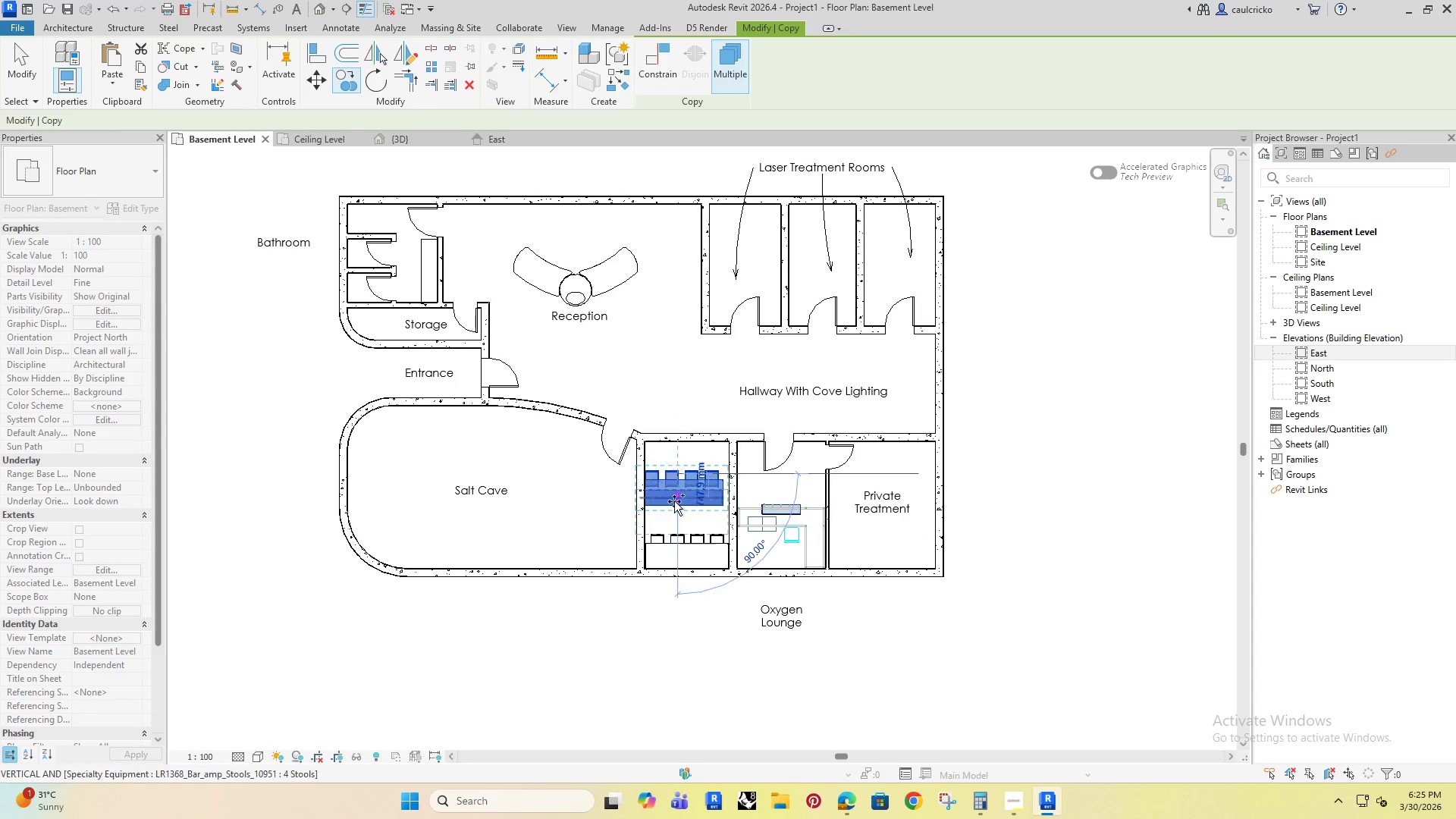 
scroll: coordinate [666, 537], scroll_direction: up, amount: 4.0
 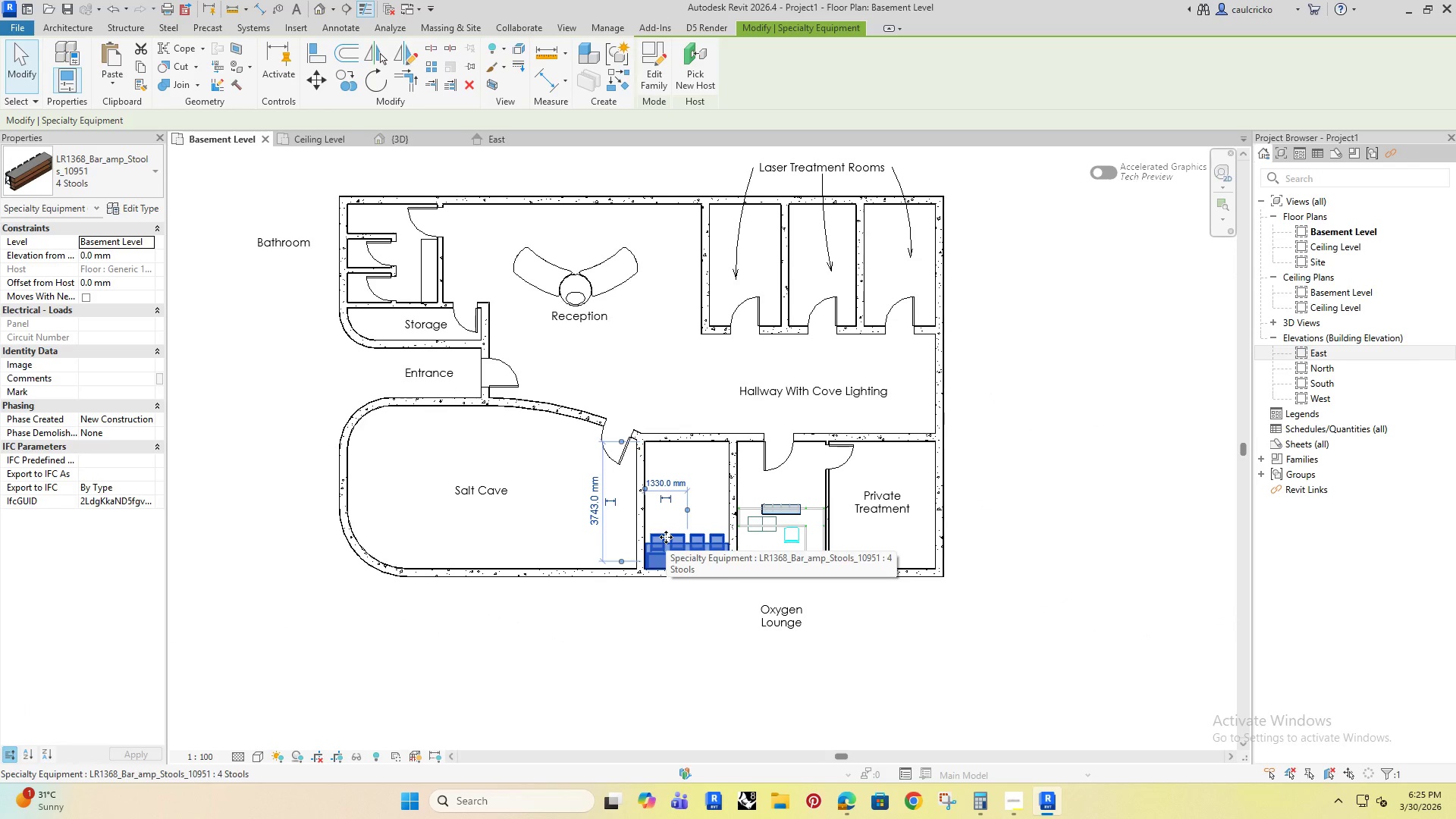 
key(Escape)
 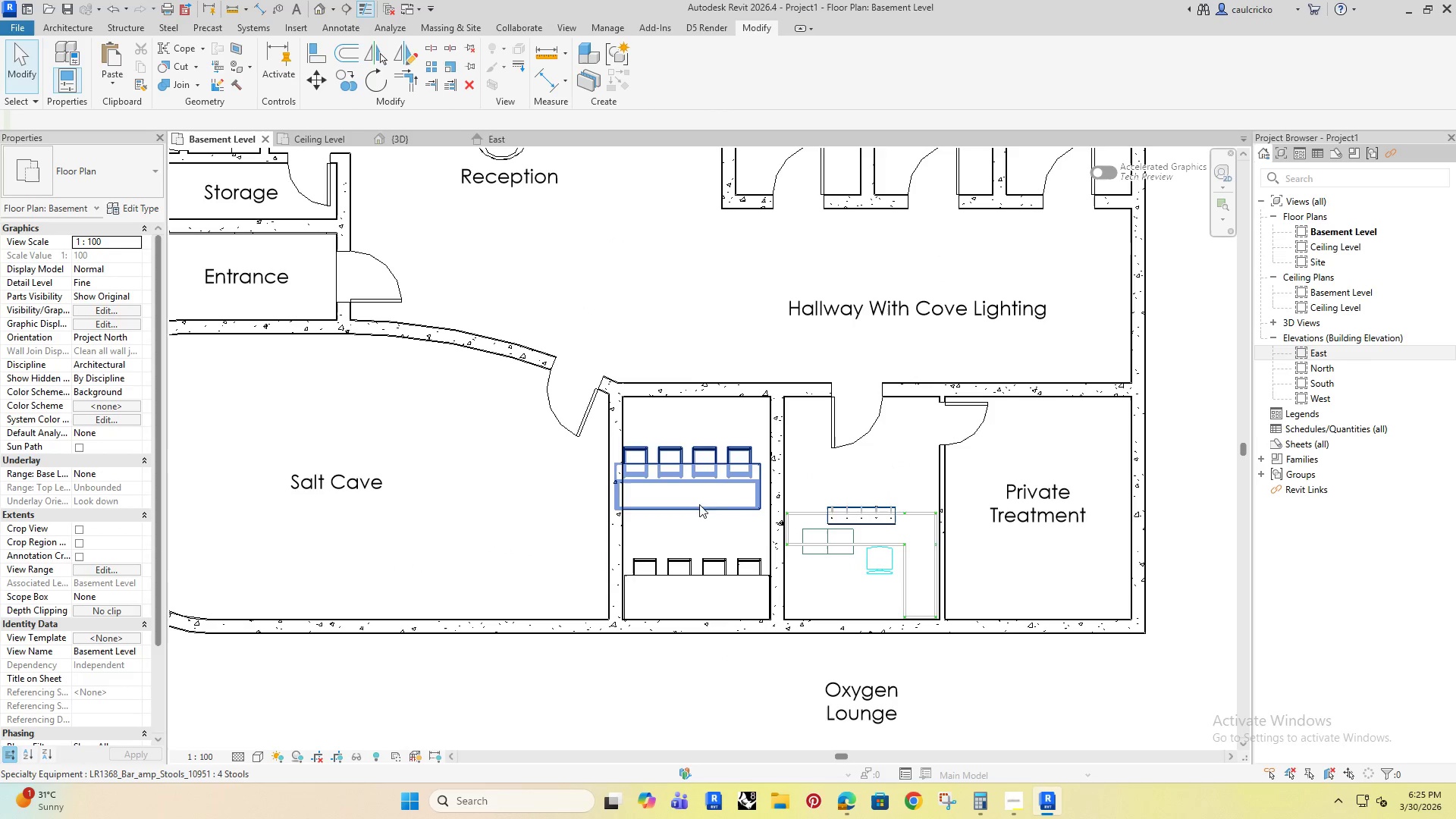 
double_click([698, 508])
 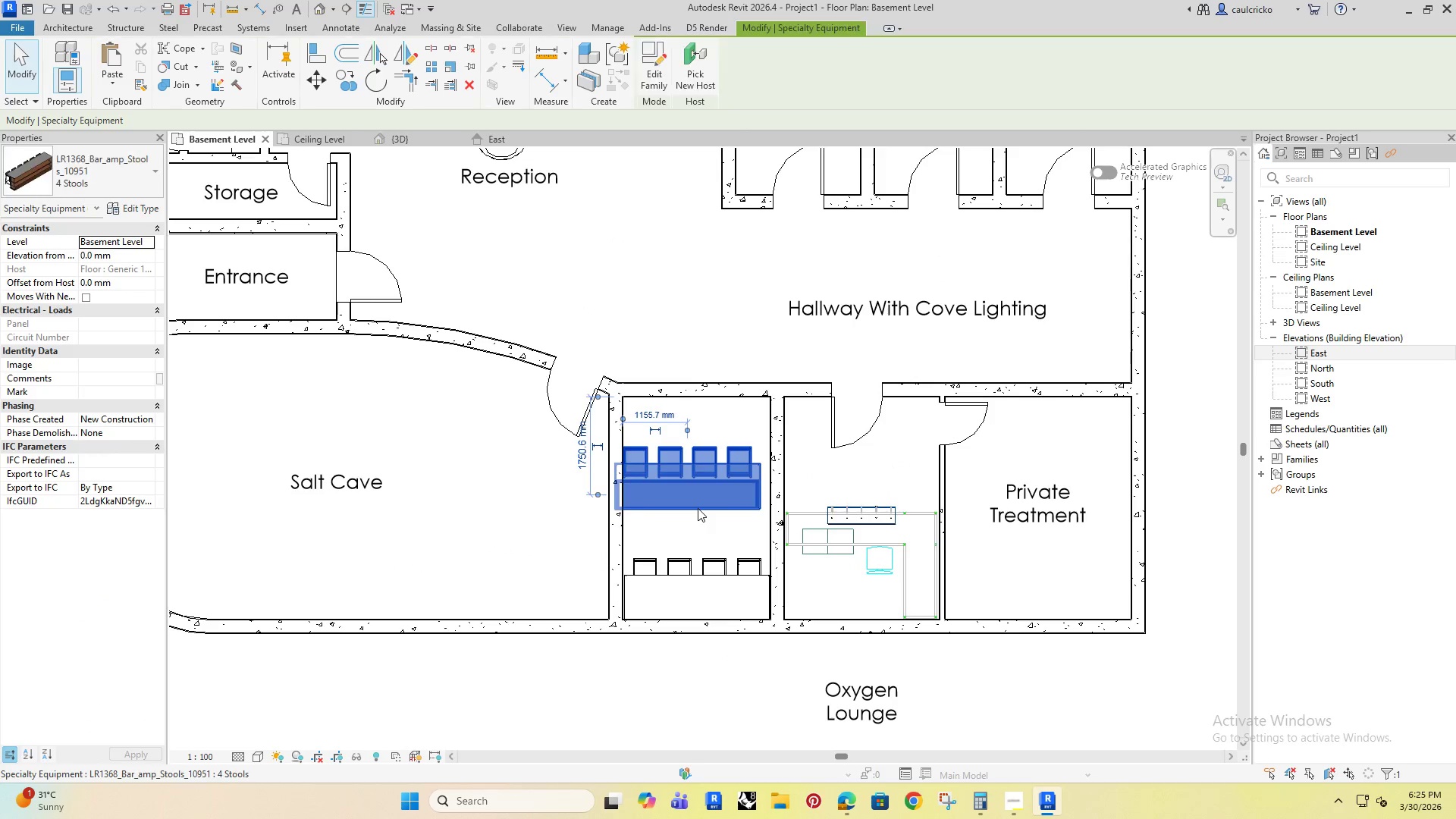 
key(Space)
 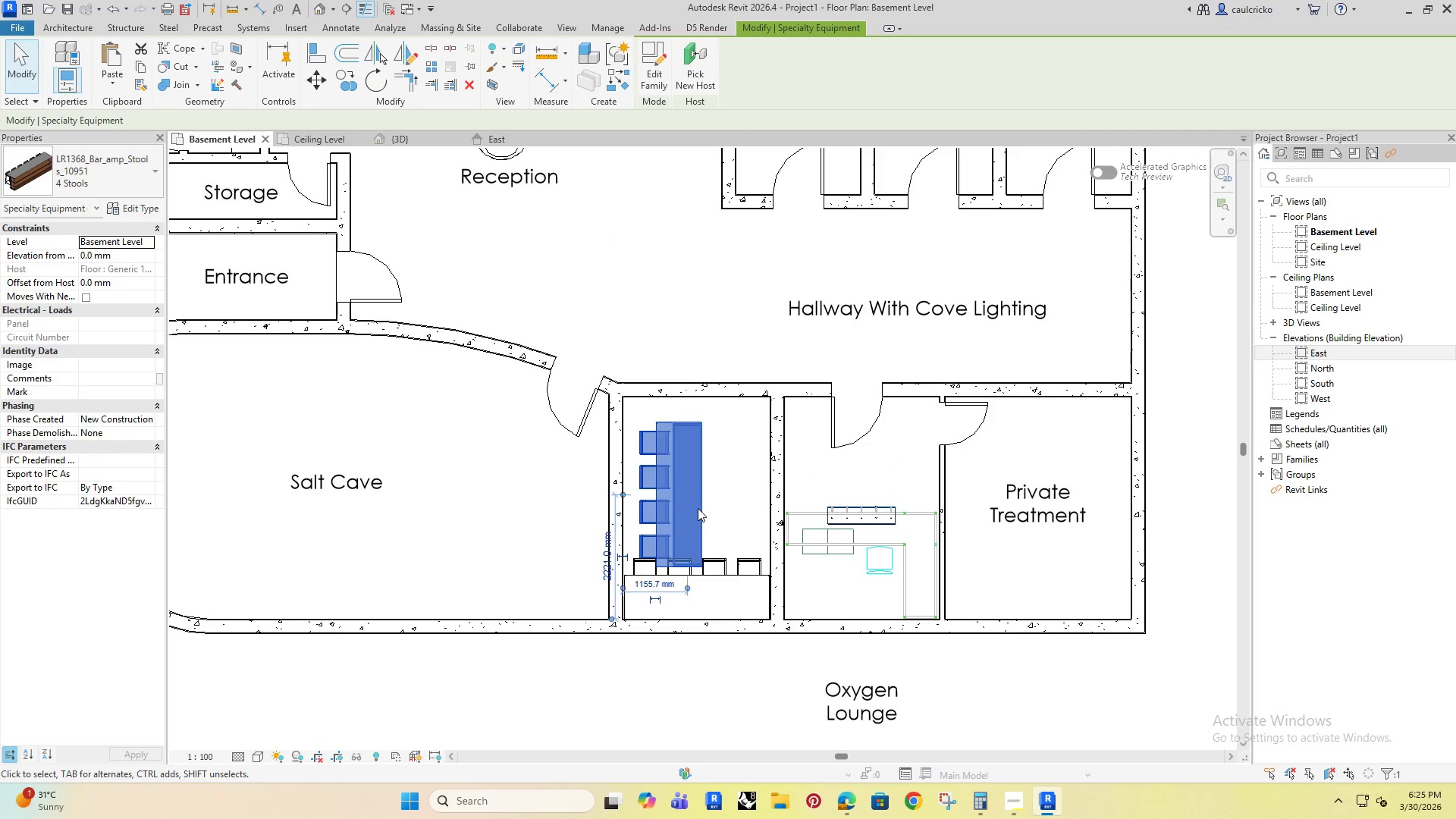 
key(Space)
 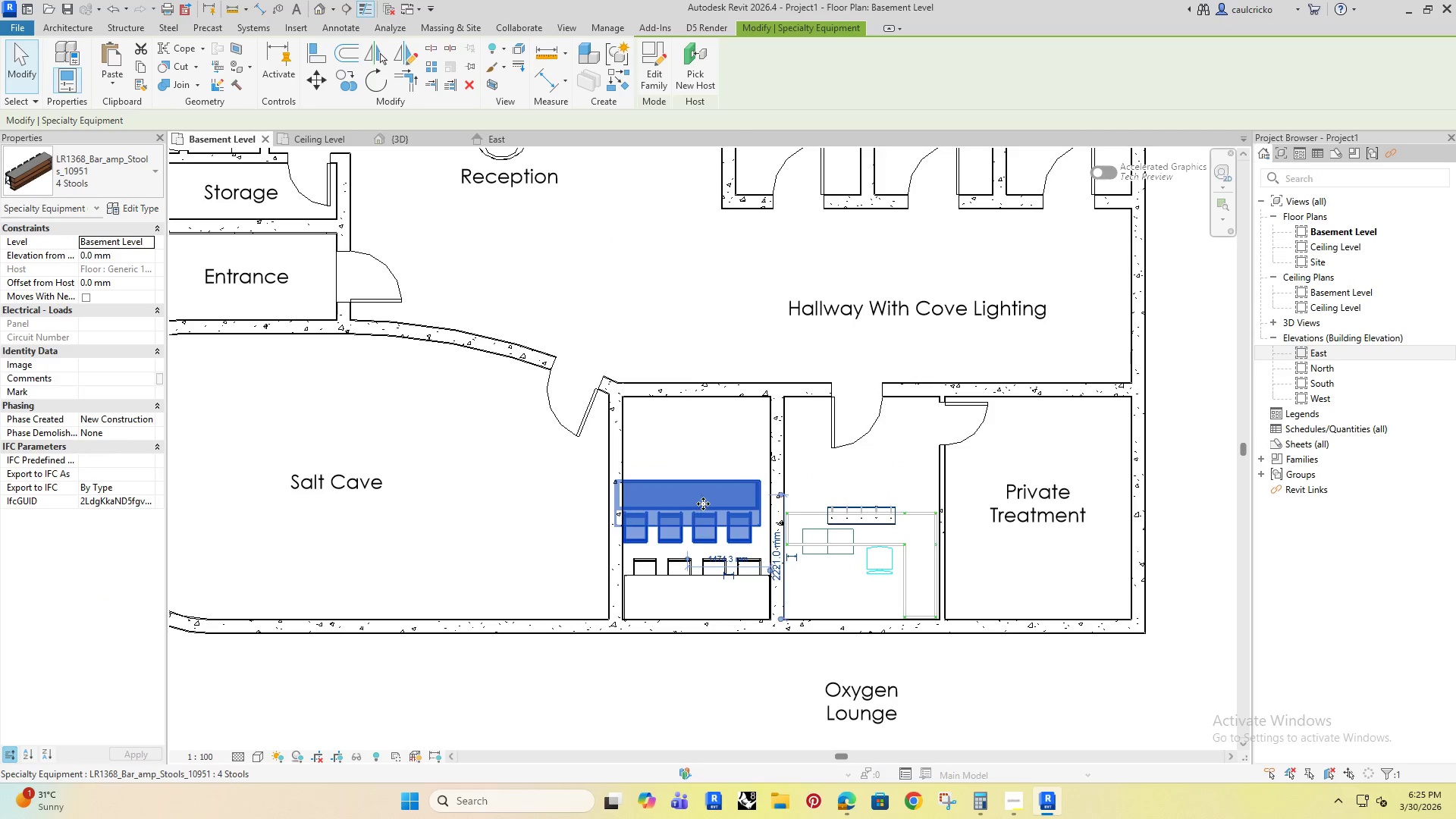 
left_click_drag(start_coordinate=[704, 504], to_coordinate=[712, 419])
 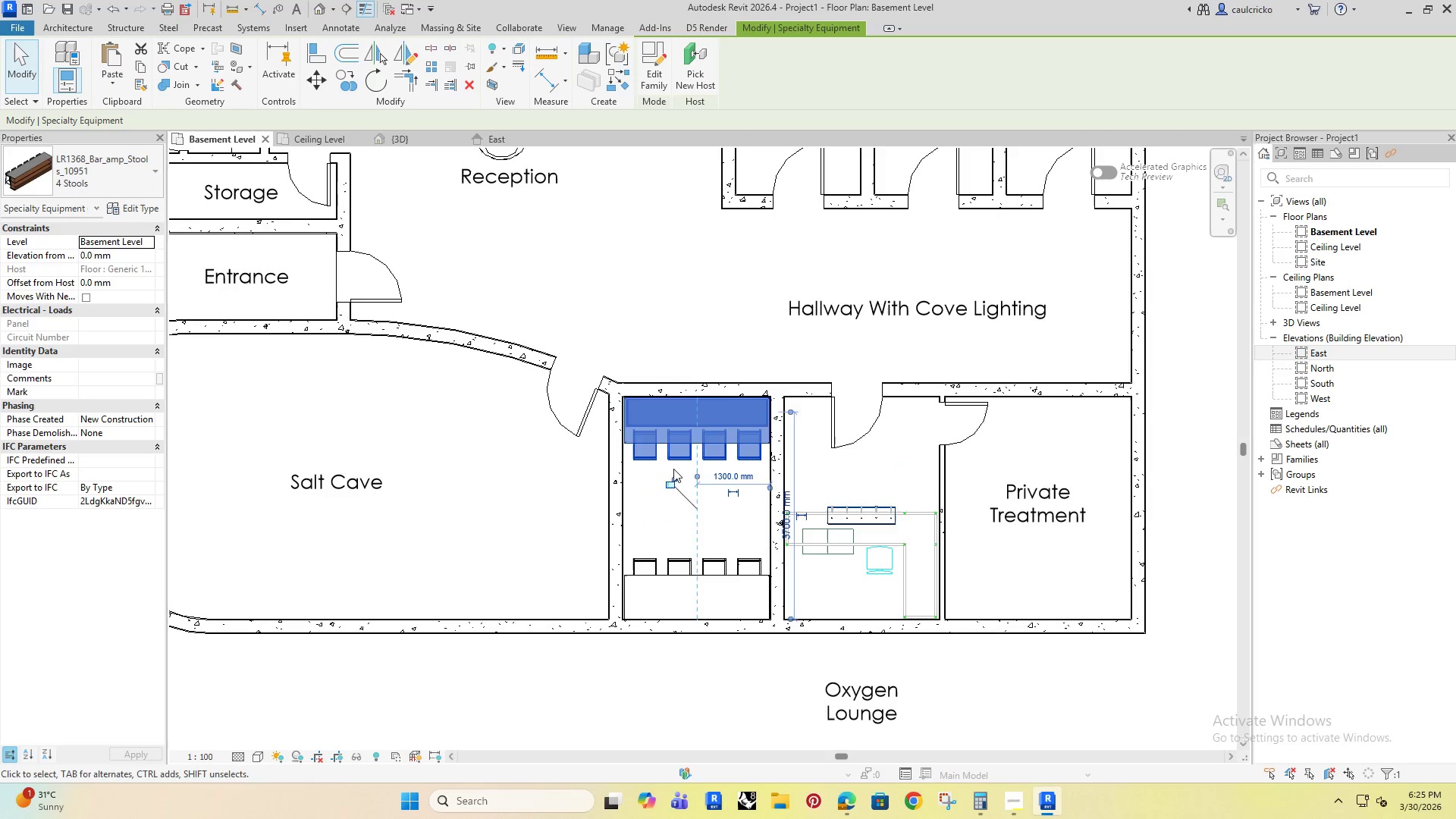 
scroll: coordinate [674, 501], scroll_direction: up, amount: 4.0
 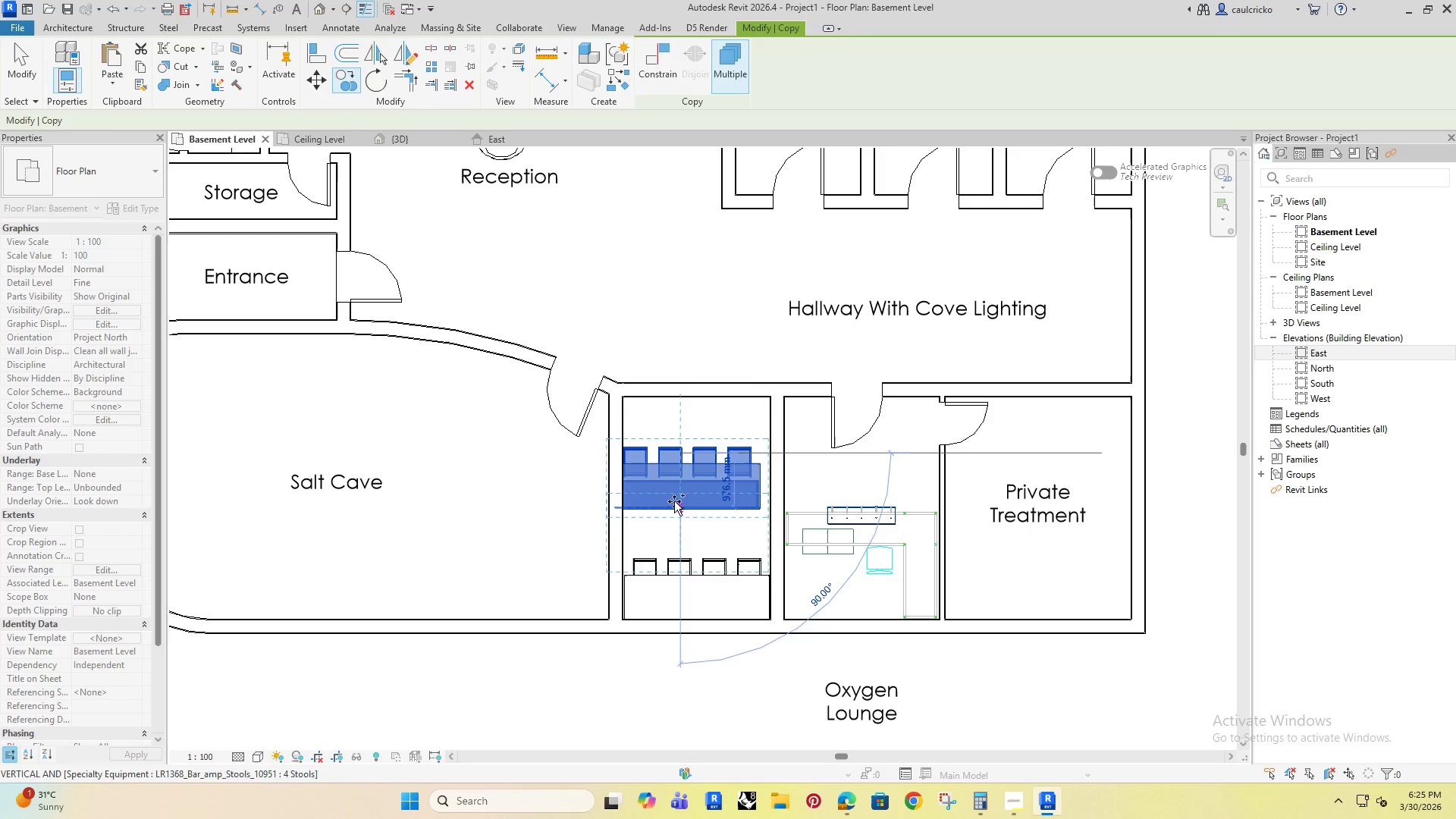 
scroll: coordinate [670, 474], scroll_direction: down, amount: 3.0
 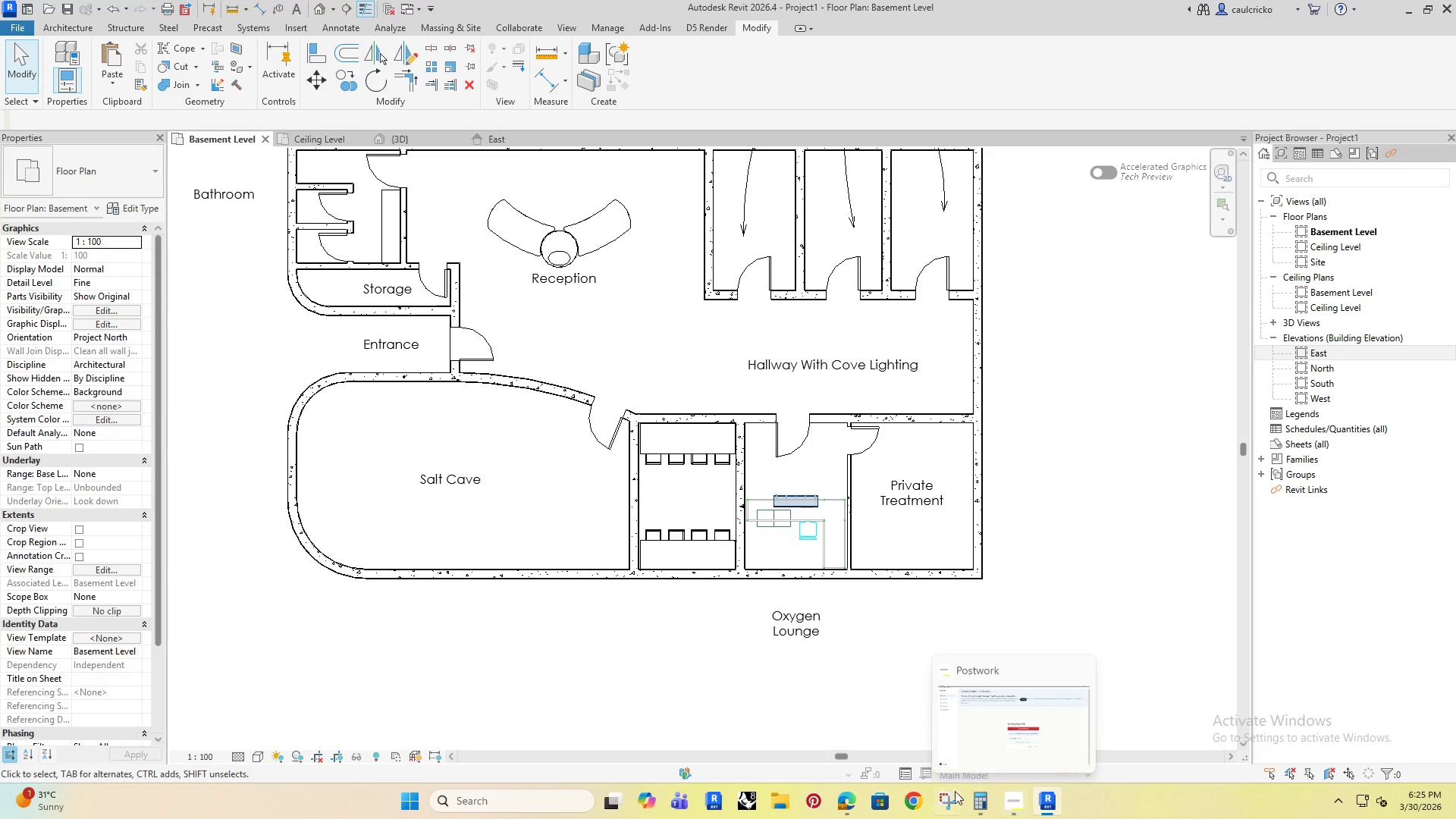 
left_click([846, 796])
 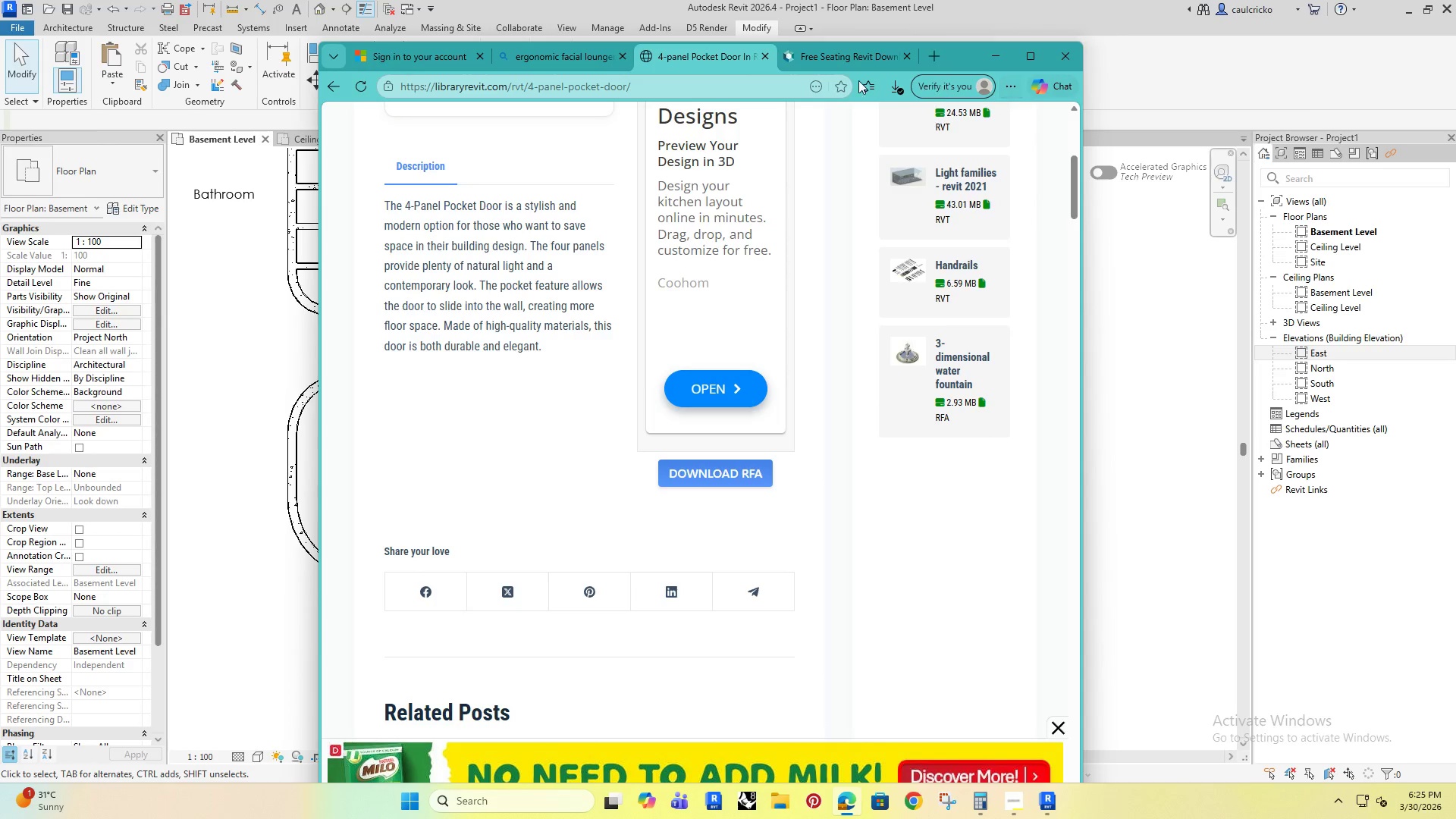 
left_click([892, 79])
 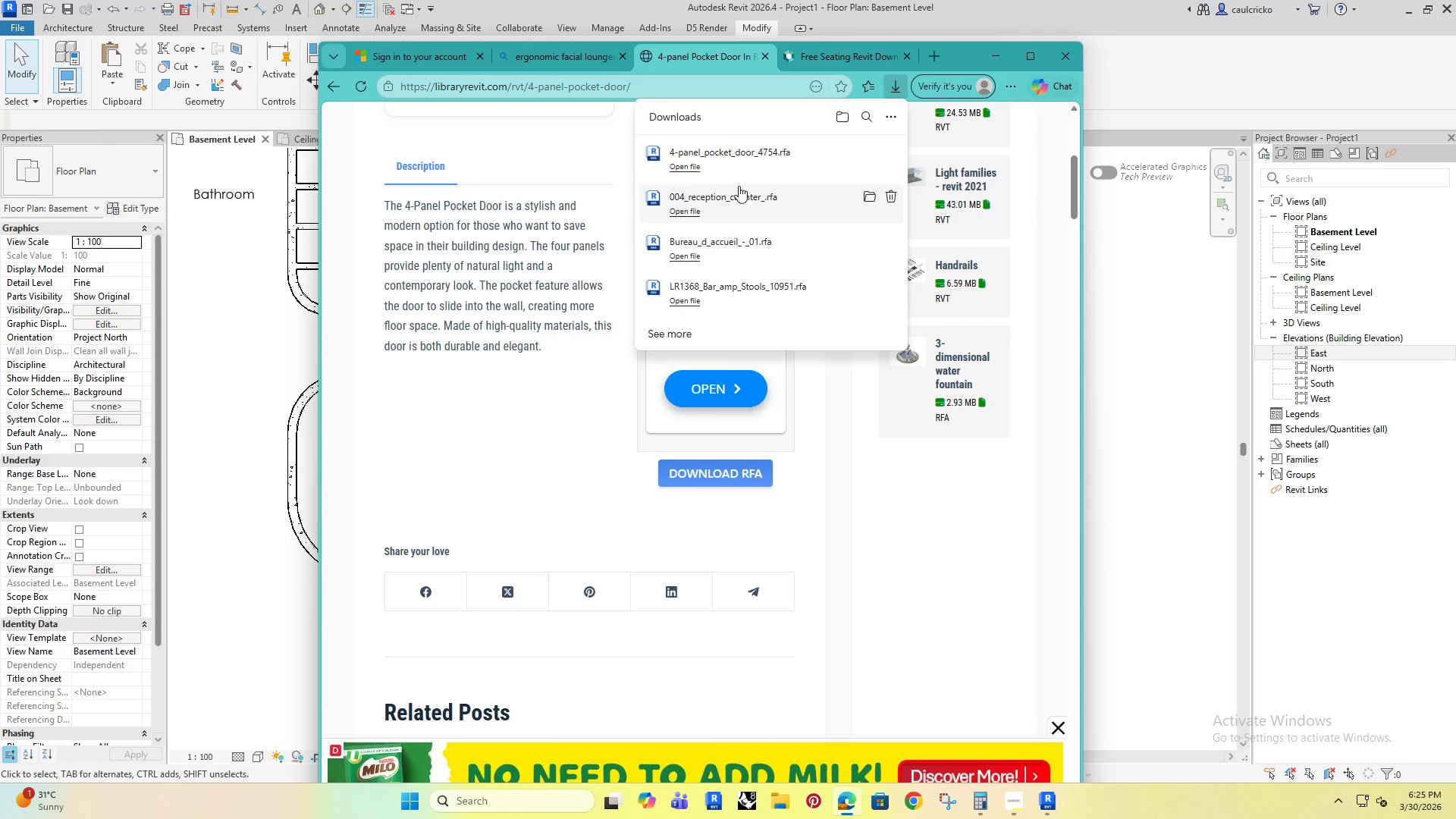 
left_click_drag(start_coordinate=[718, 150], to_coordinate=[1153, 341])
 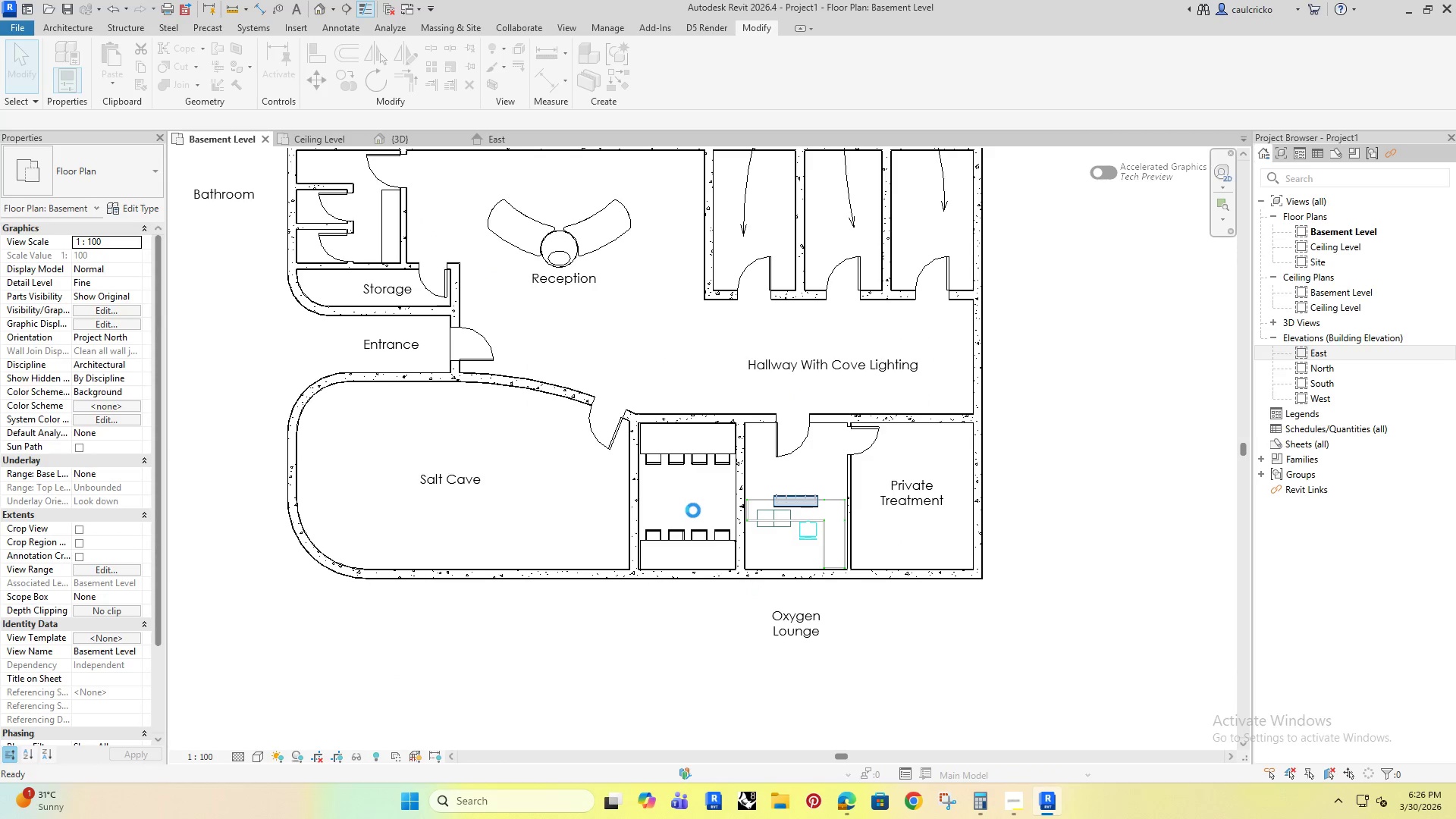 
wait(7.58)
 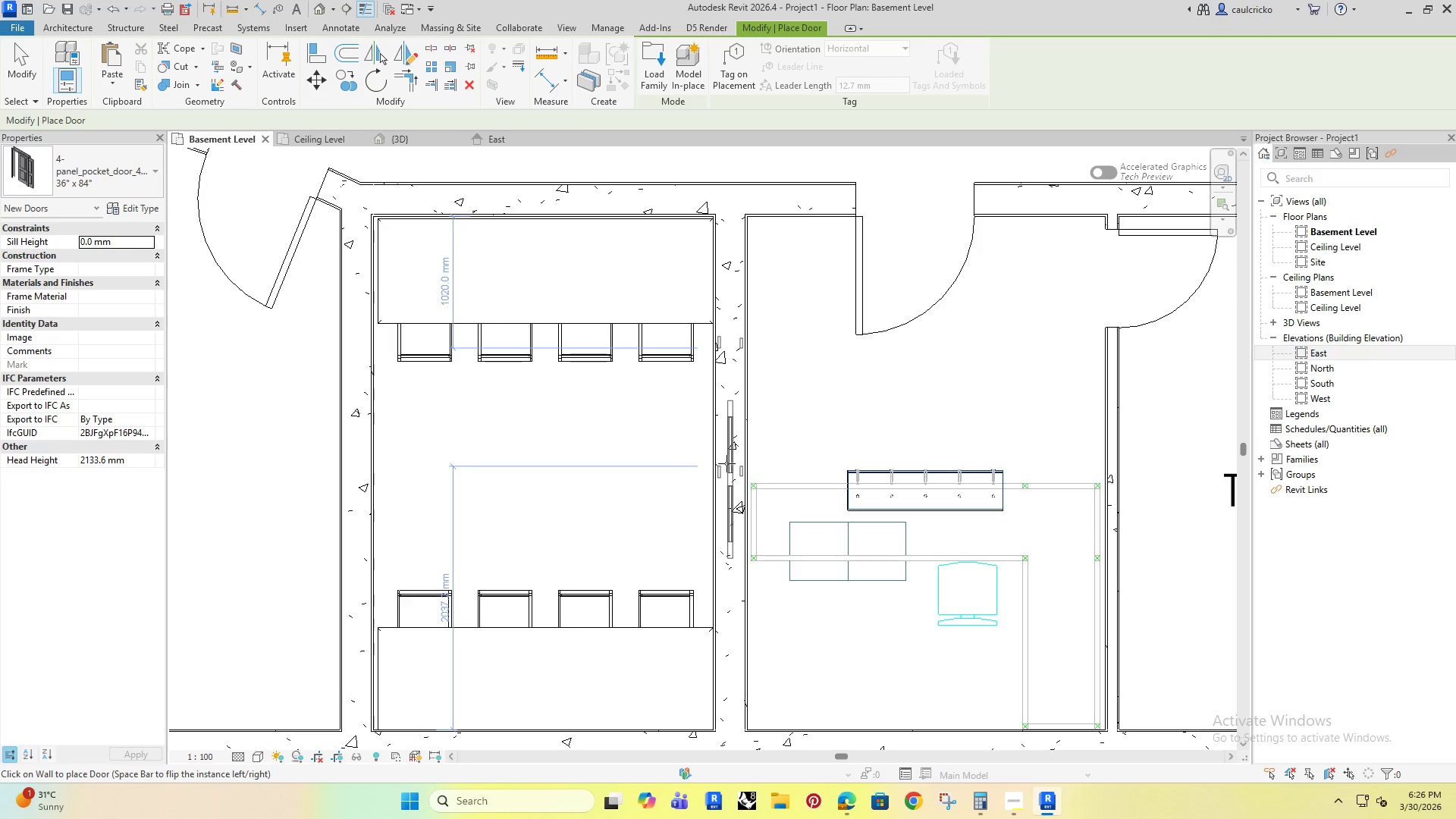 
left_click([733, 466])
 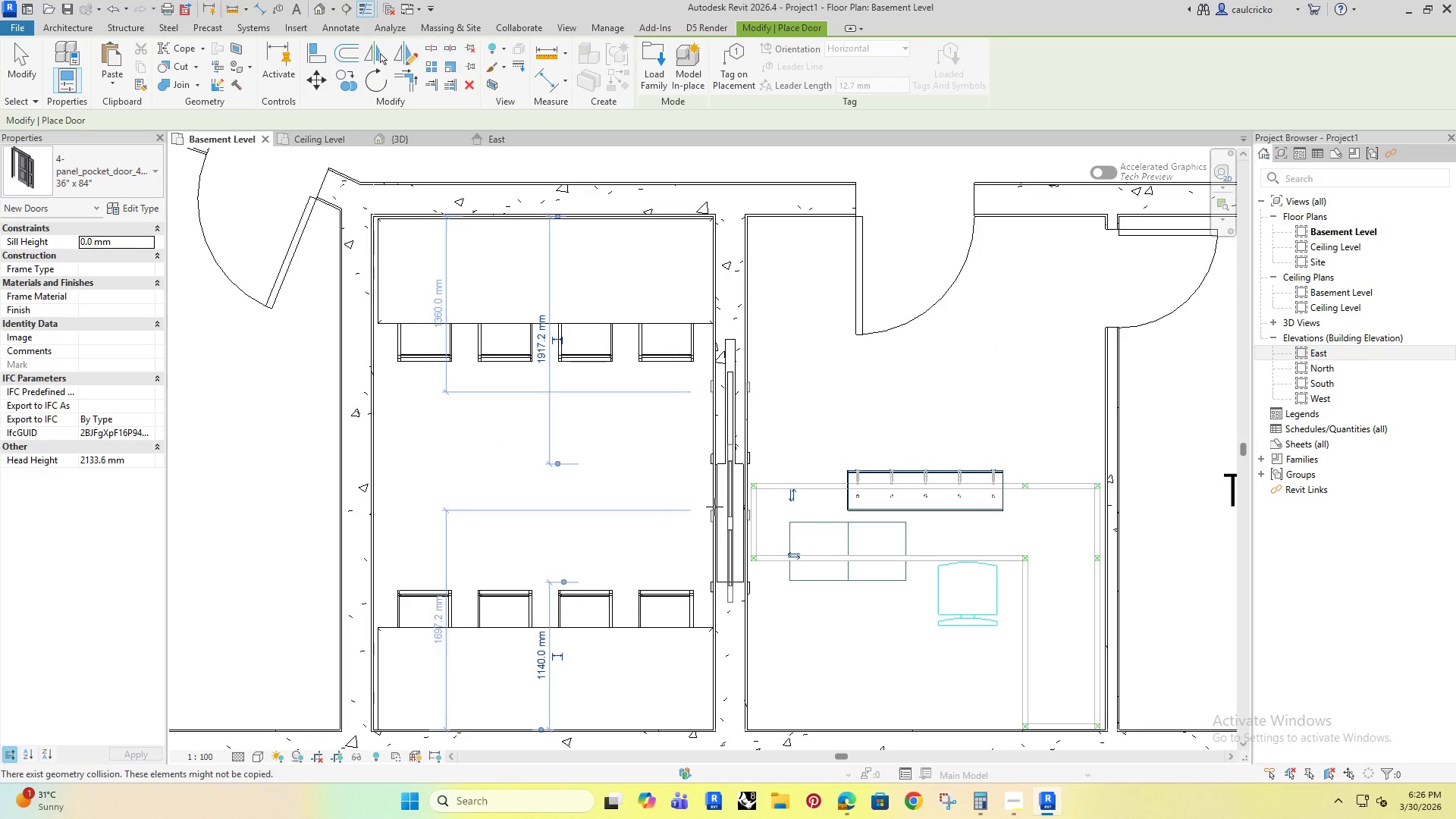 
scroll: coordinate [740, 500], scroll_direction: up, amount: 9.0
 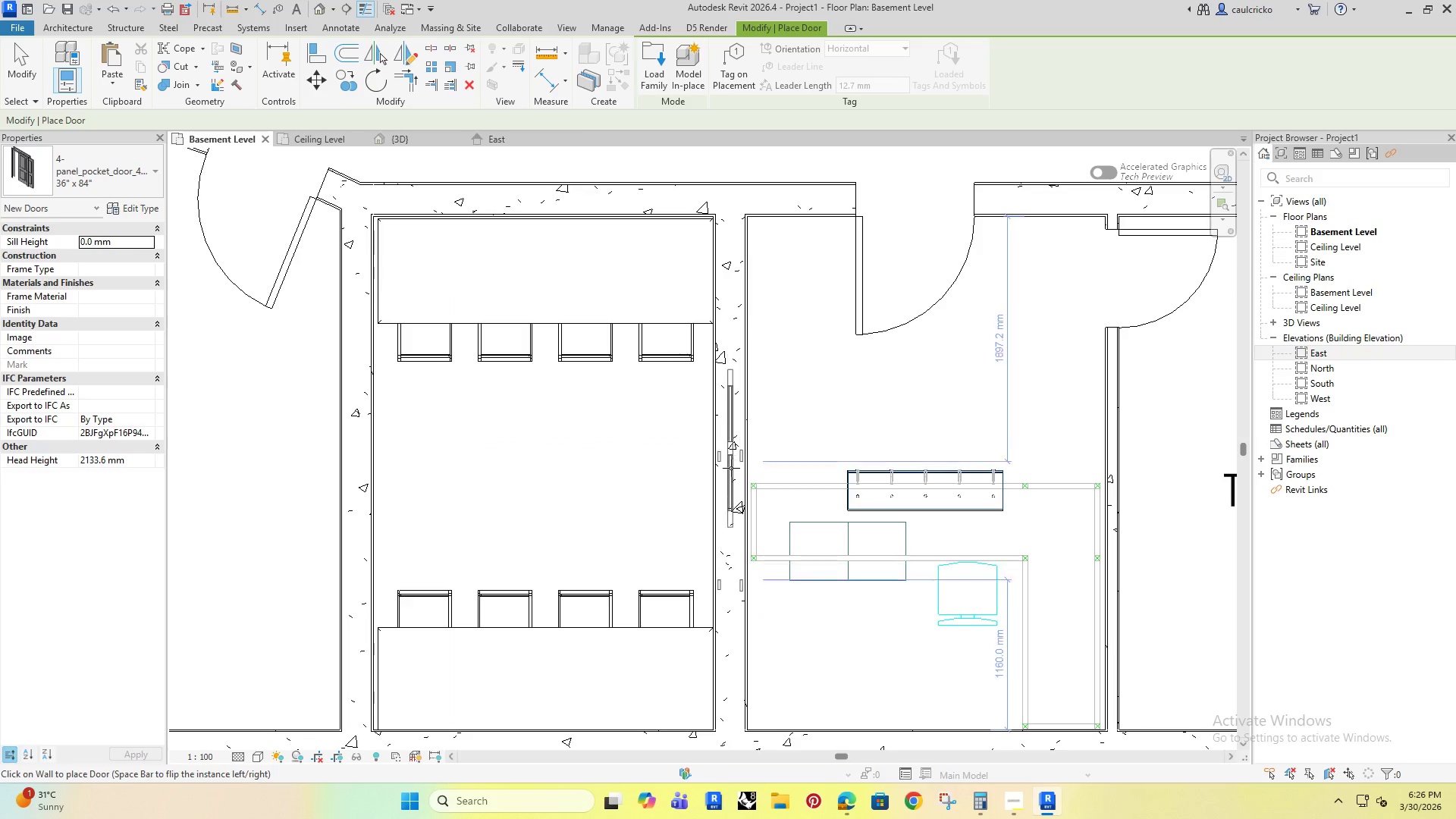 
key(Escape)
 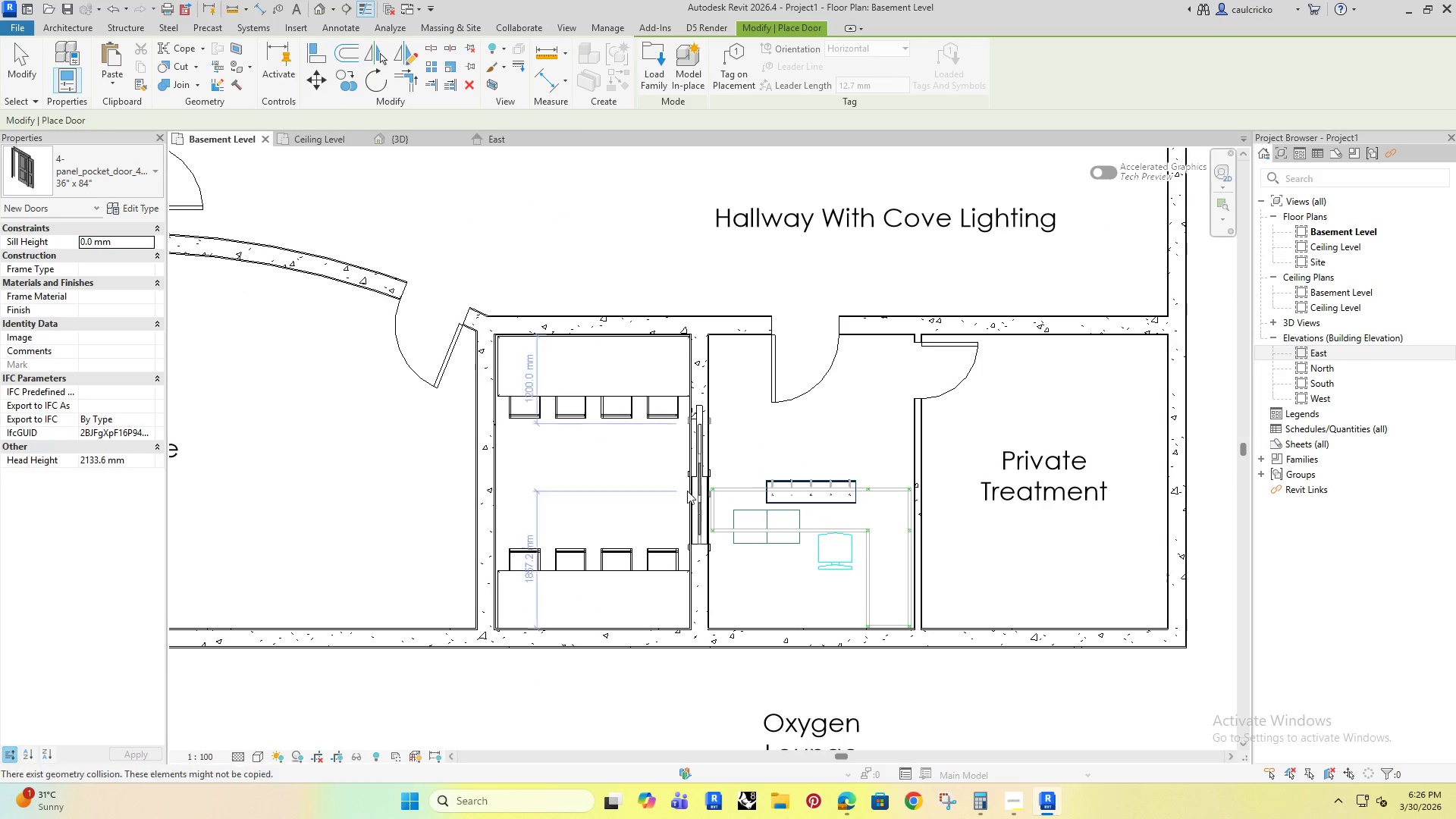 
key(Escape)
 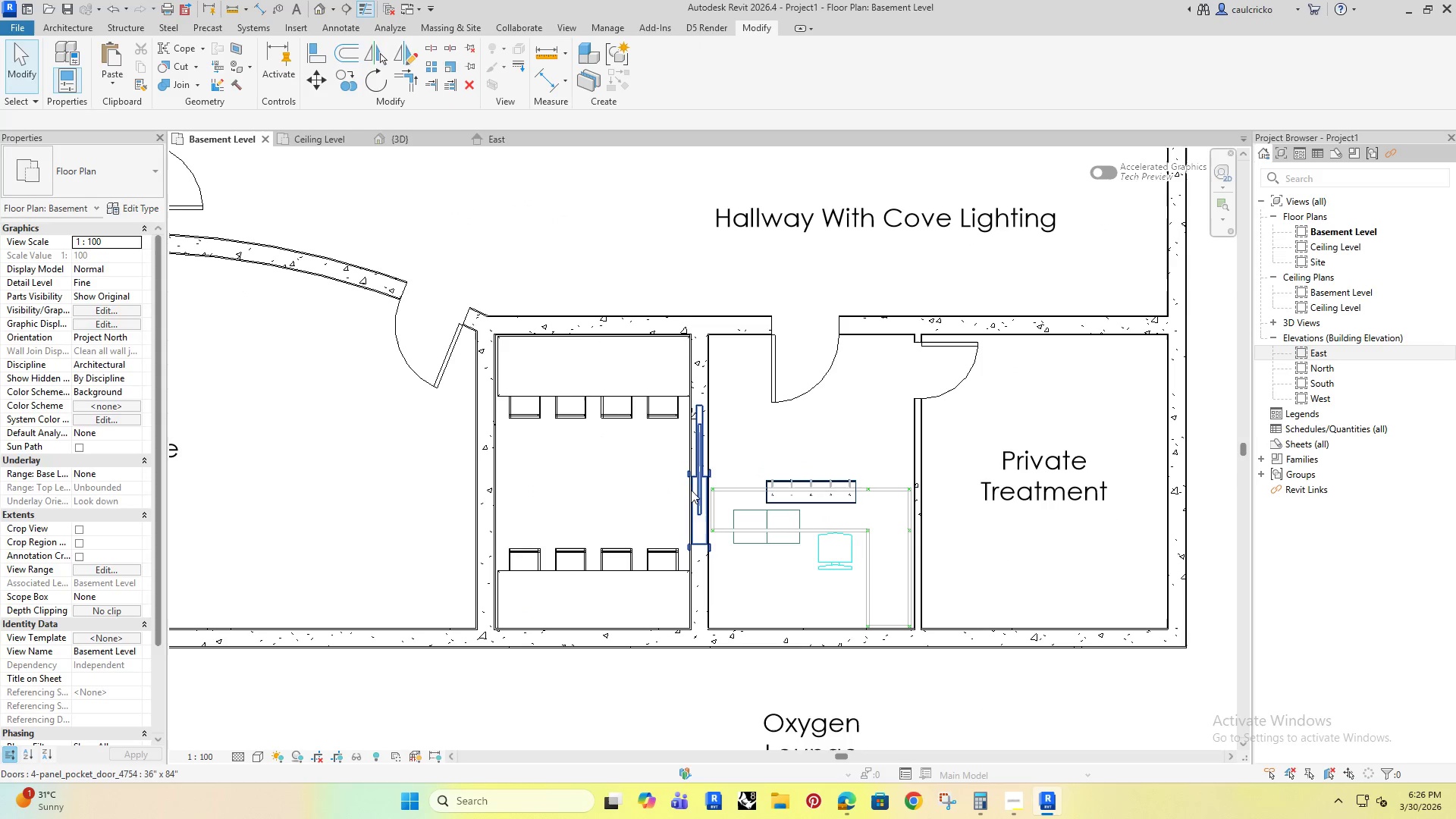 
left_click([691, 490])
 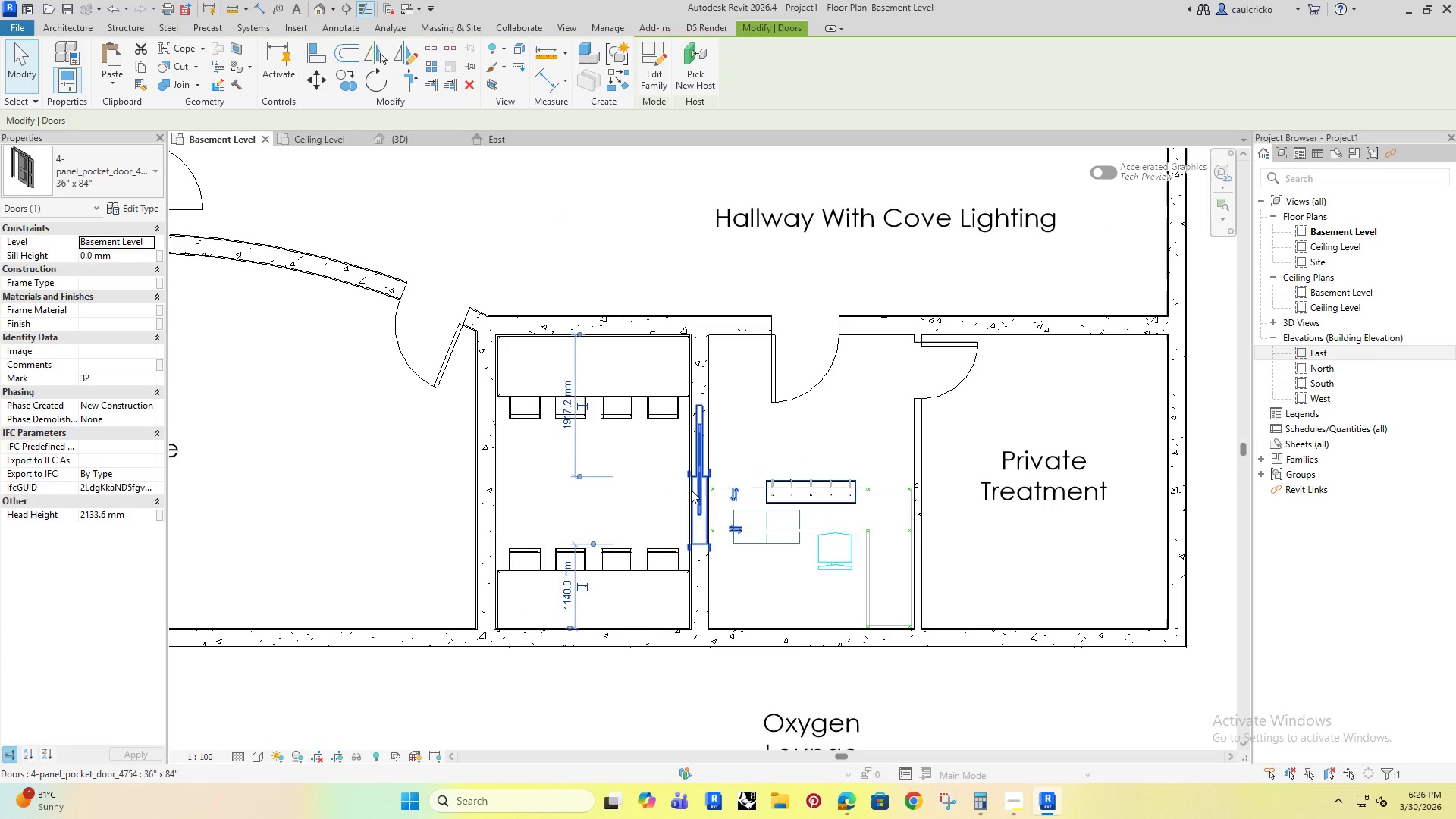 
hold_key(key=Space, duration=0.48)
 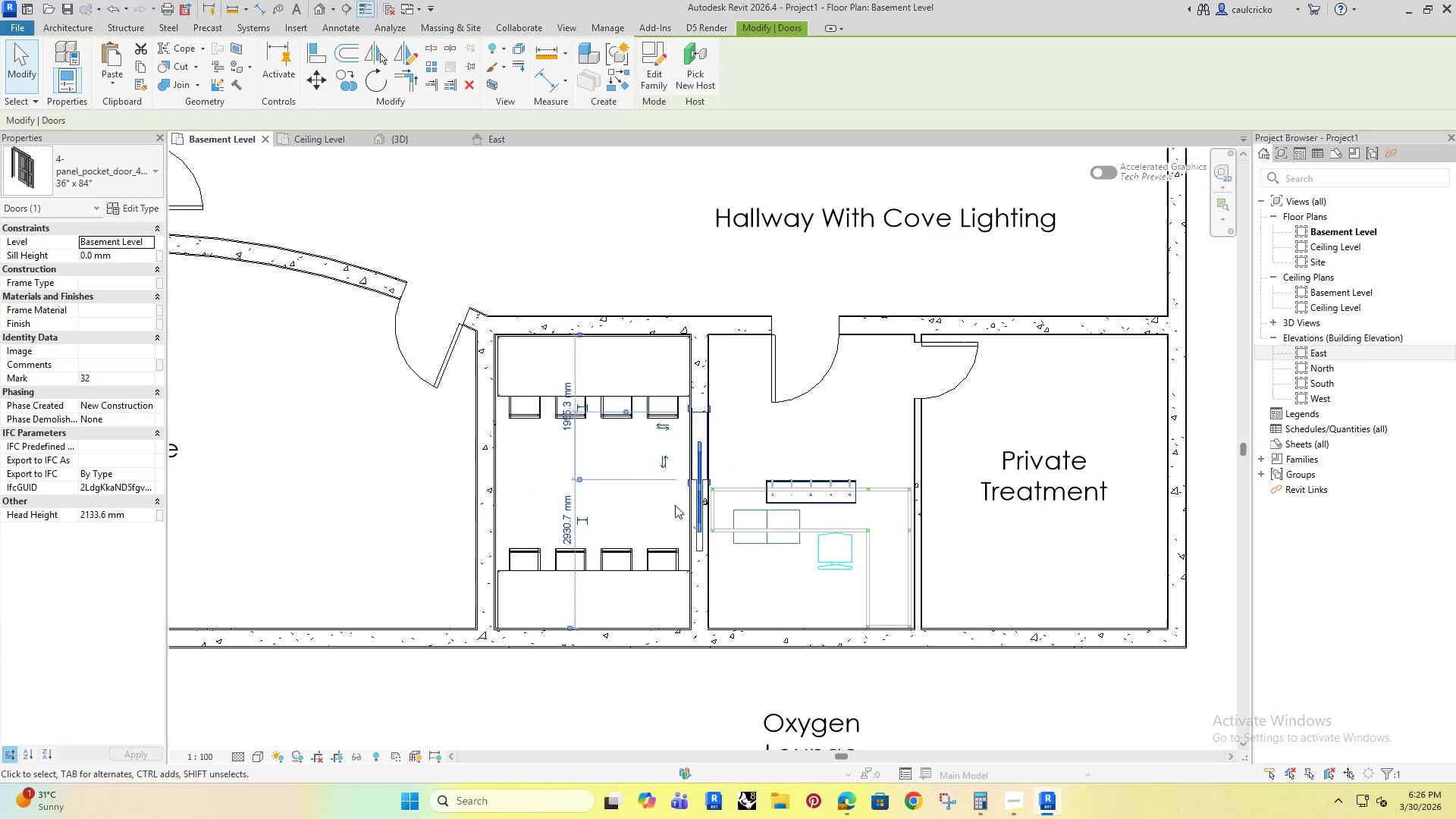 
scroll: coordinate [658, 494], scroll_direction: down, amount: 4.0
 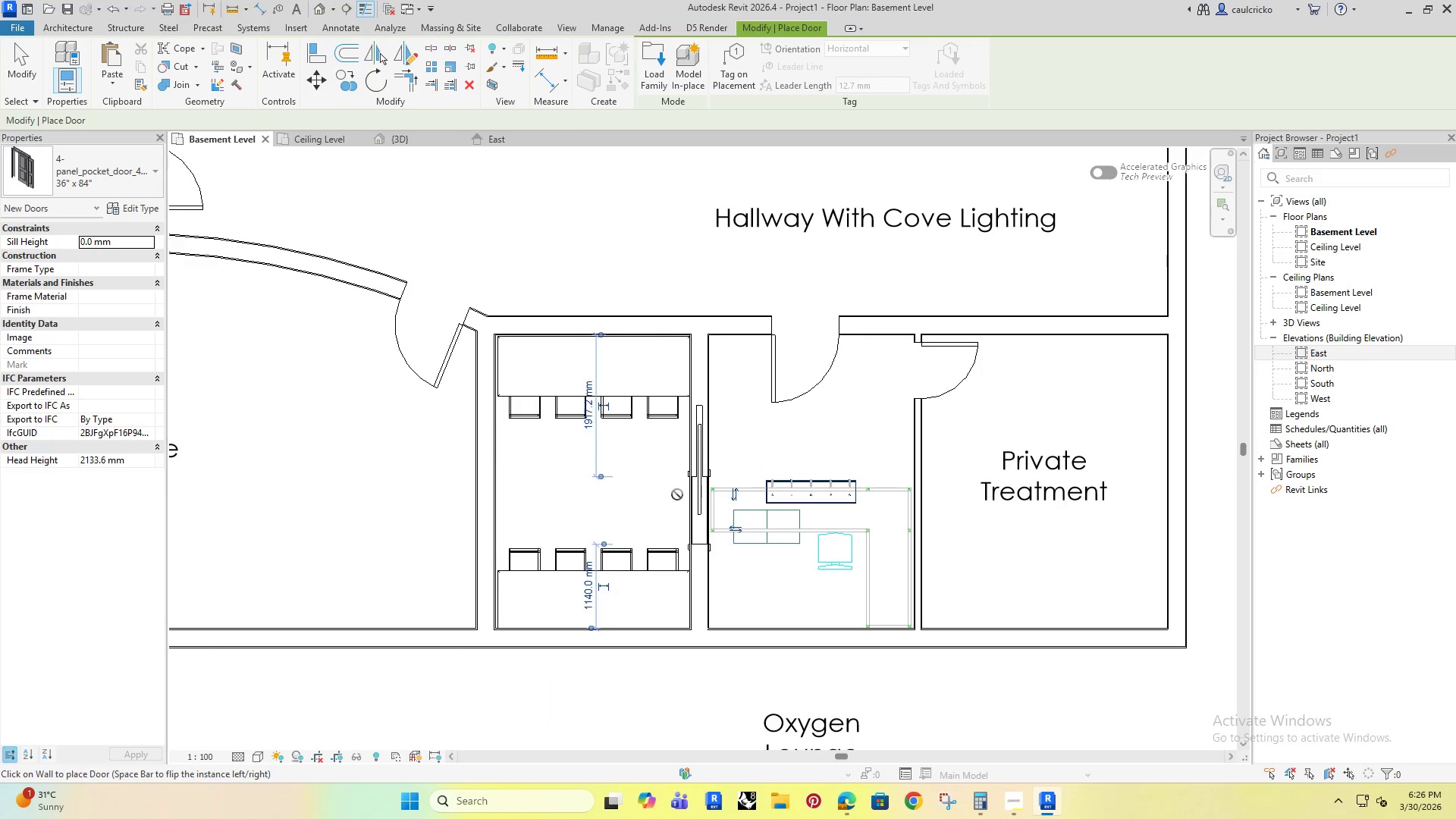 
key(ArrowDown)
 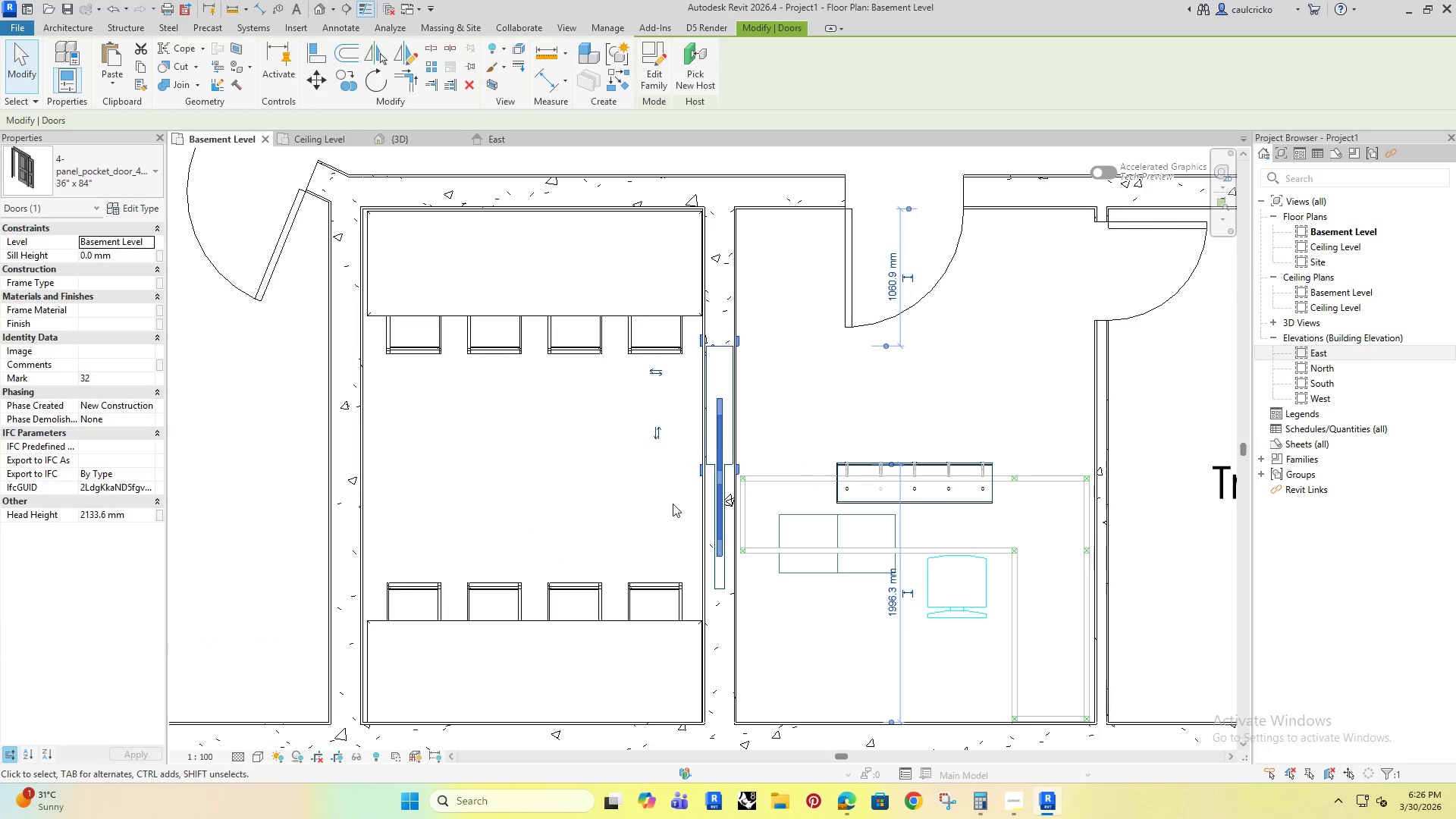 
key(ArrowDown)
 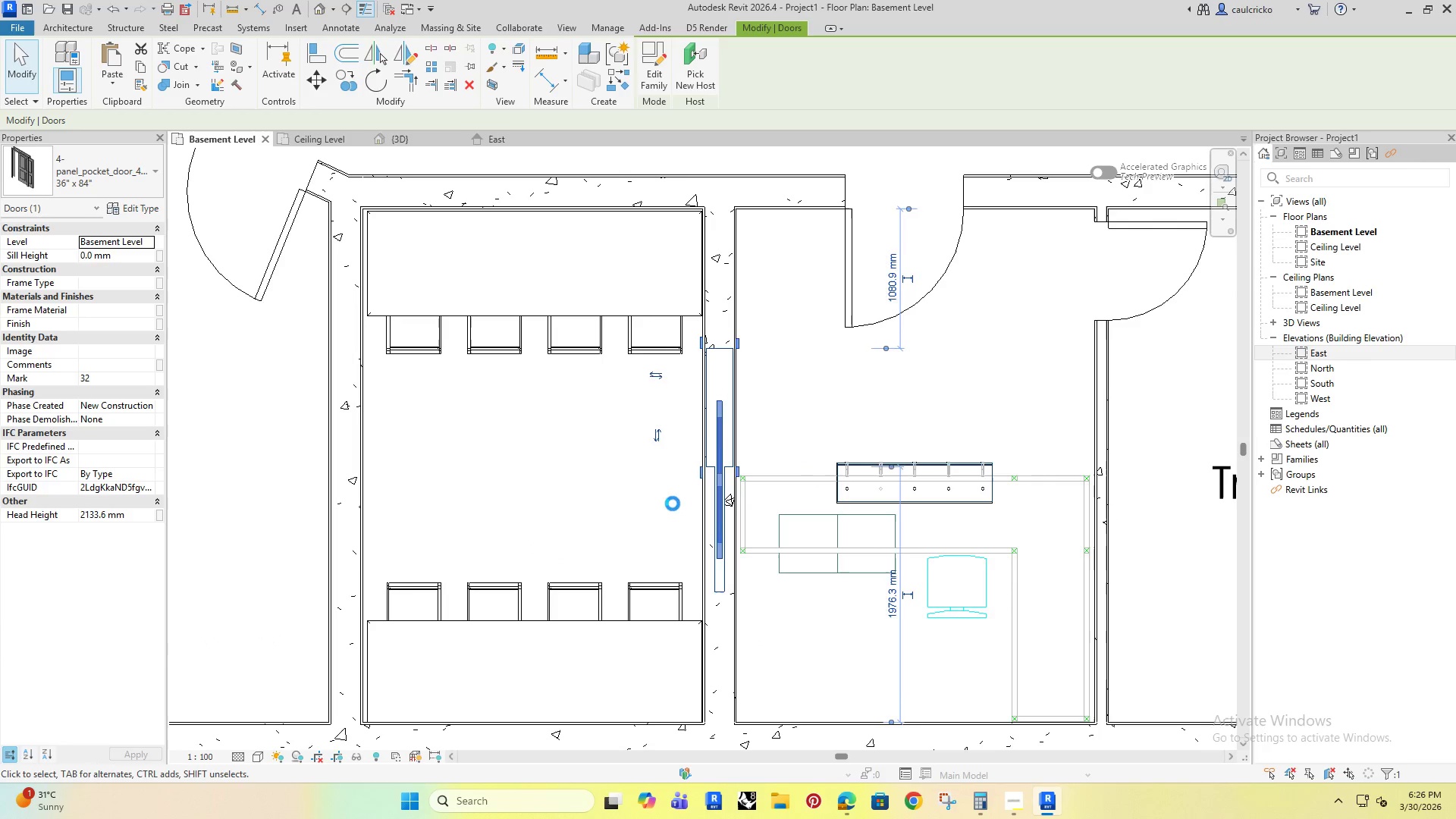 
key(ArrowDown)
 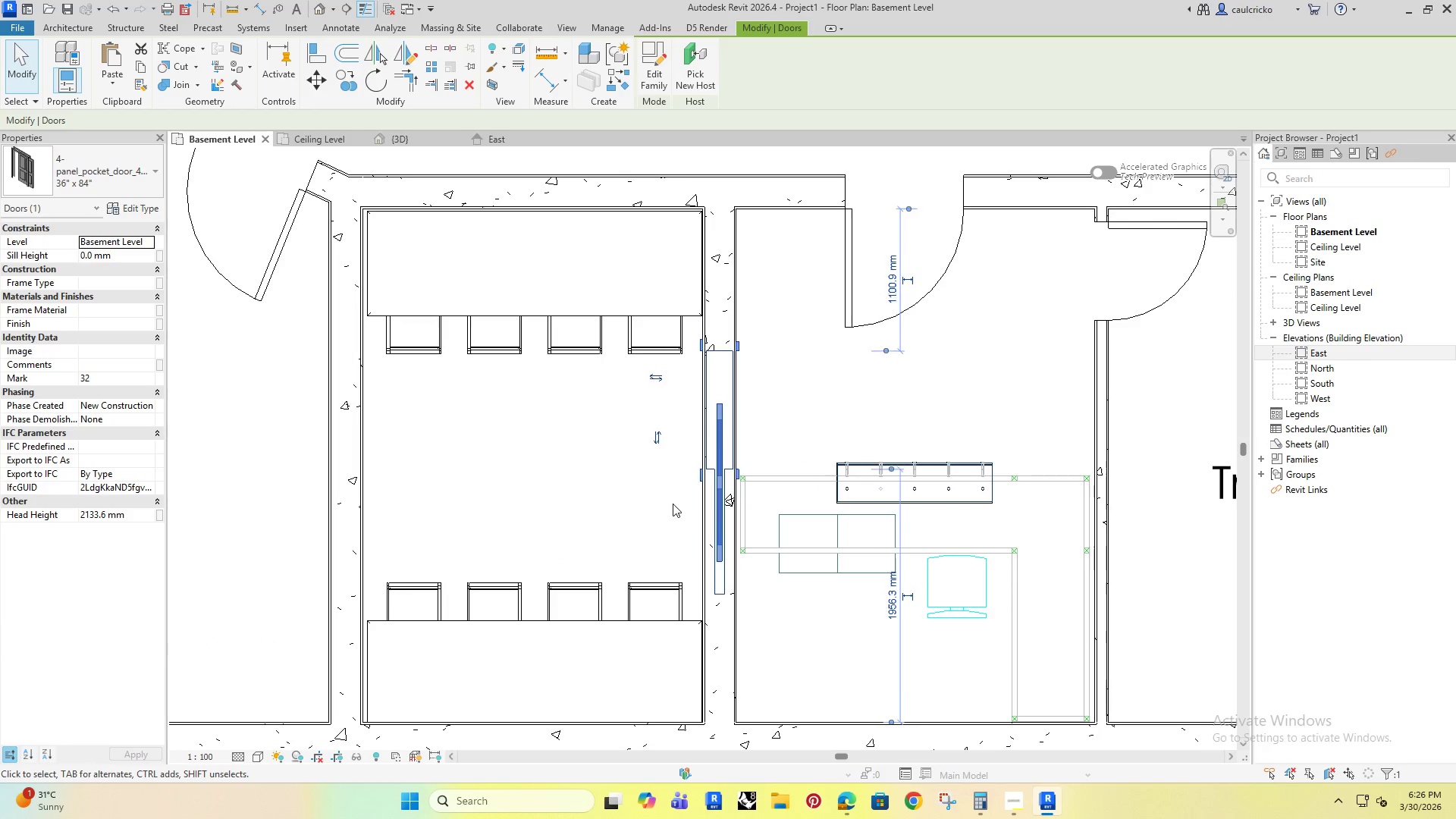 
key(ArrowDown)
 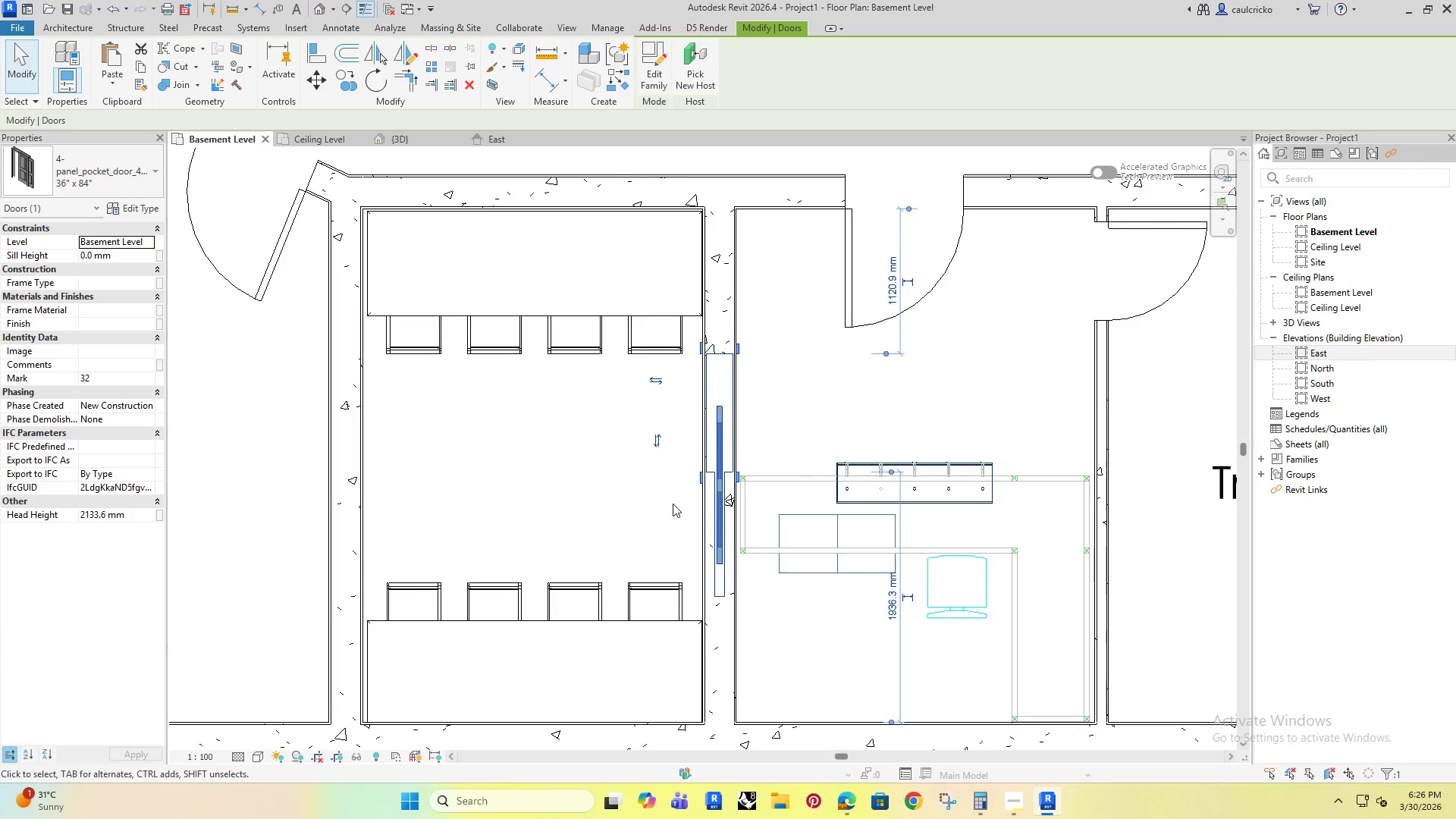 
key(ArrowDown)
 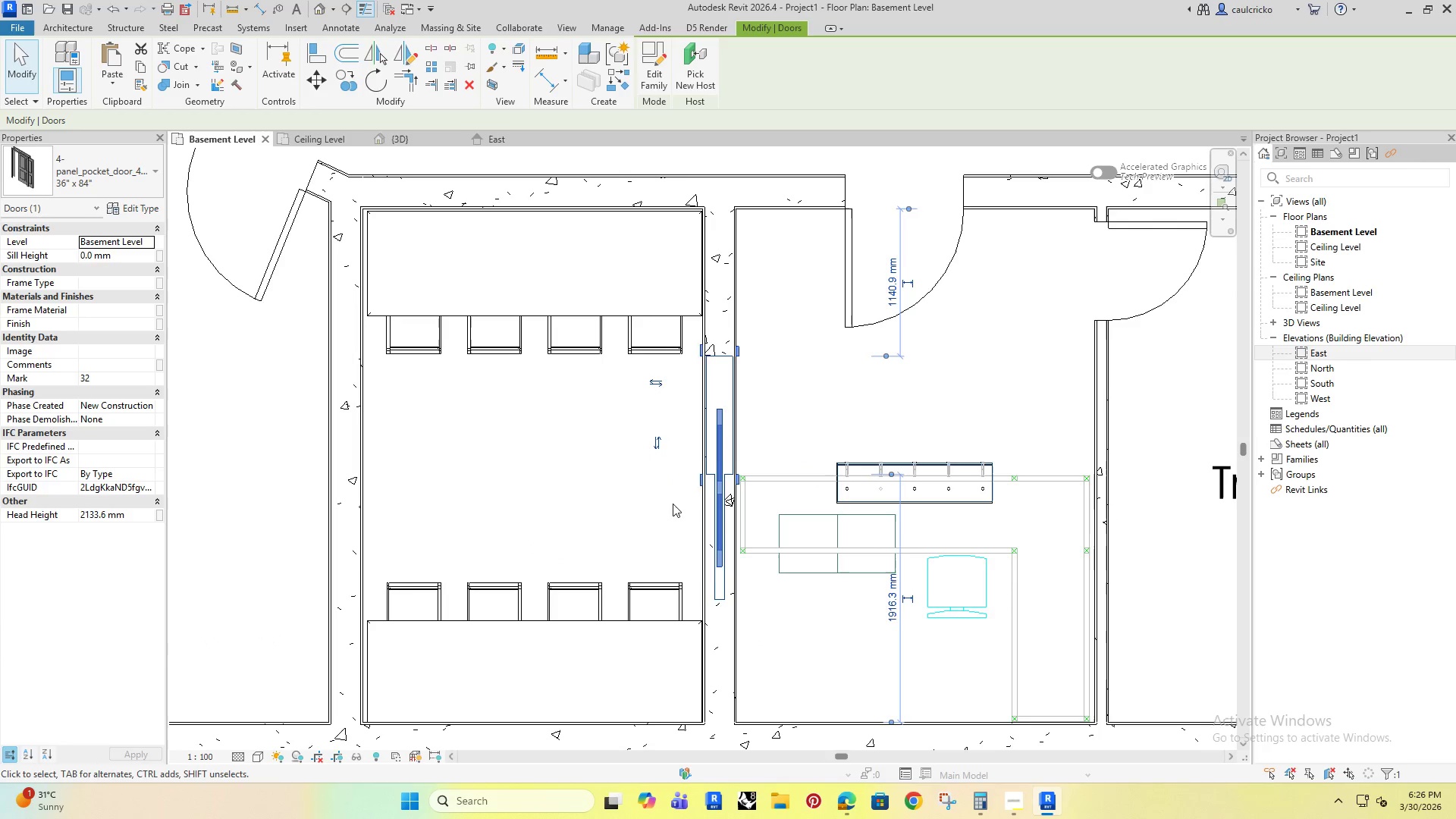 
key(ArrowDown)
 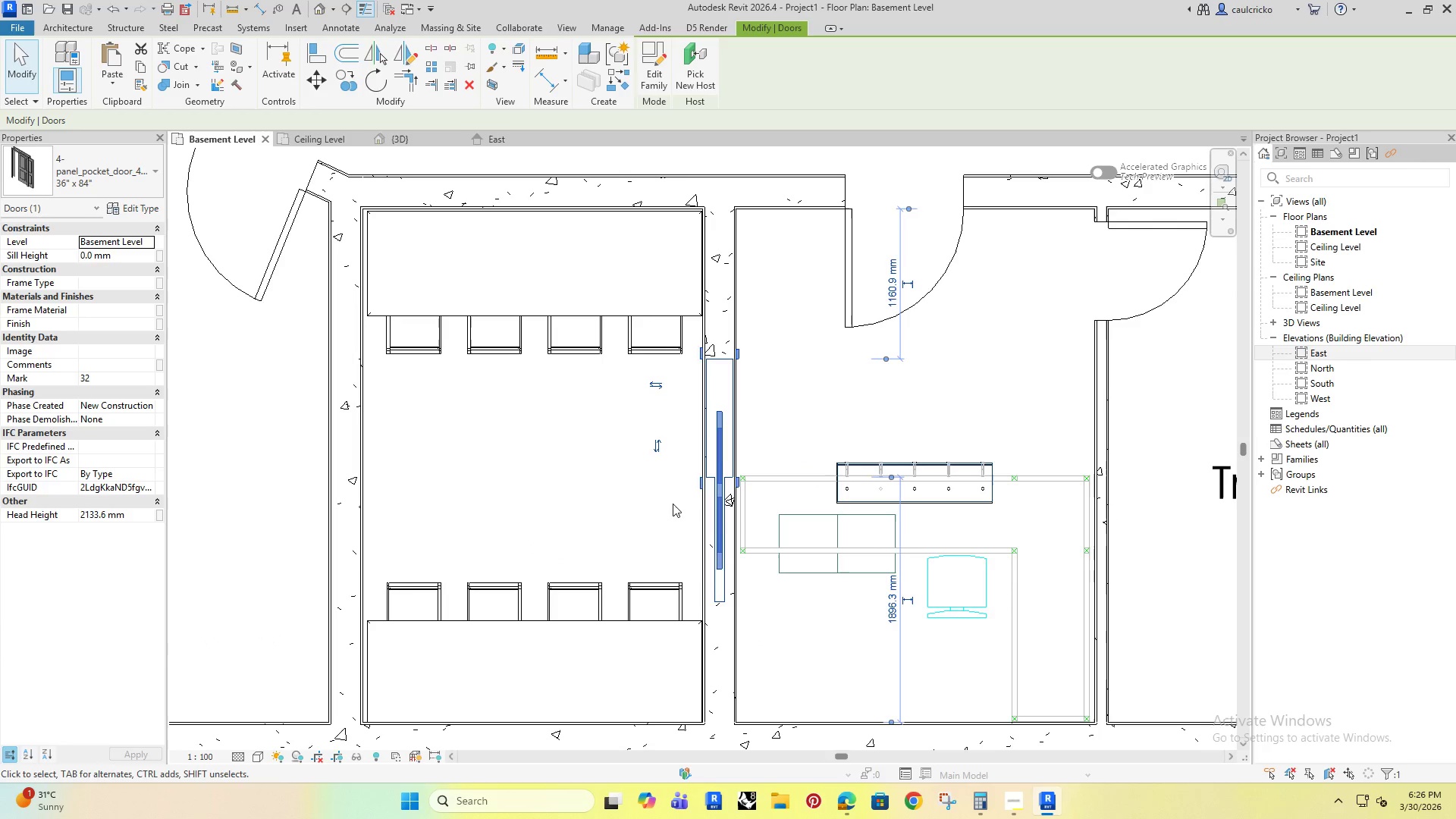 
hold_key(key=ArrowDown, duration=0.5)
 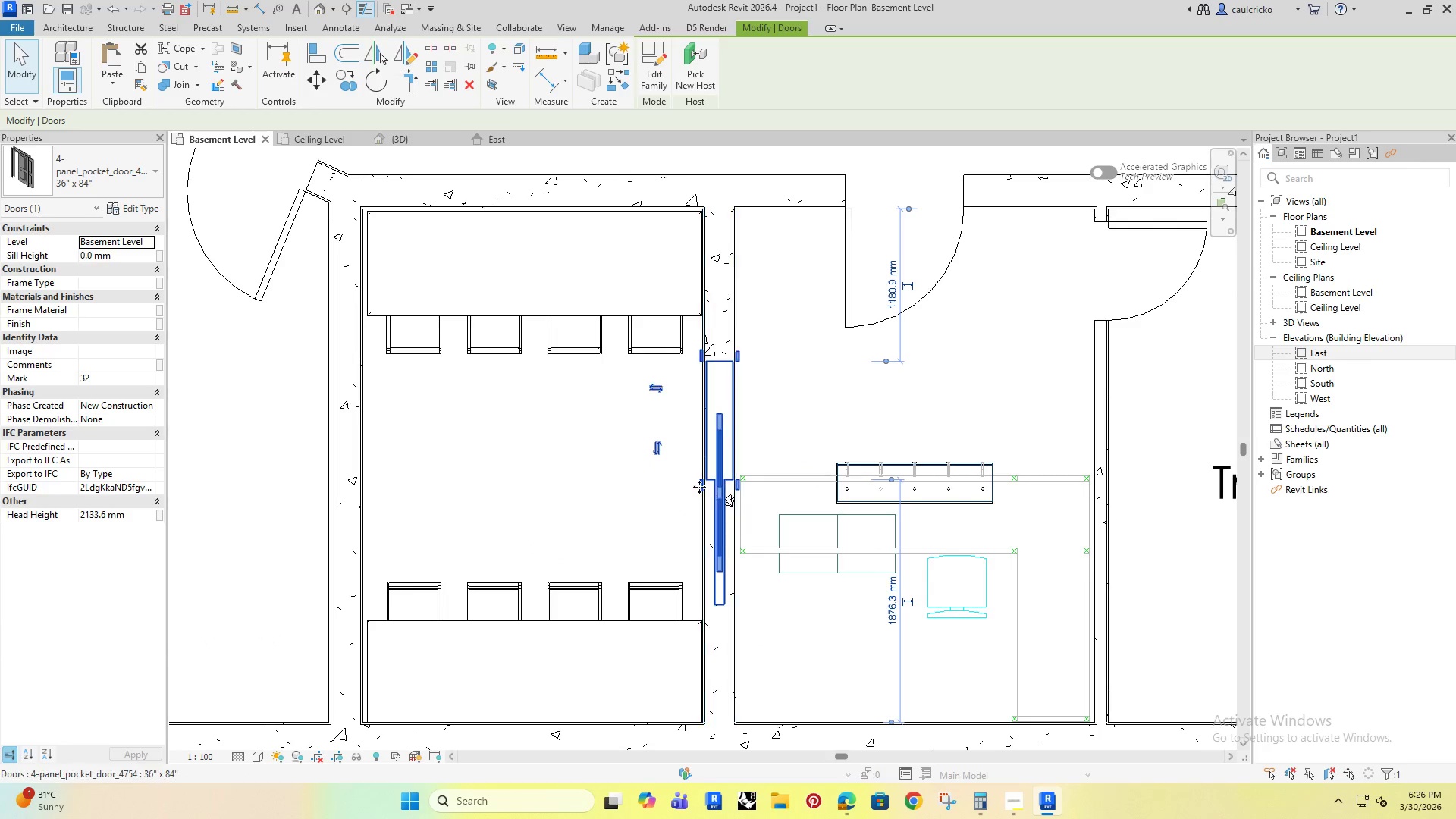 
scroll: coordinate [673, 504], scroll_direction: up, amount: 4.0
 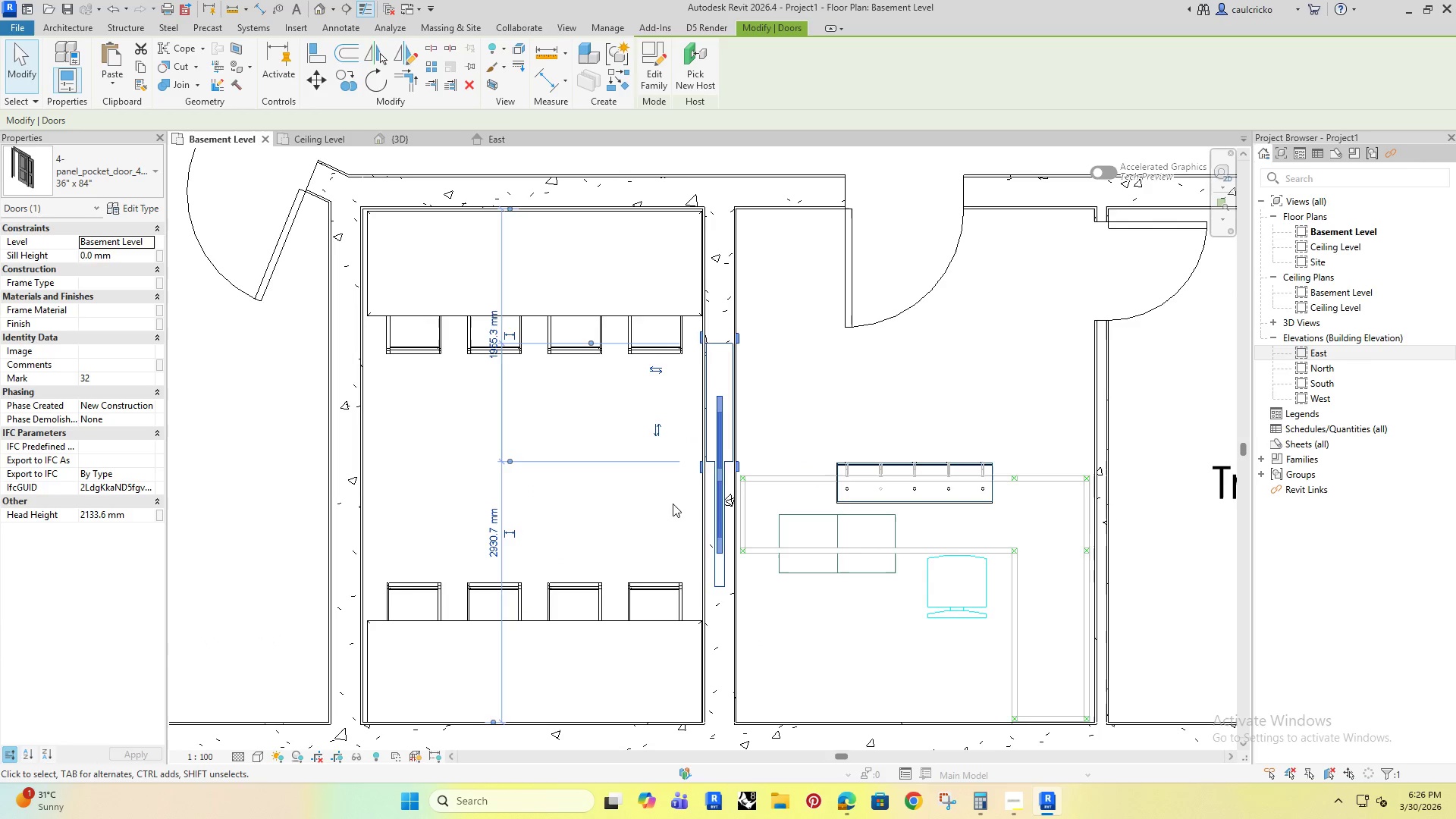 
key(ArrowUp)
 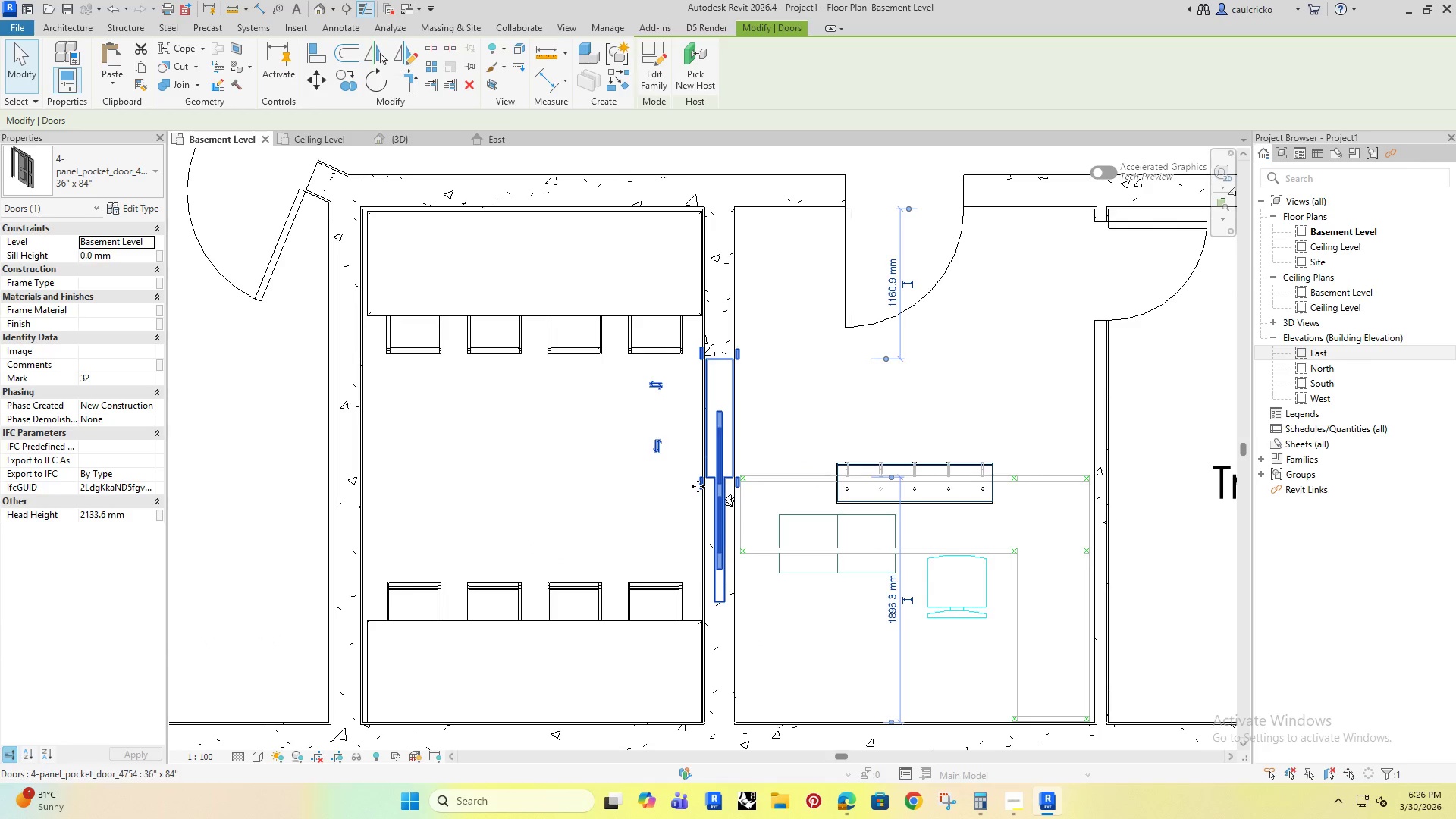 
key(ArrowUp)
 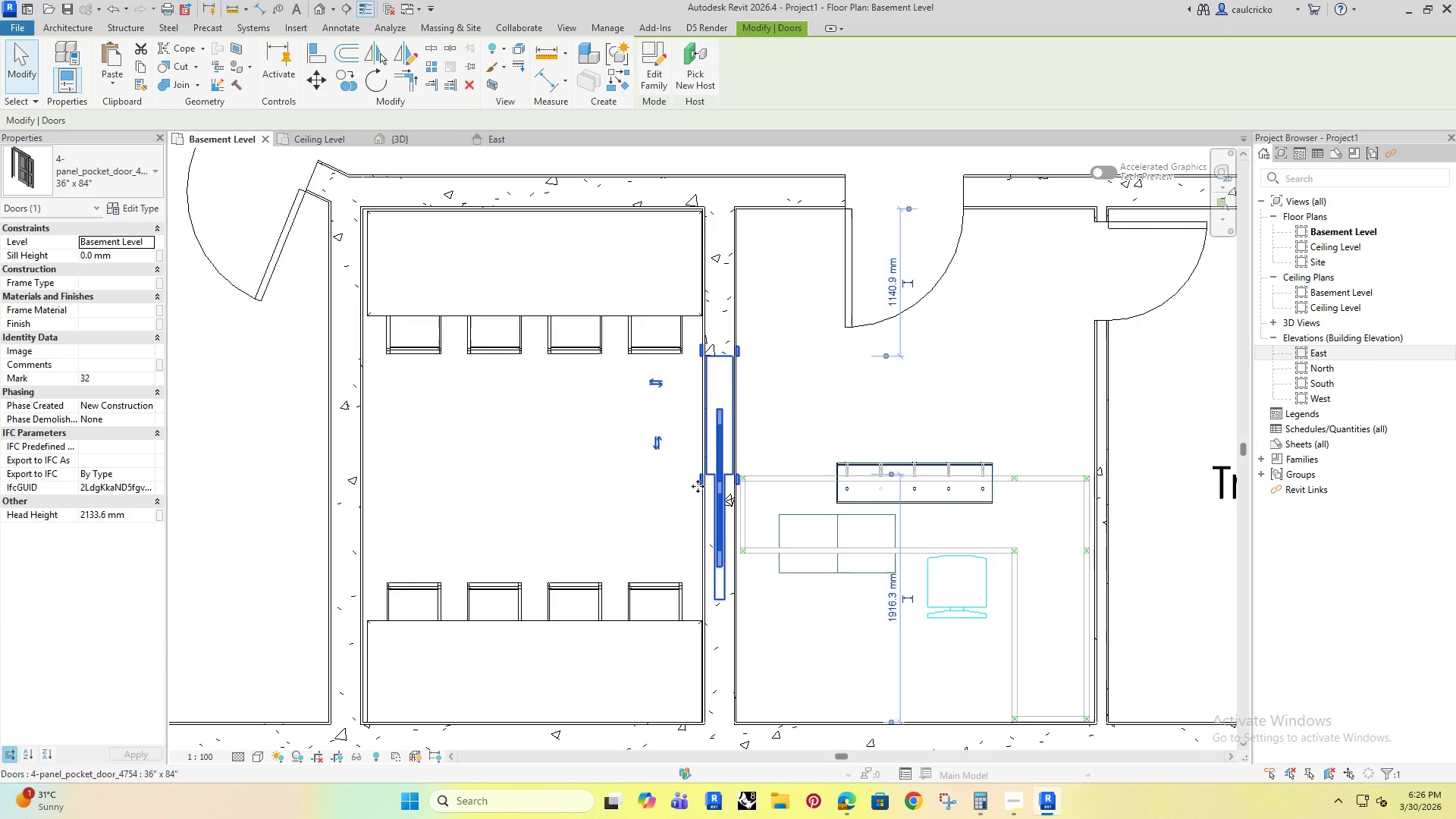 
key(ArrowDown)
 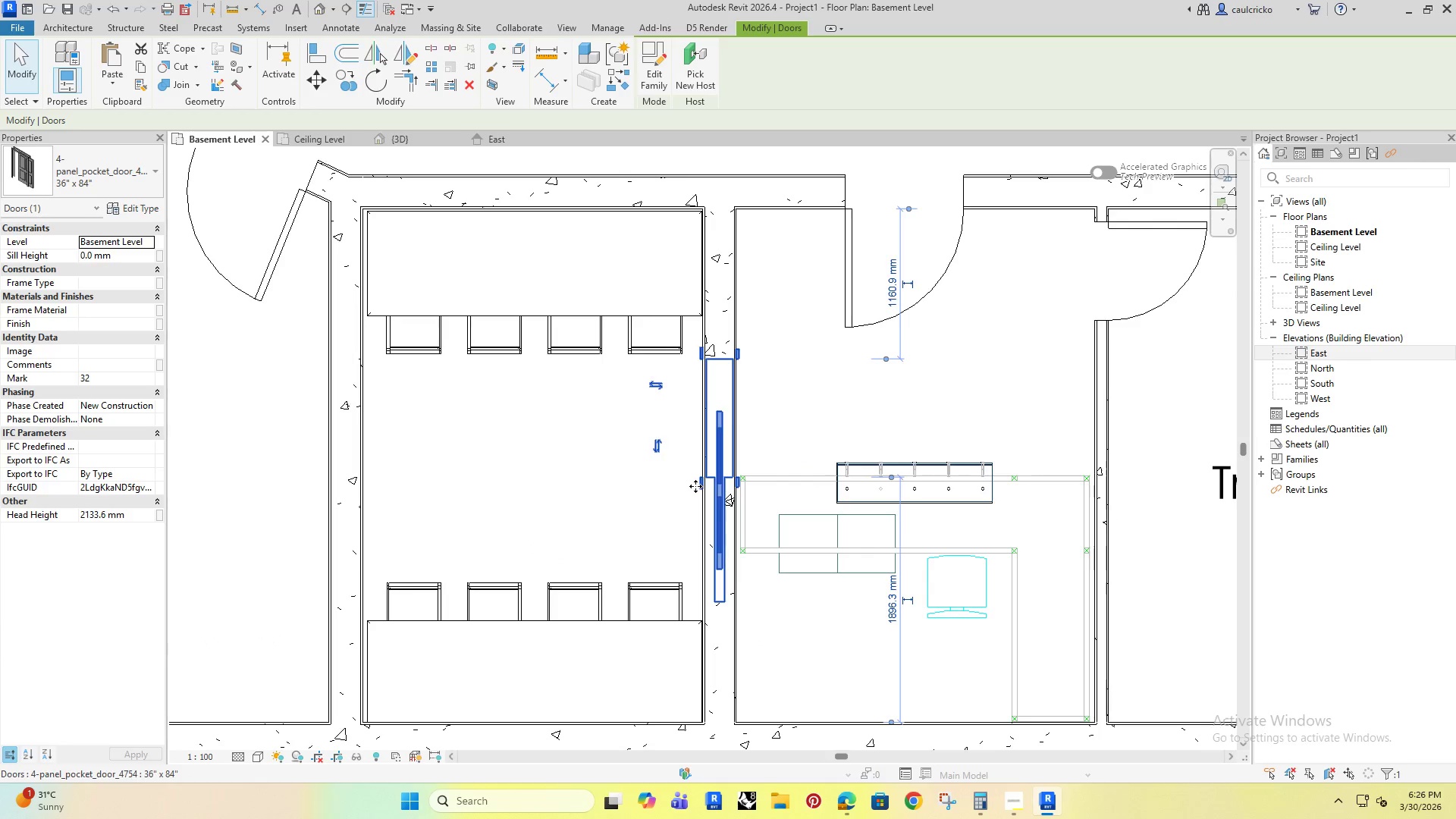 
key(ArrowUp)
 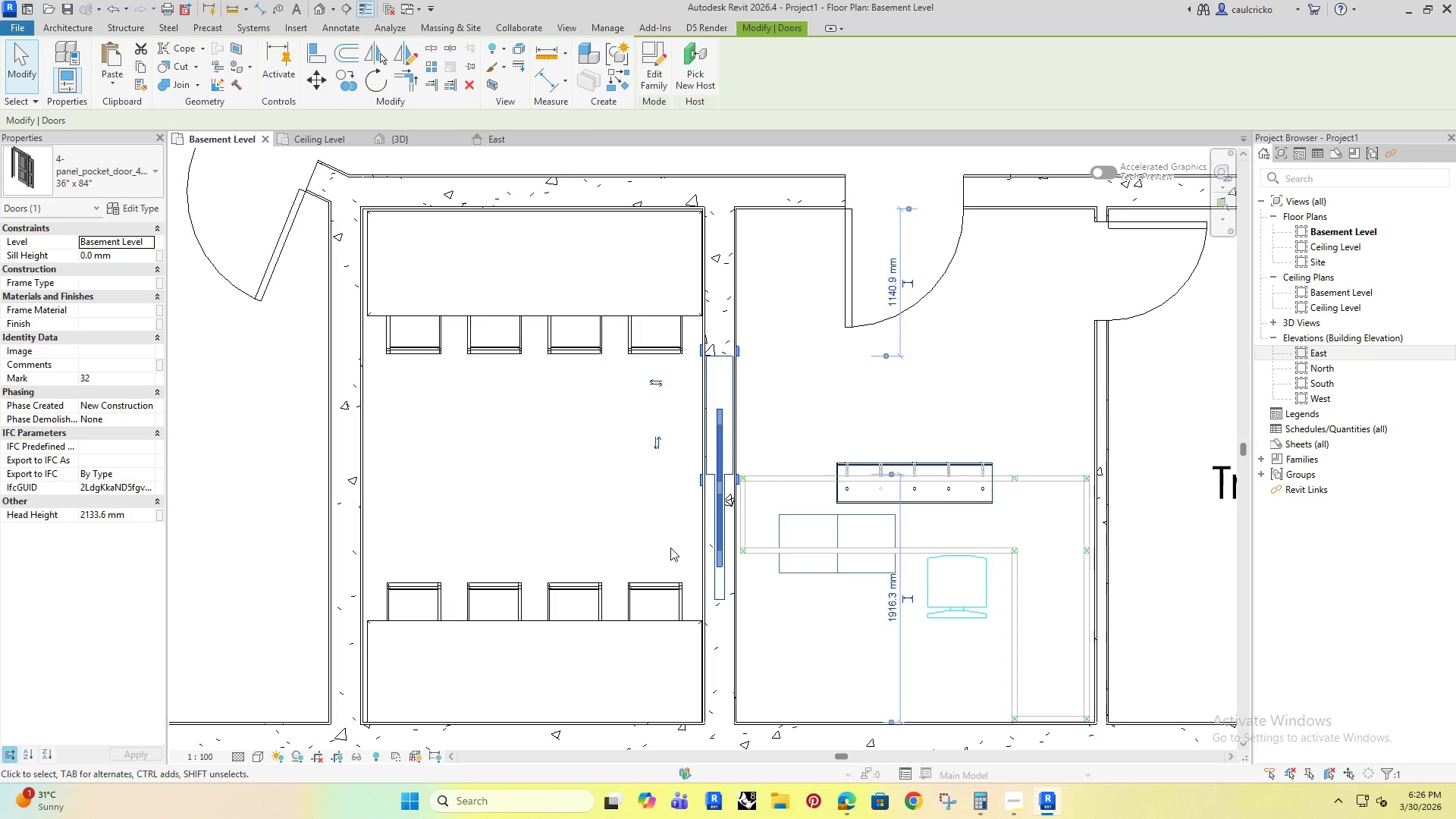 
scroll: coordinate [666, 538], scroll_direction: down, amount: 6.0
 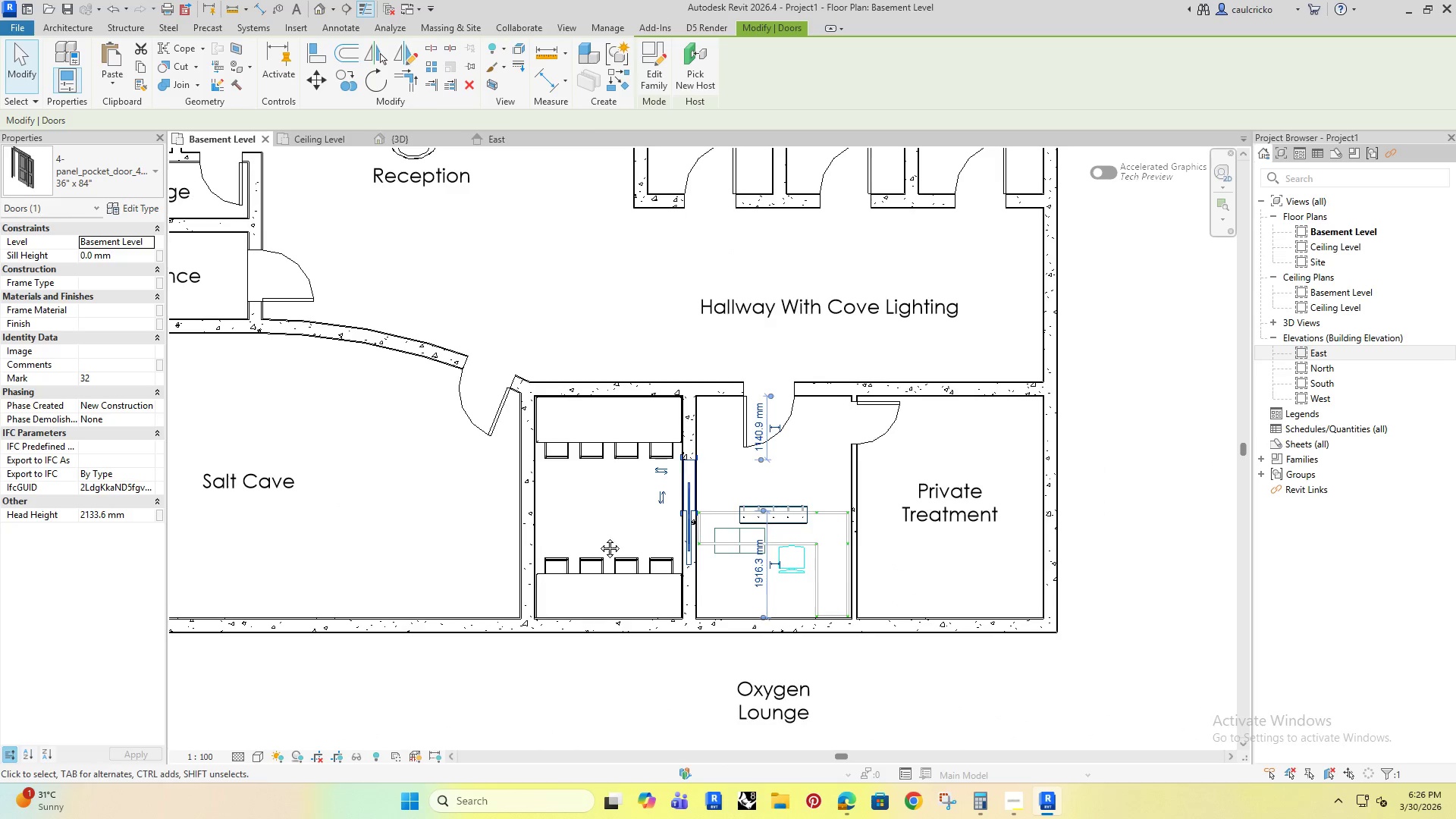 
left_click([541, 572])
 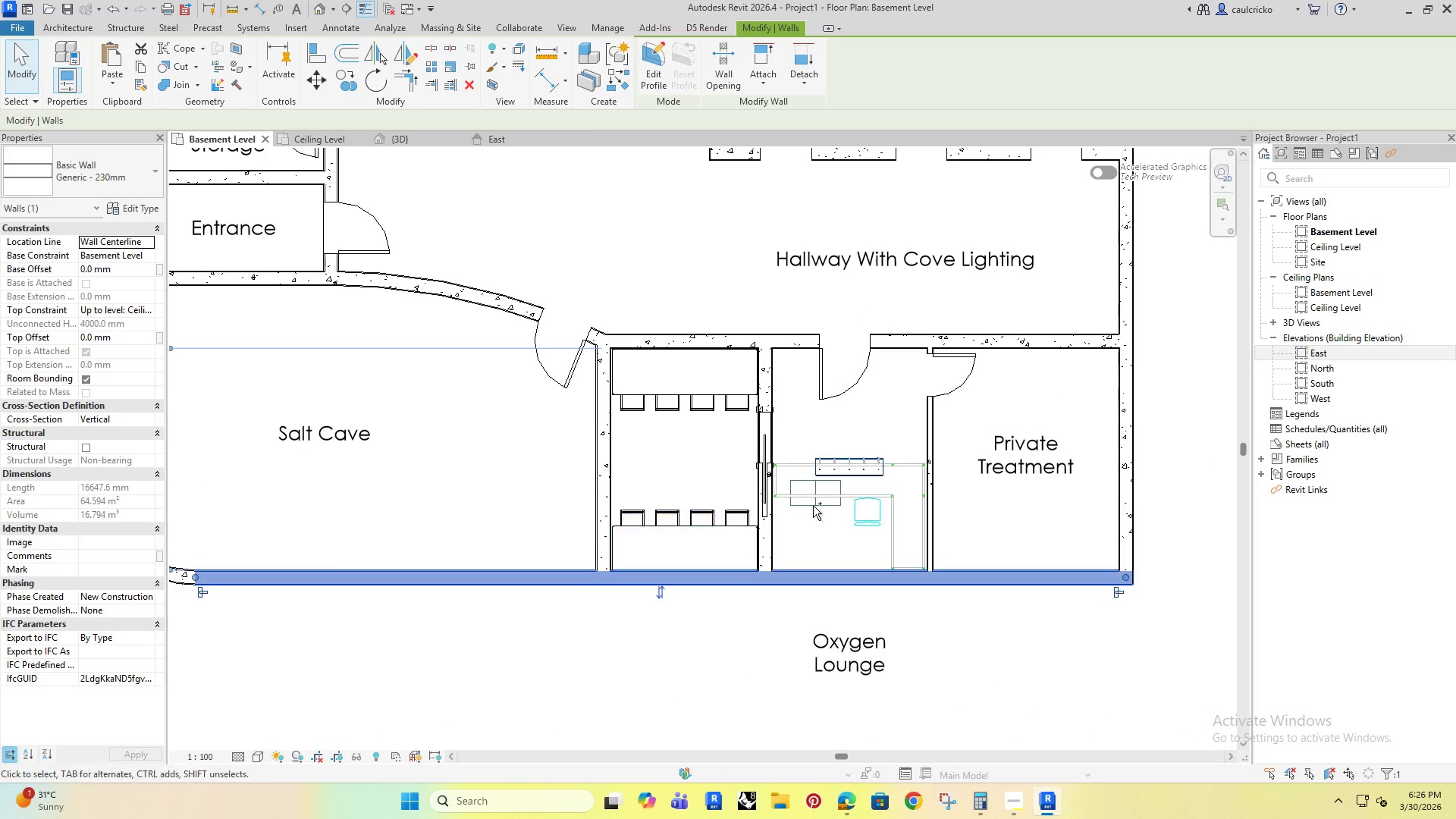 
hold_key(key=ControlRight, duration=0.61)
left_click([818, 499])
 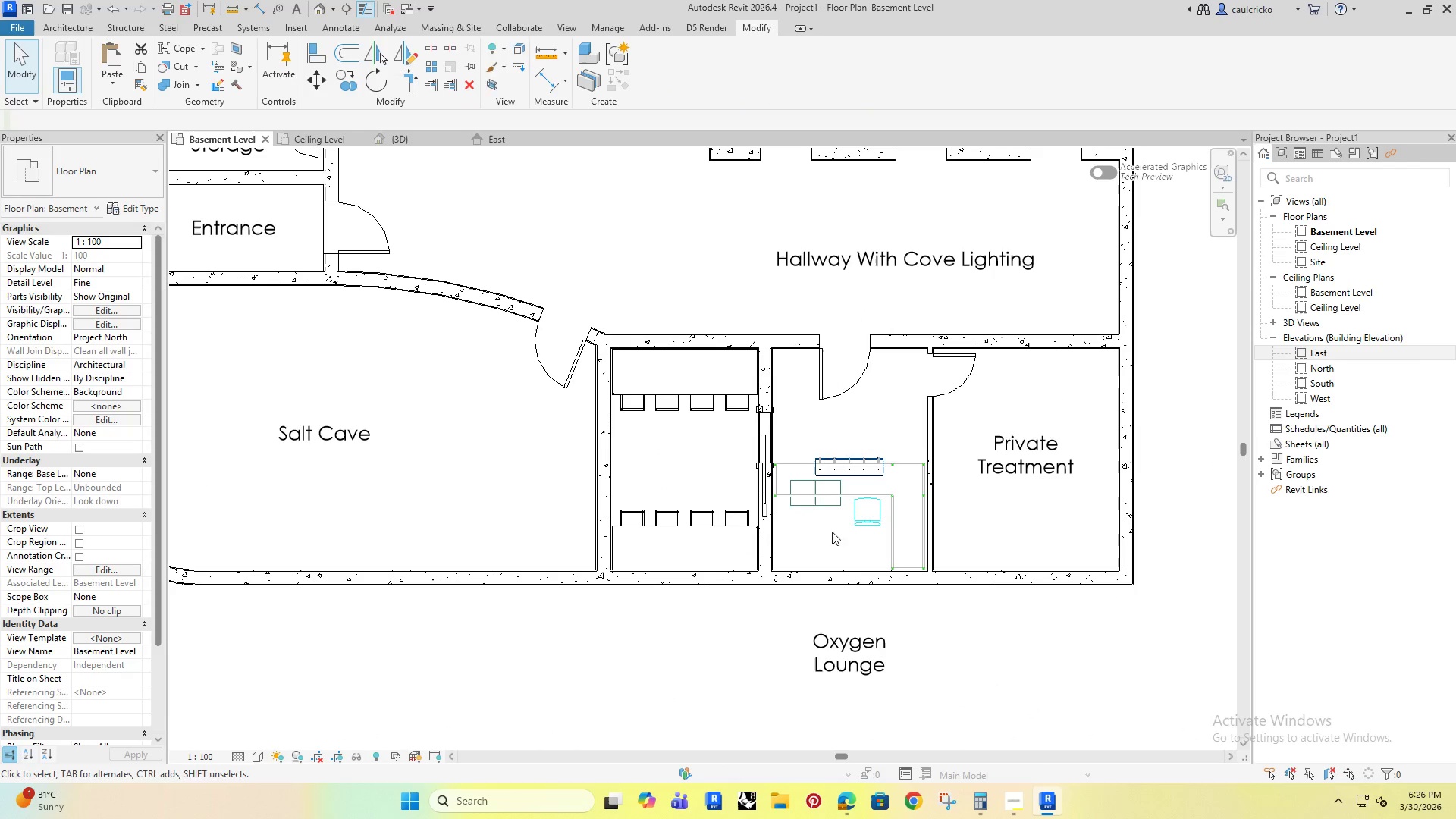 
double_click([846, 497])
 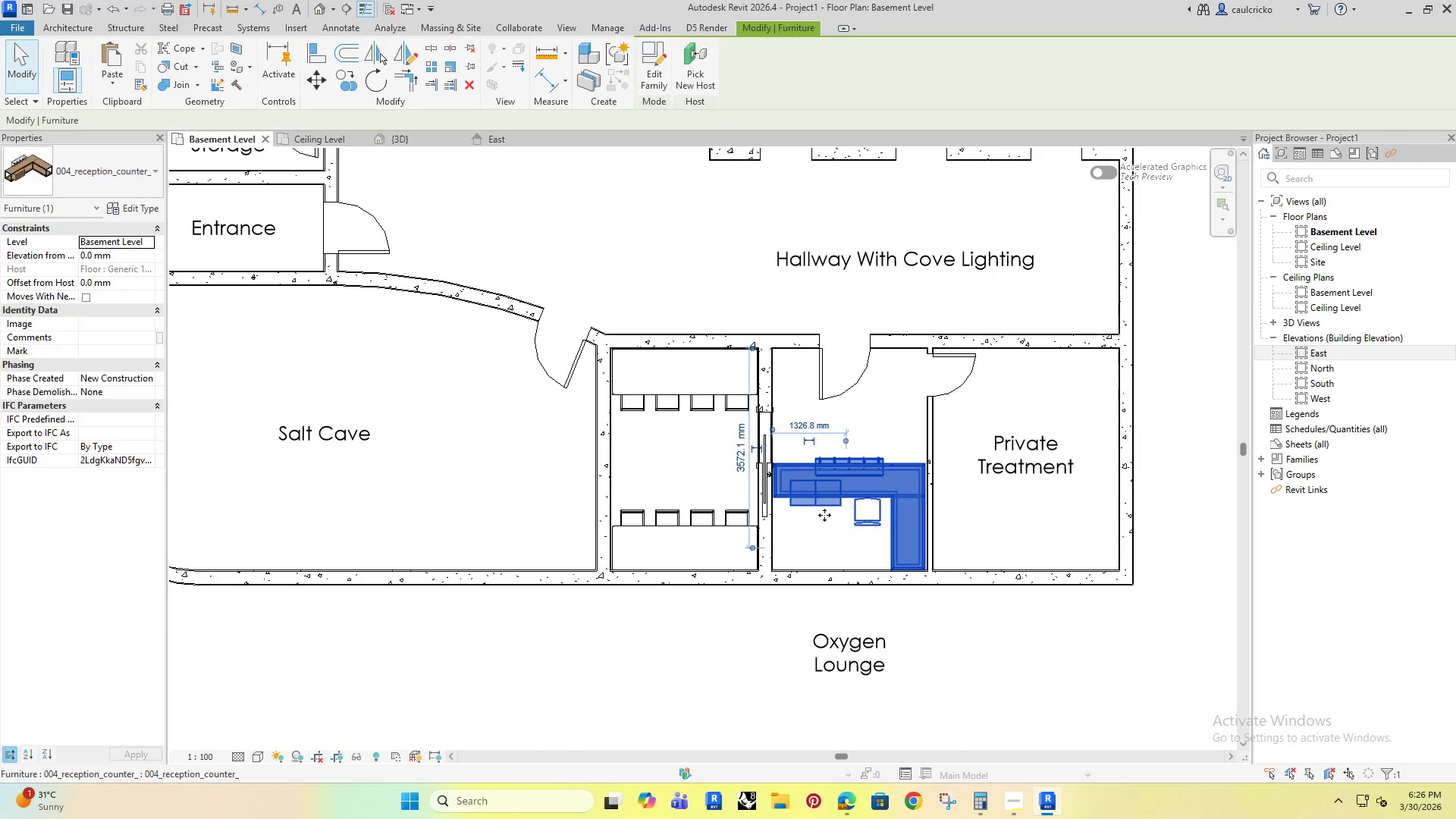 
hold_key(key=ControlRight, duration=0.89)
left_click([579, 580])
 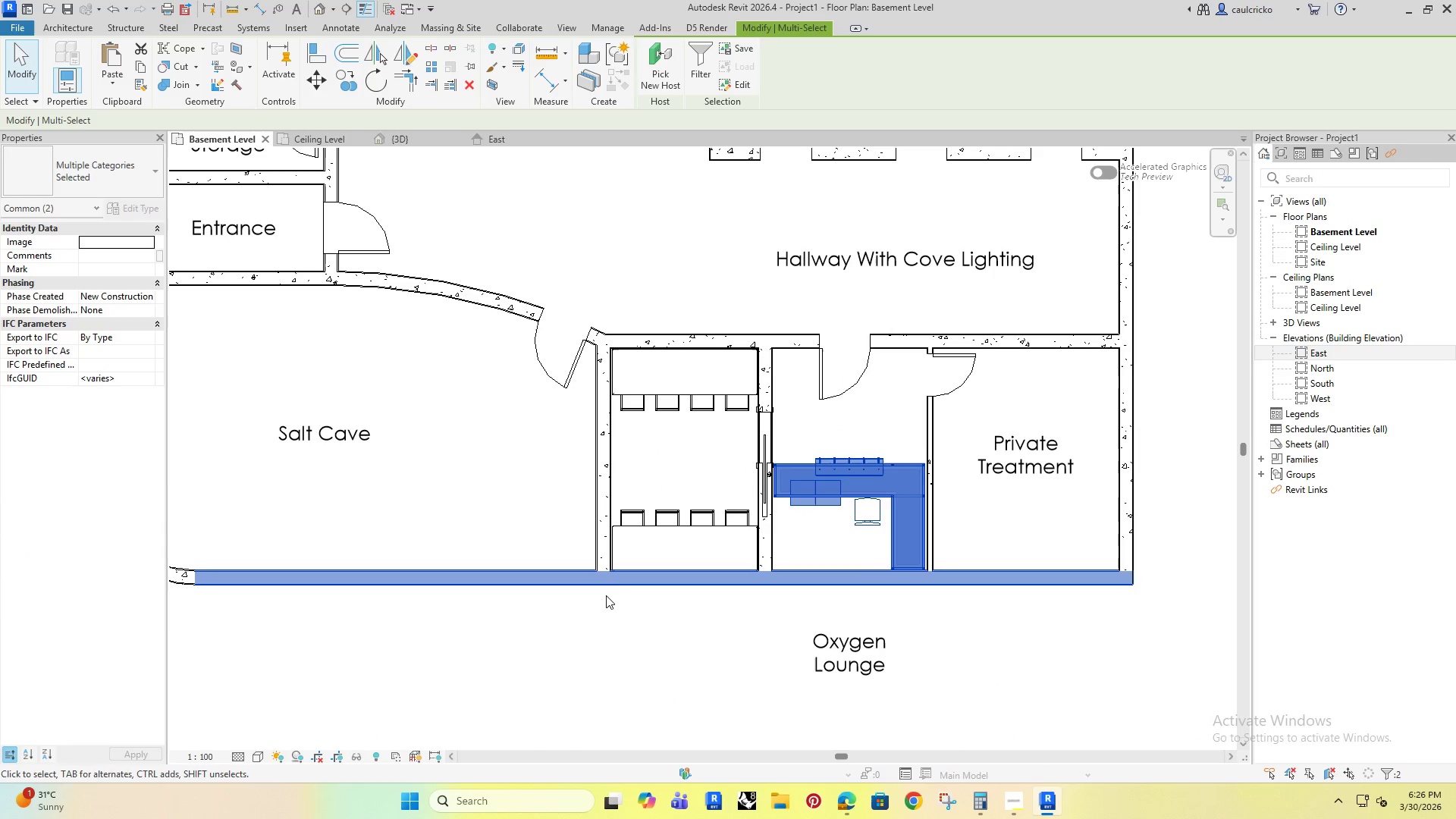 
key(ArrowDown)
 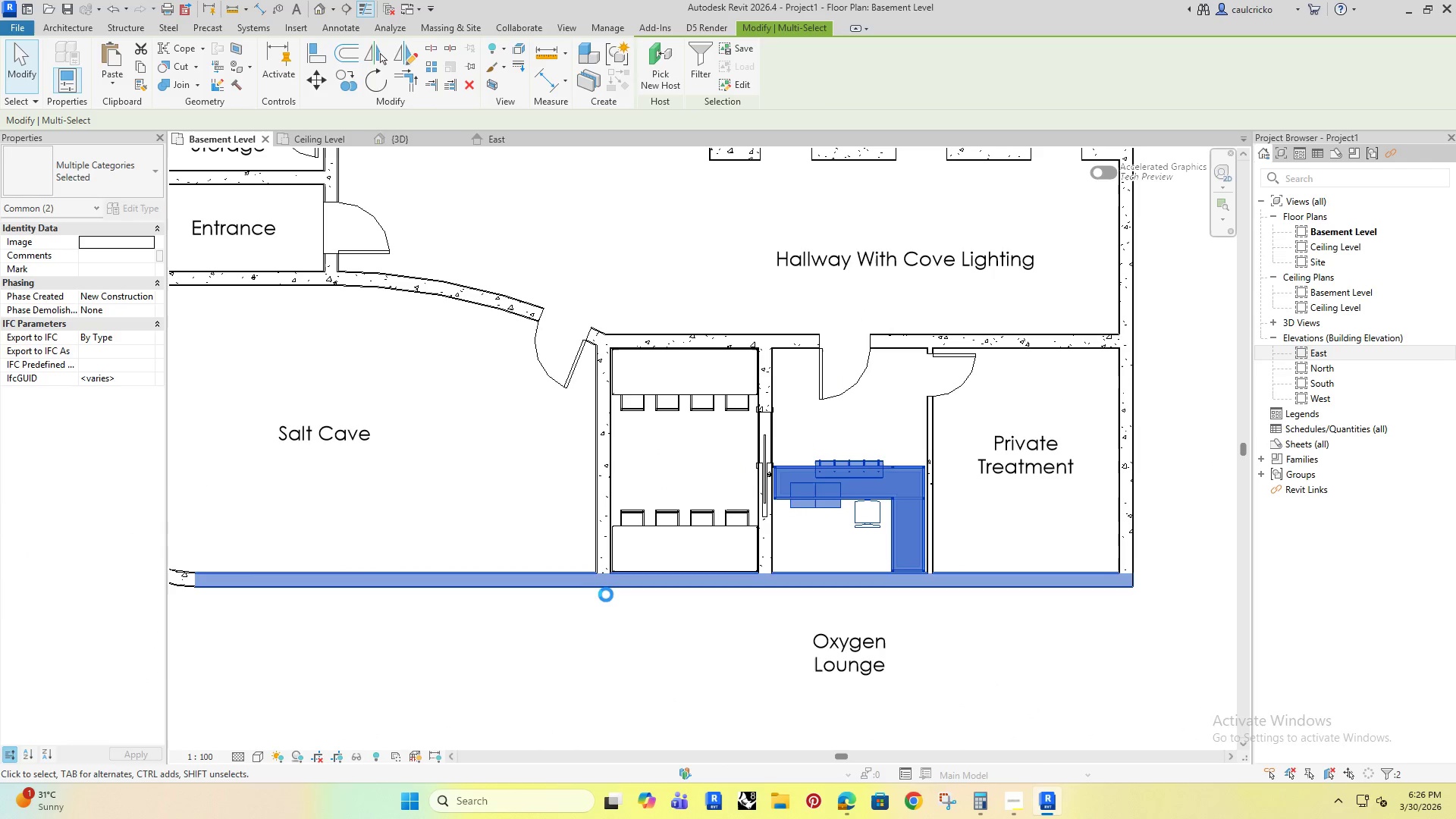 
key(ArrowDown)
 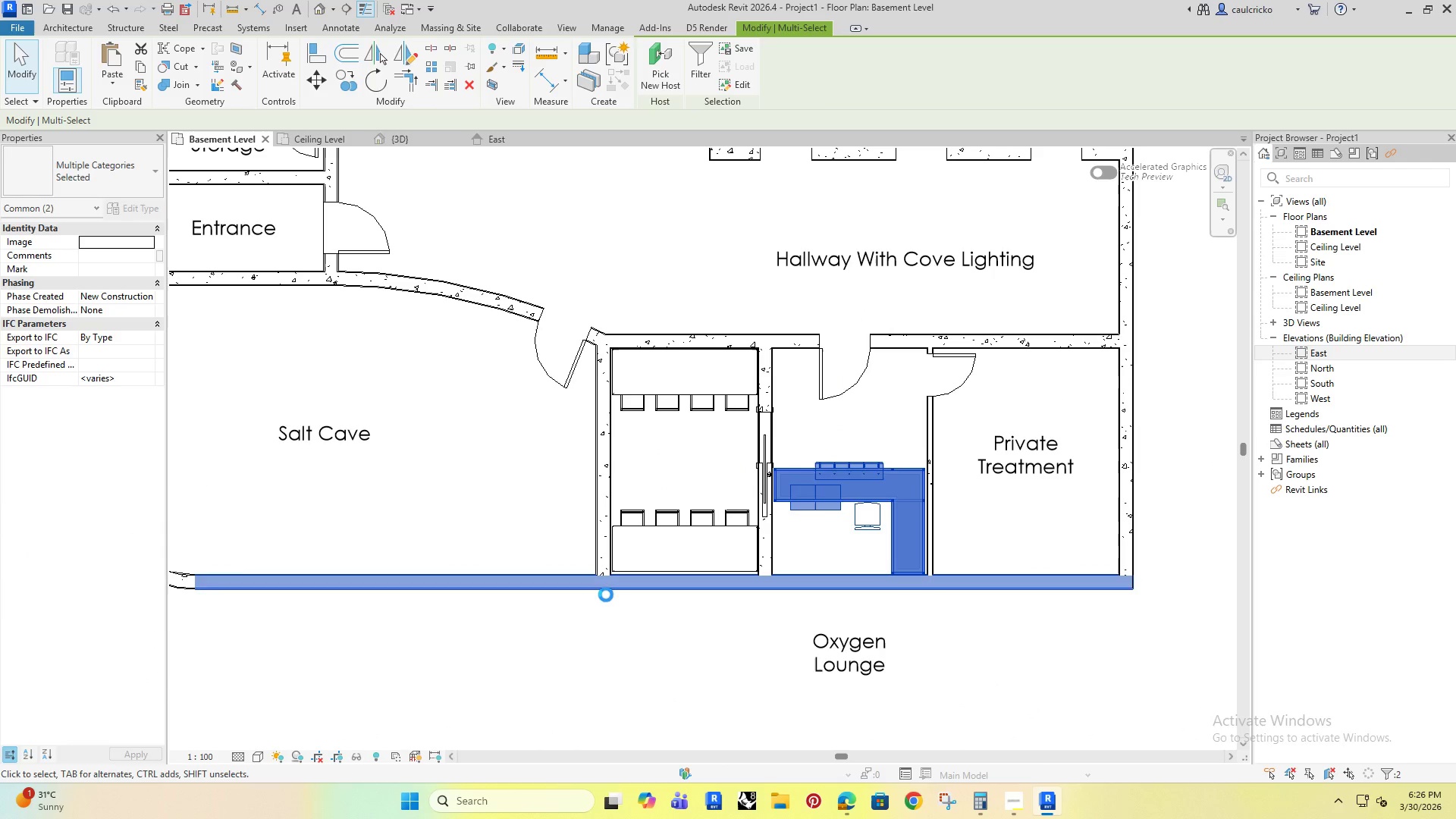 
key(ArrowDown)
 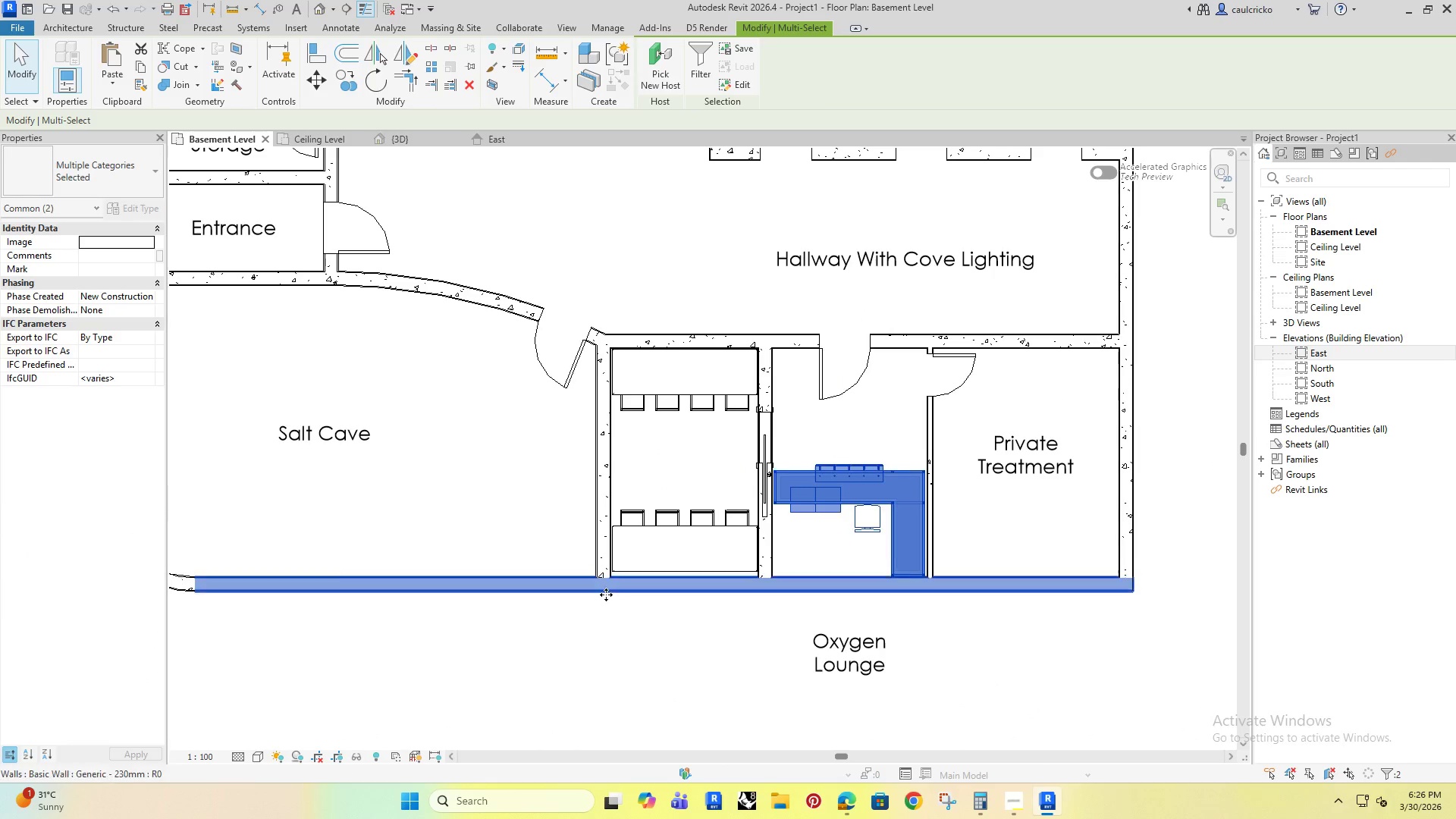 
key(ArrowDown)
 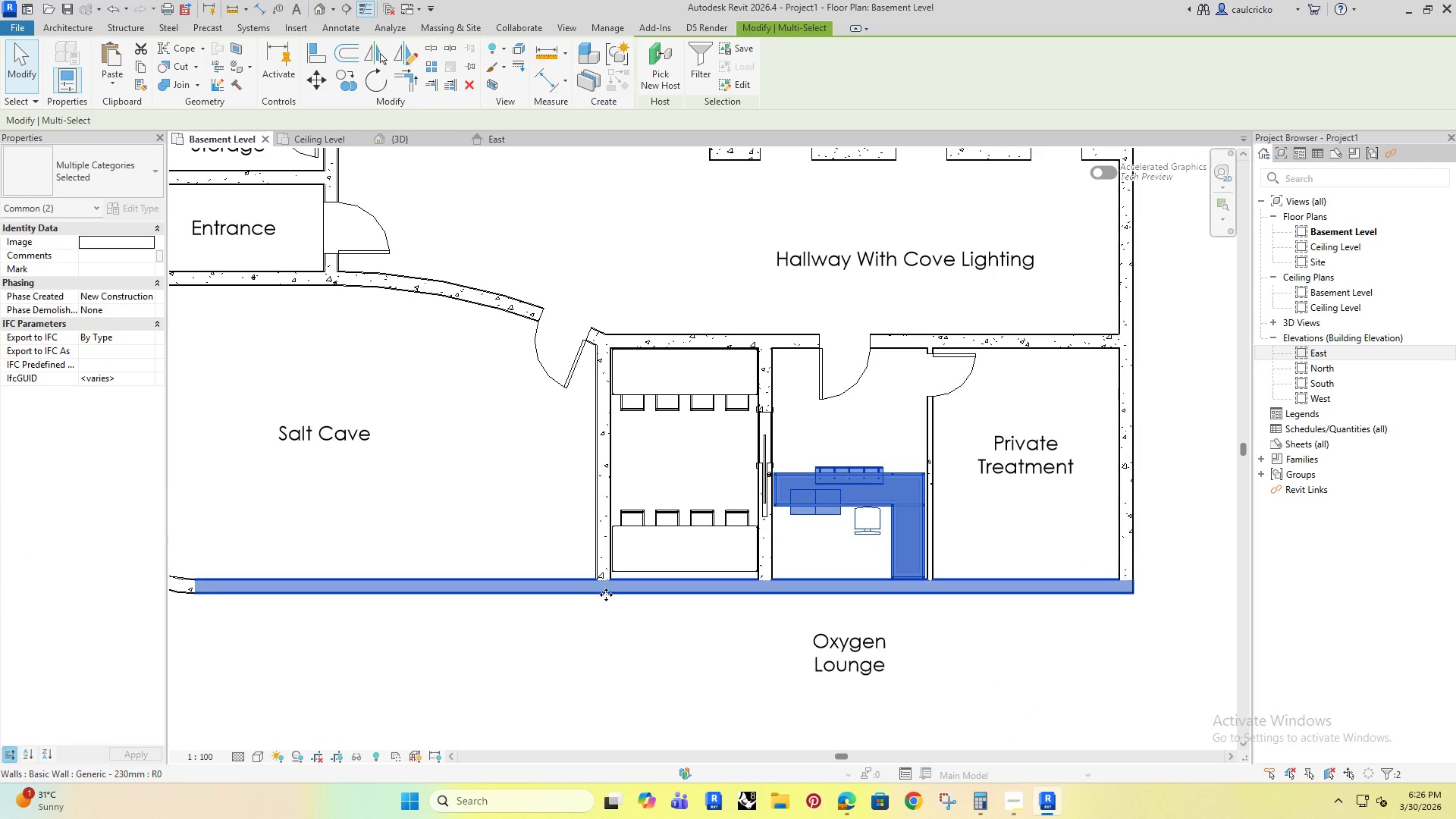 
key(ArrowDown)
 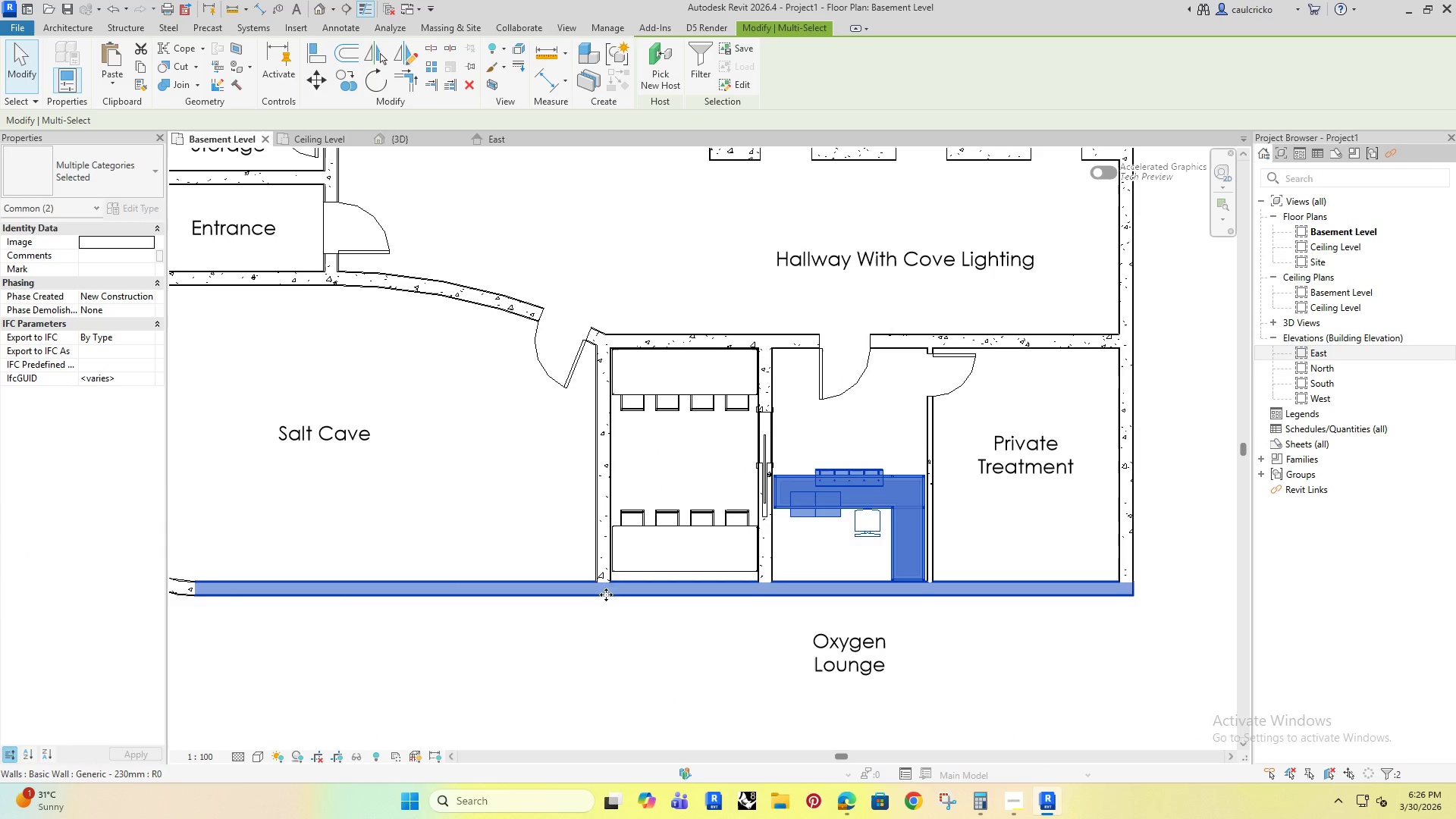 
key(ArrowDown)
 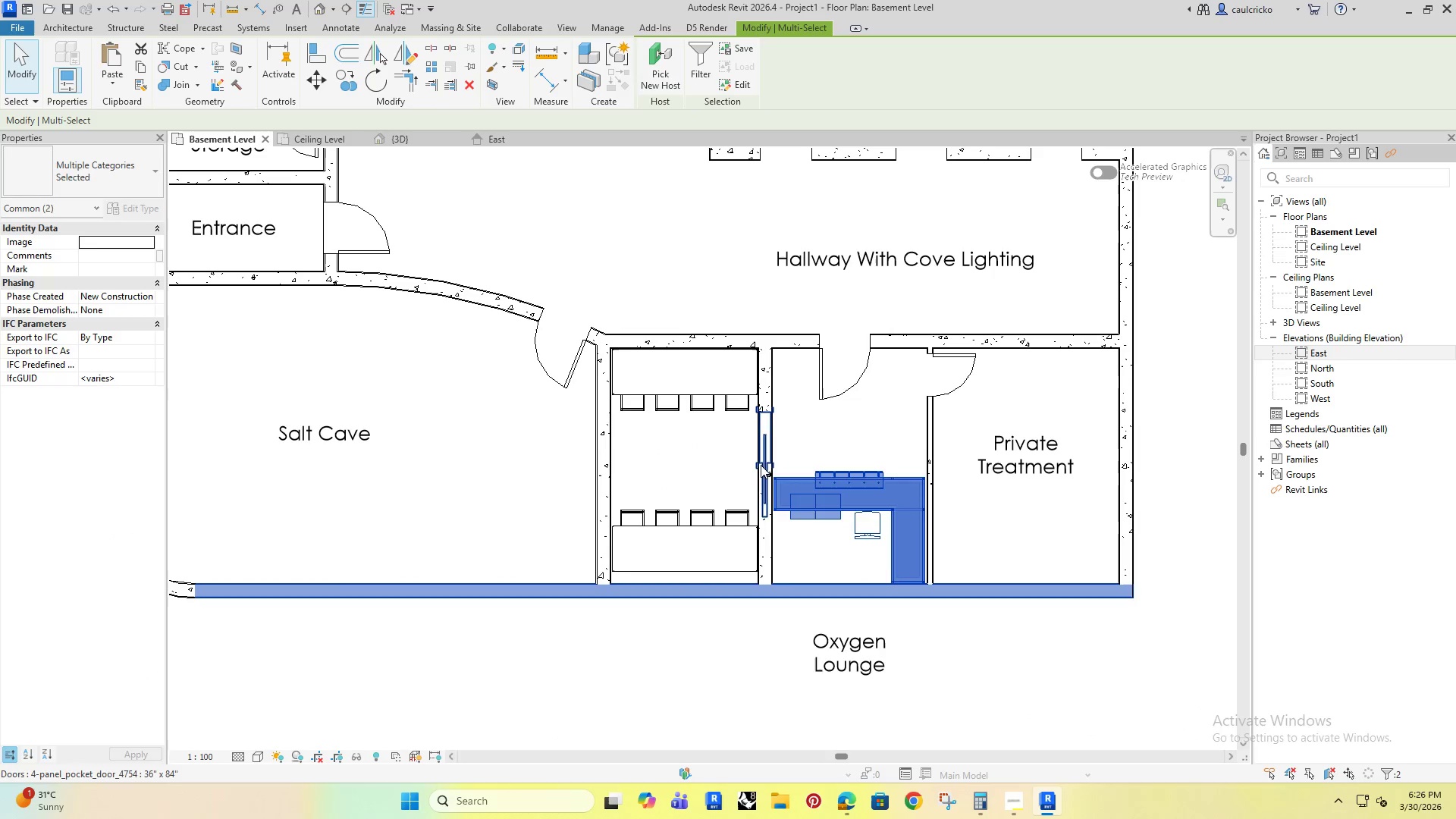 
left_click([761, 465])
 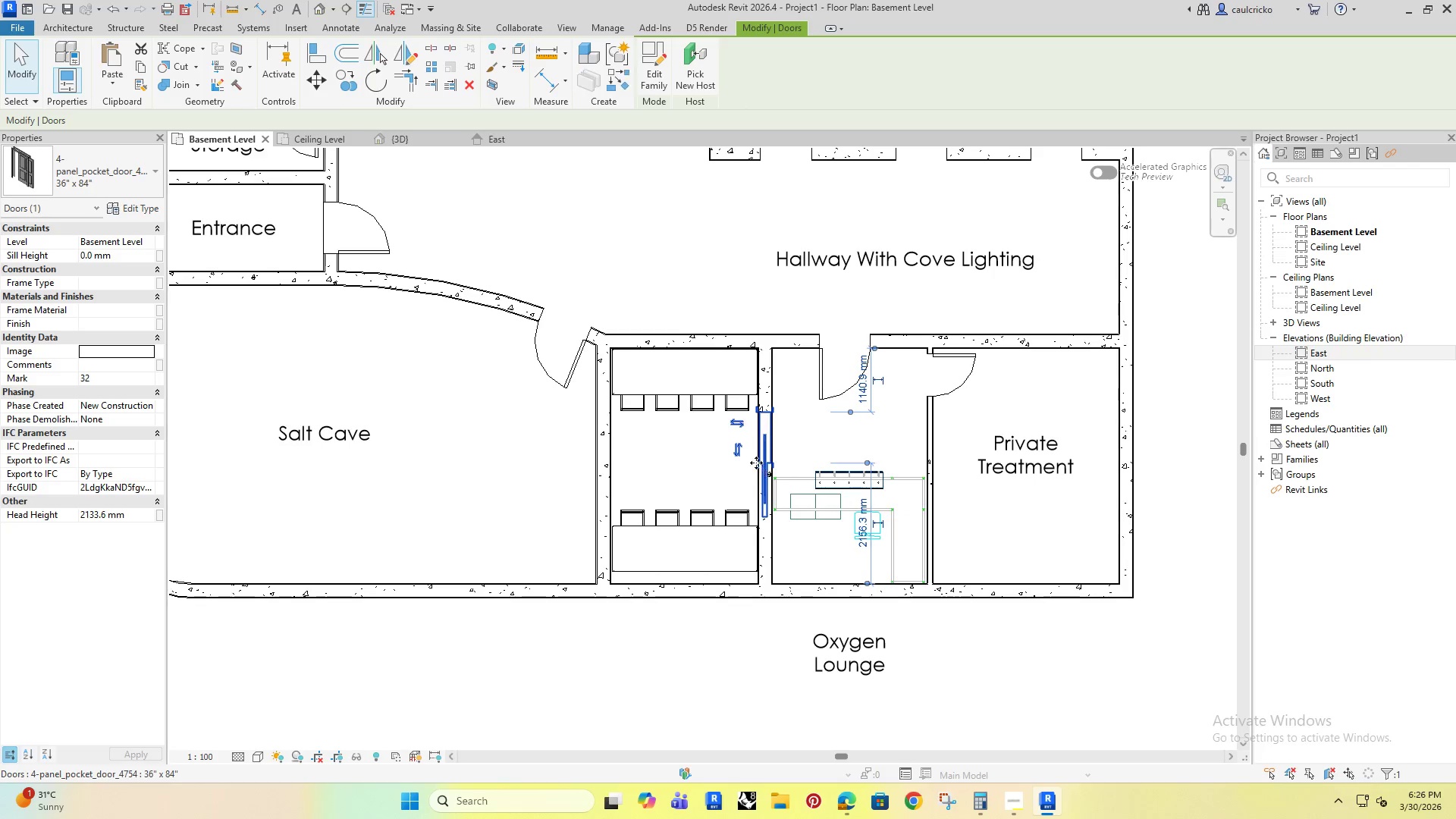 
key(ArrowDown)
 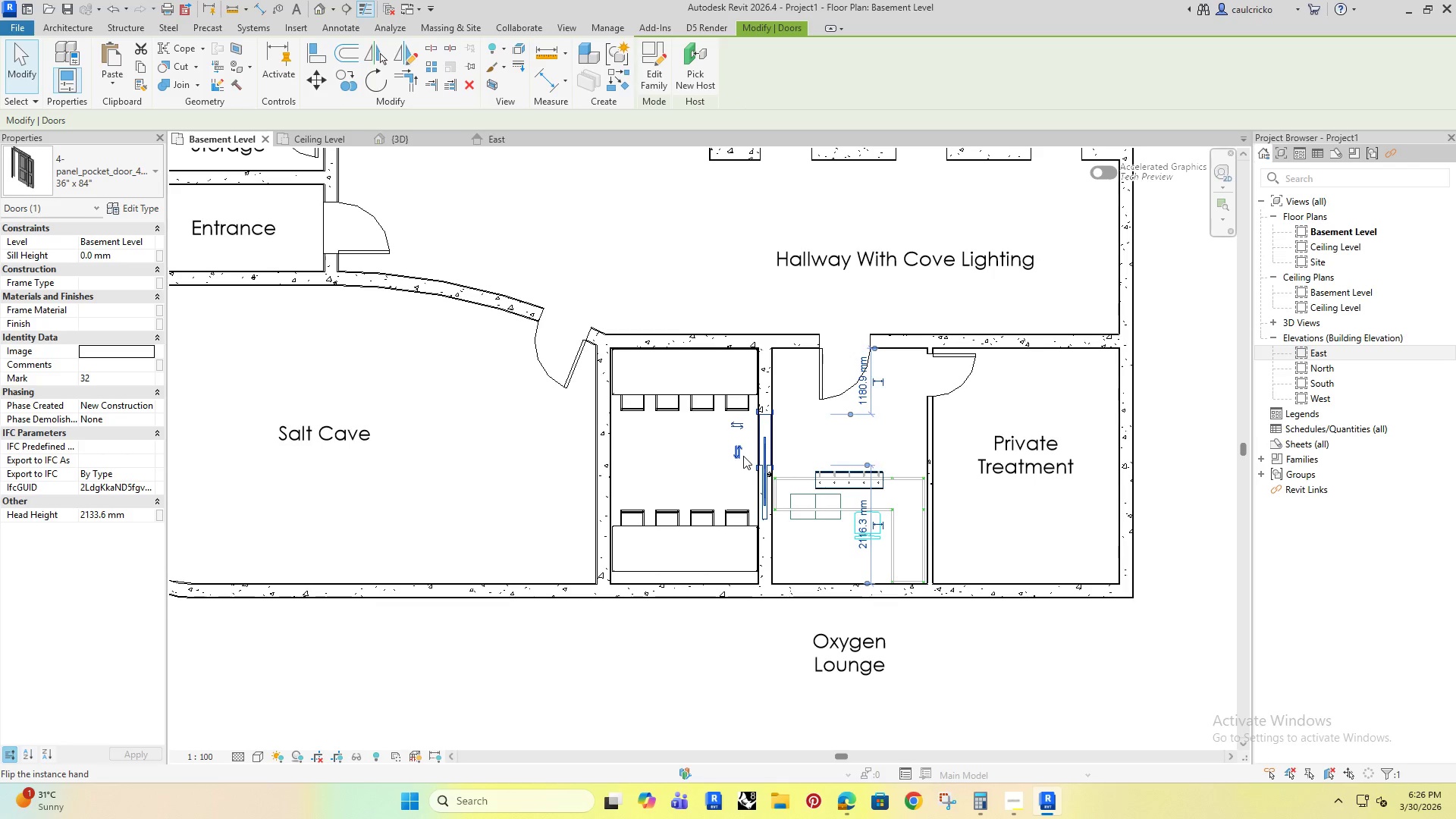 
key(ArrowDown)
 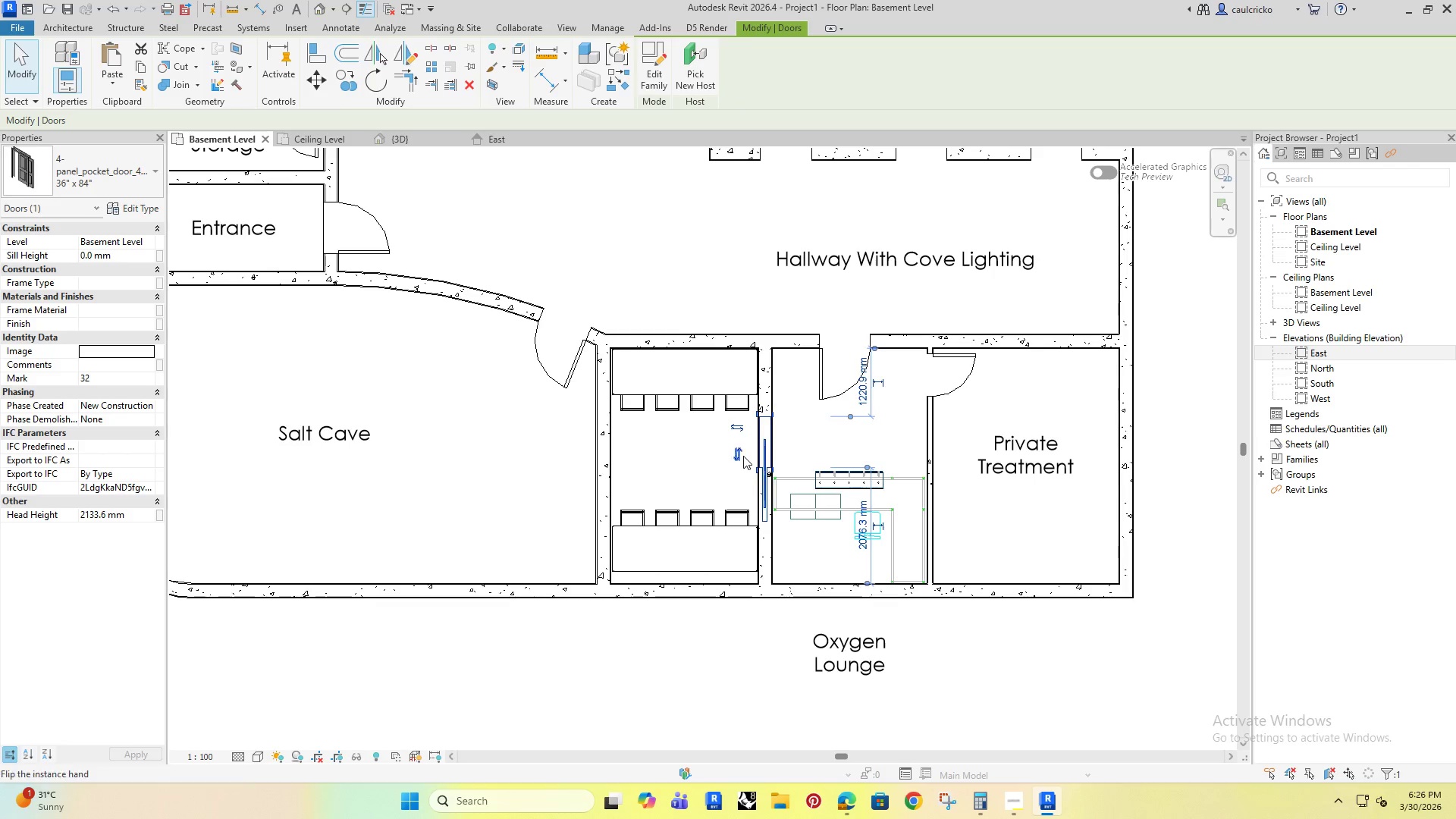 
key(ArrowDown)
 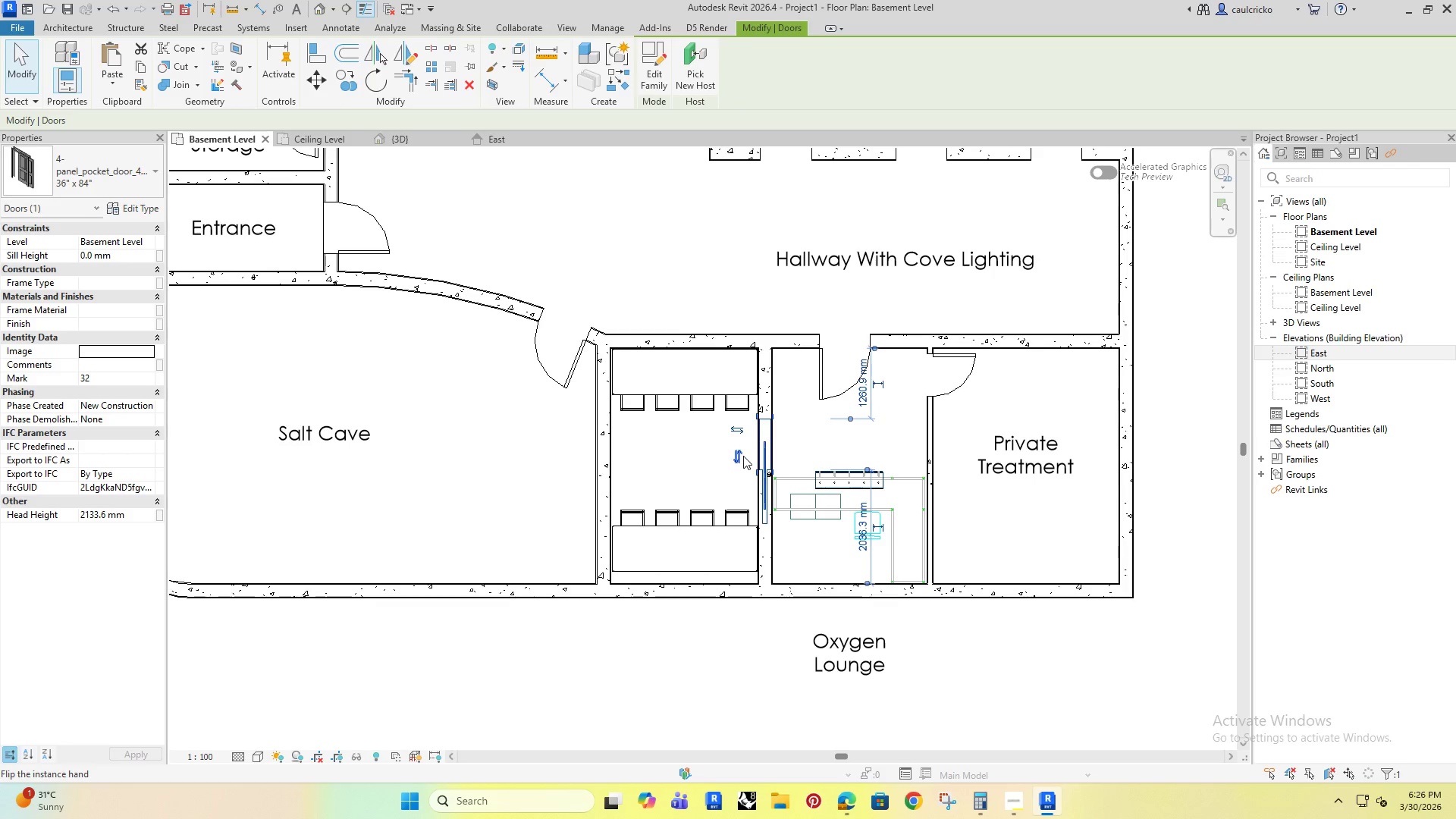 
key(ArrowDown)
 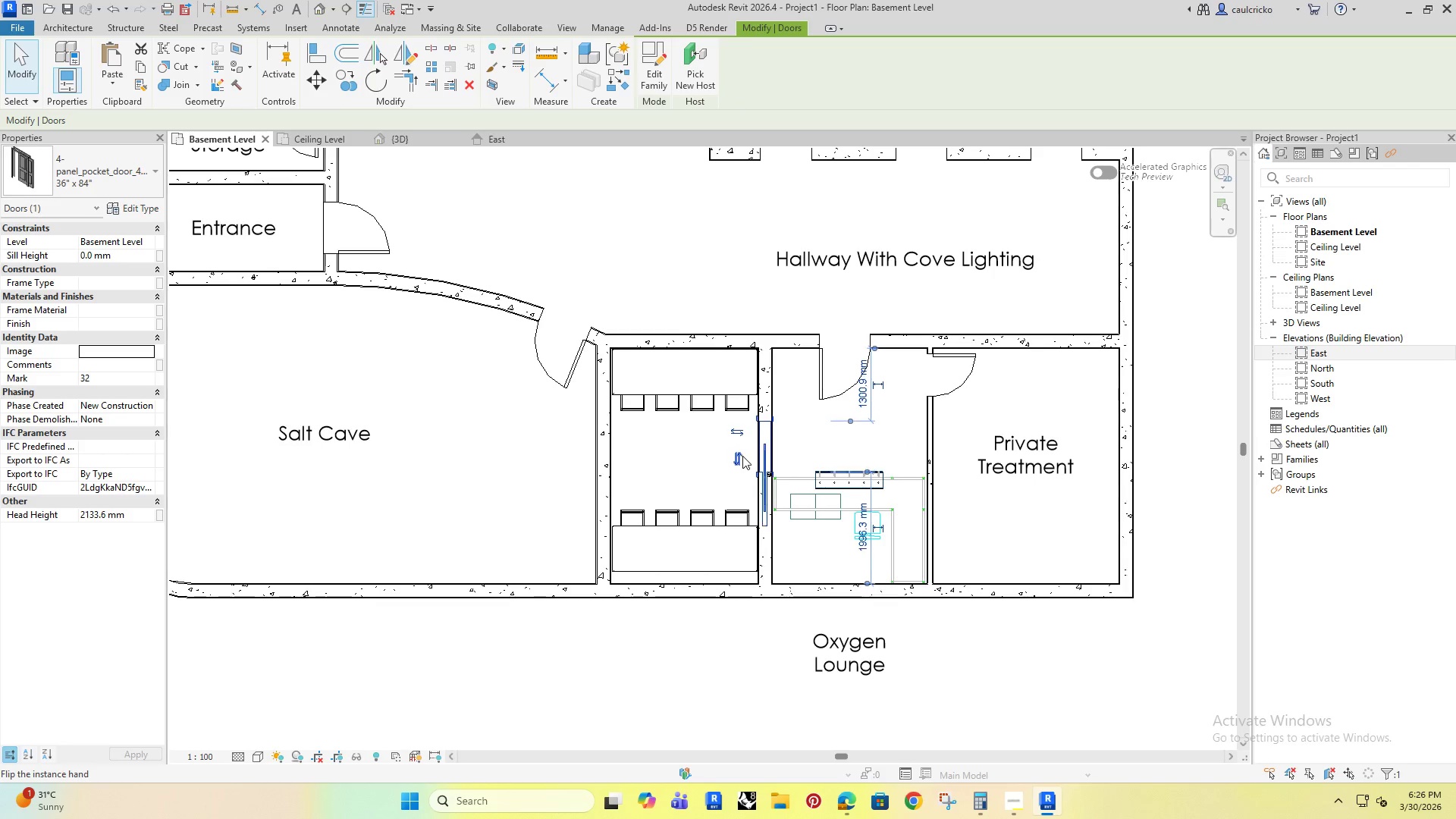 
key(ArrowDown)
 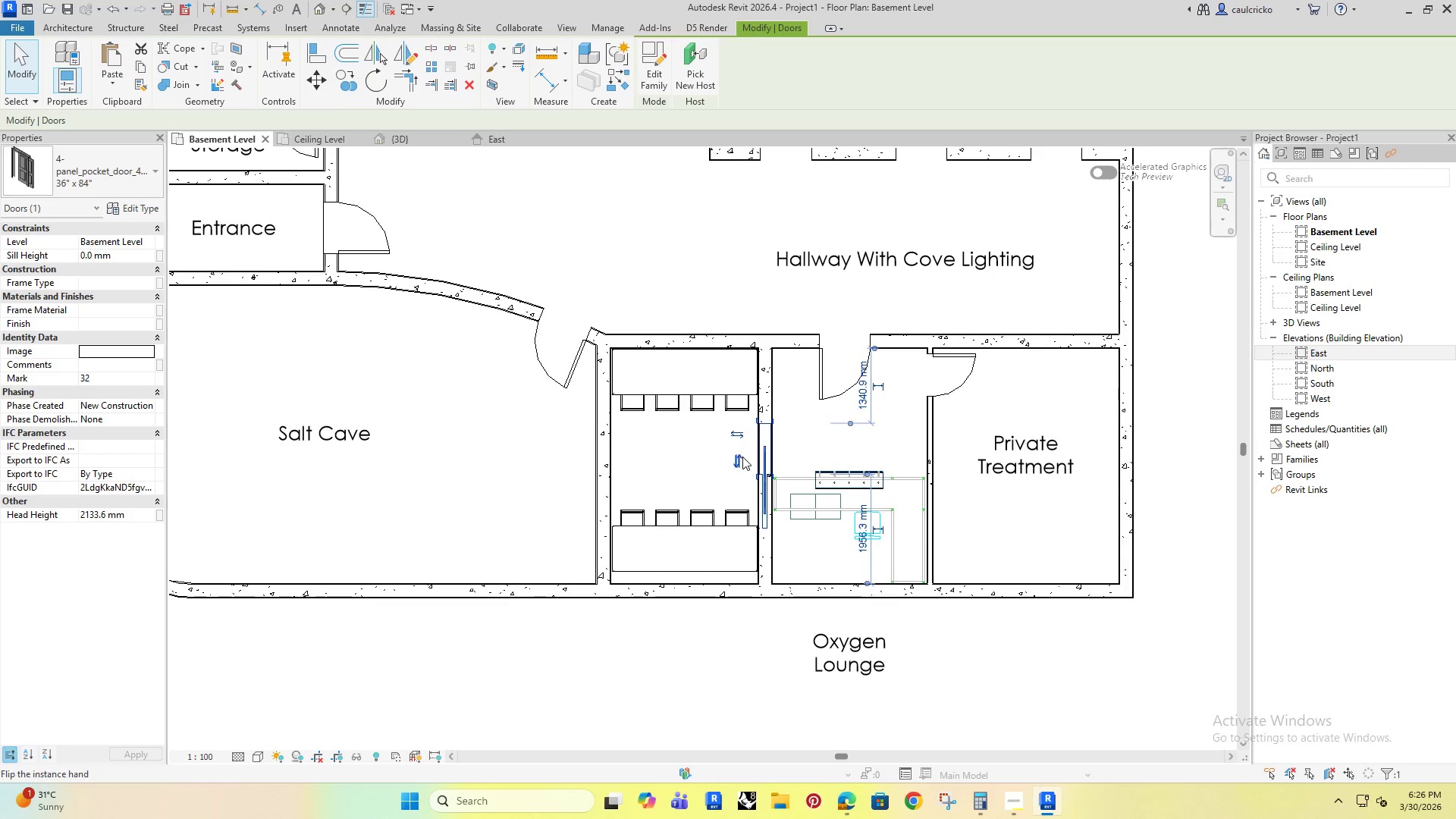 
key(ArrowDown)
 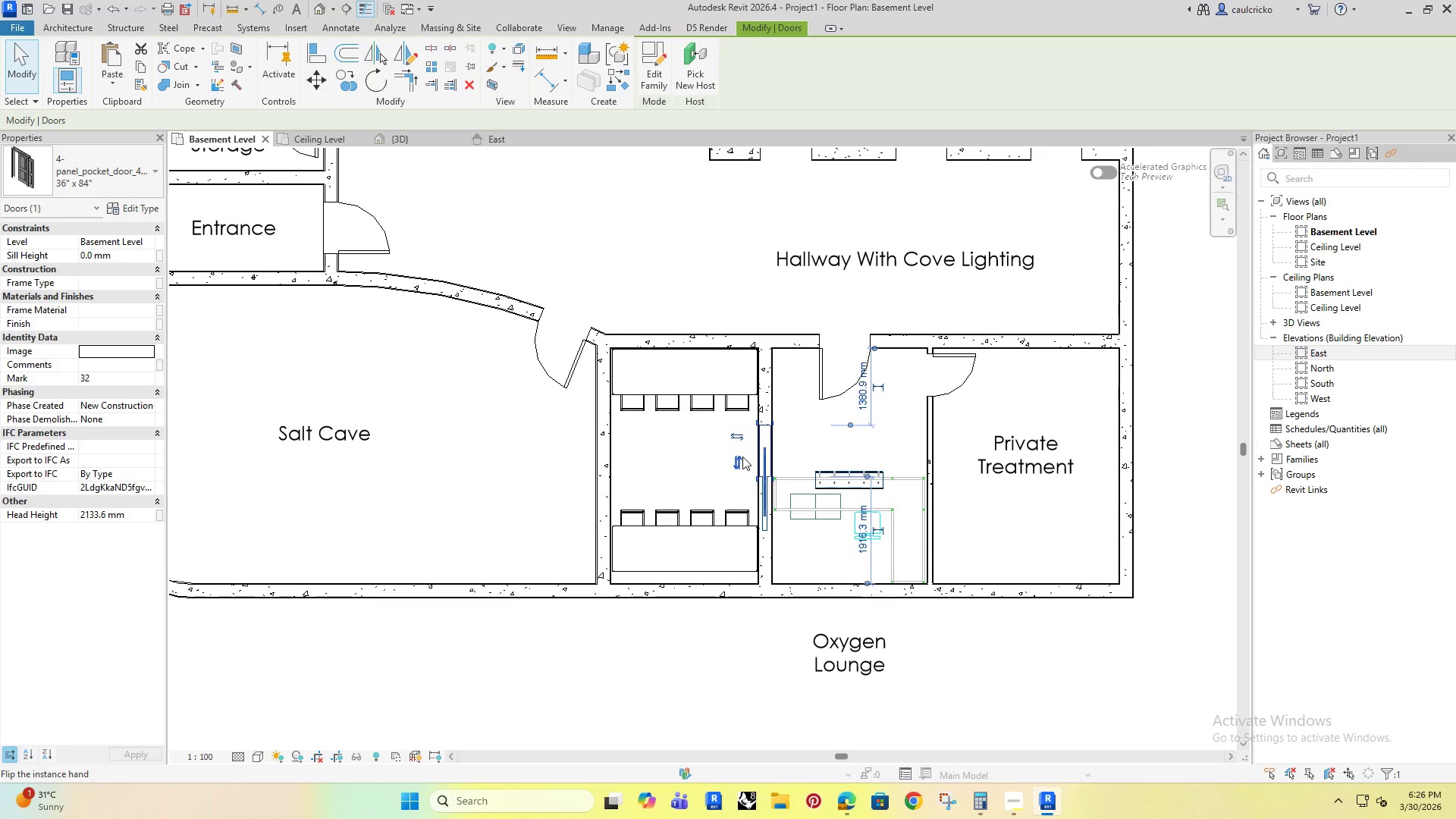 
key(ArrowDown)
 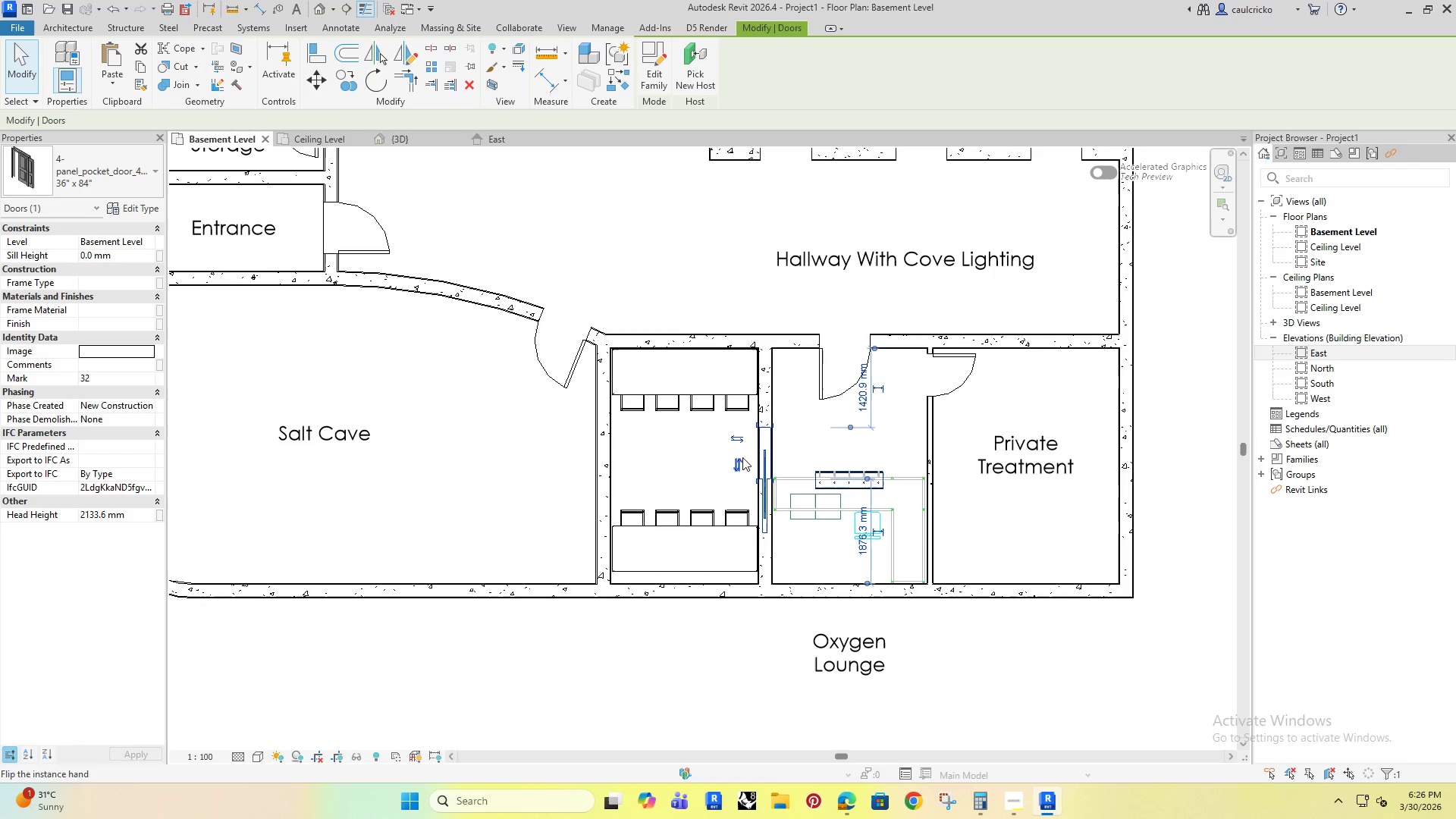 
key(ArrowDown)
 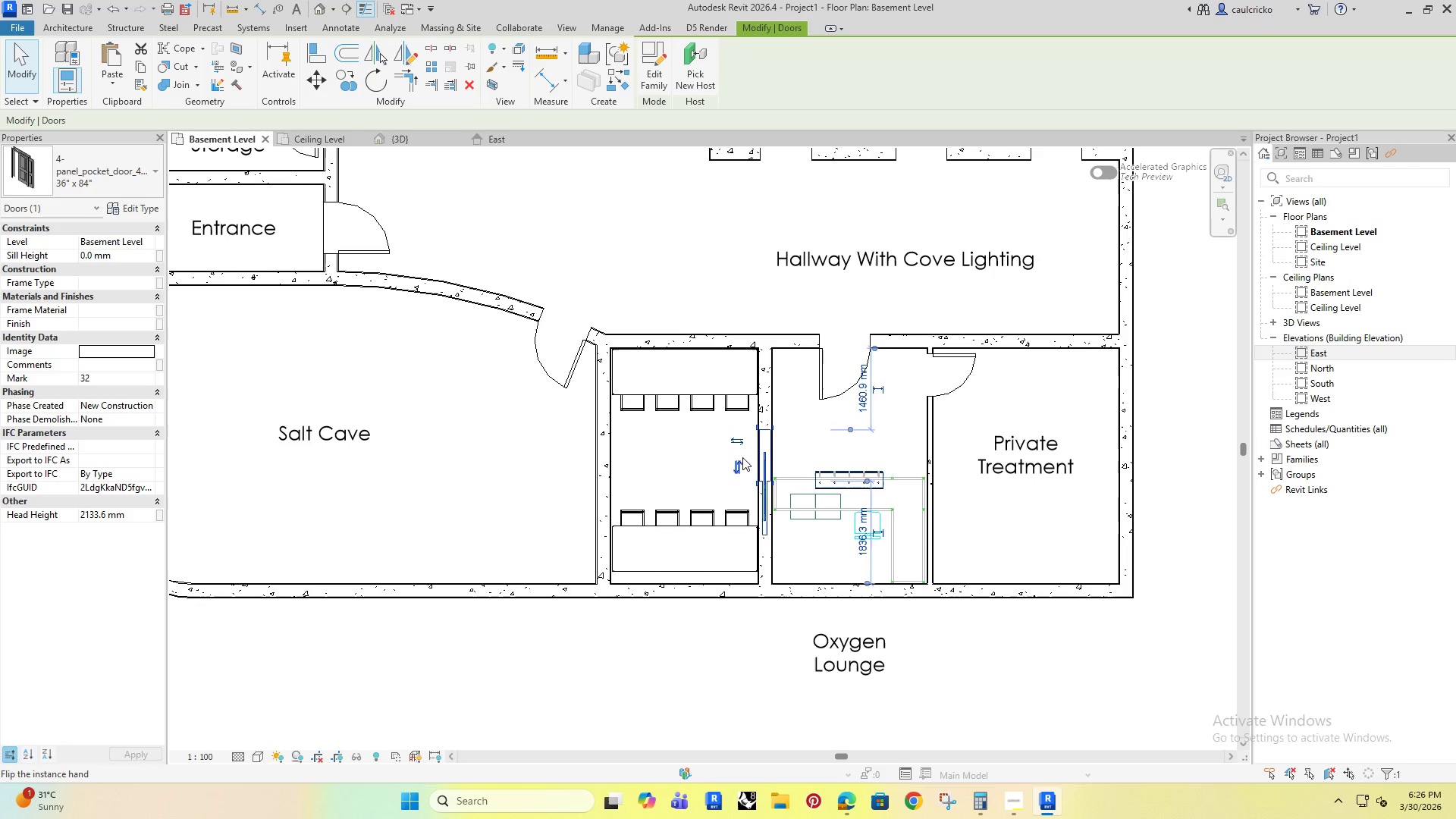 
key(ArrowDown)
 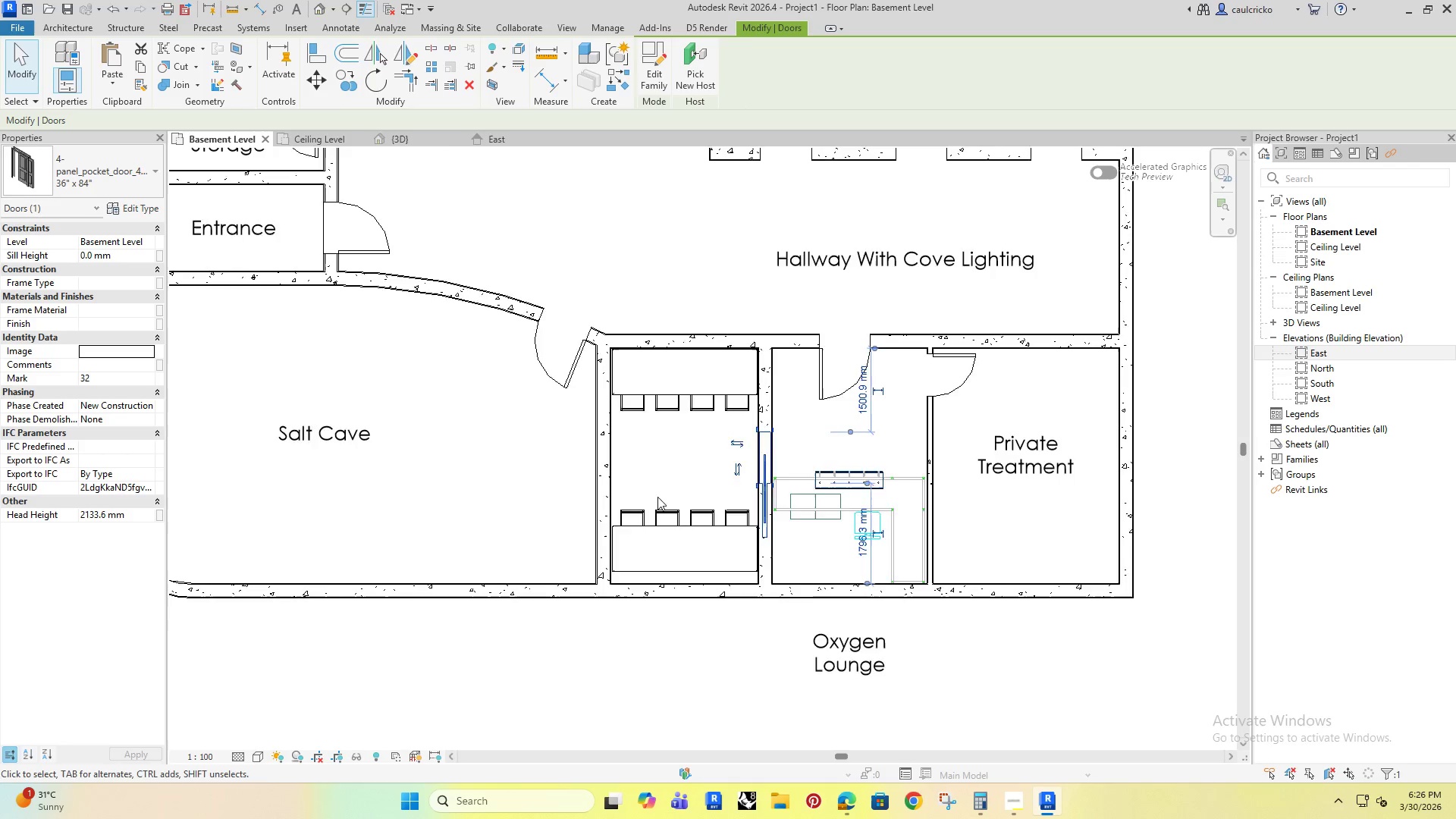 
left_click([582, 542])
 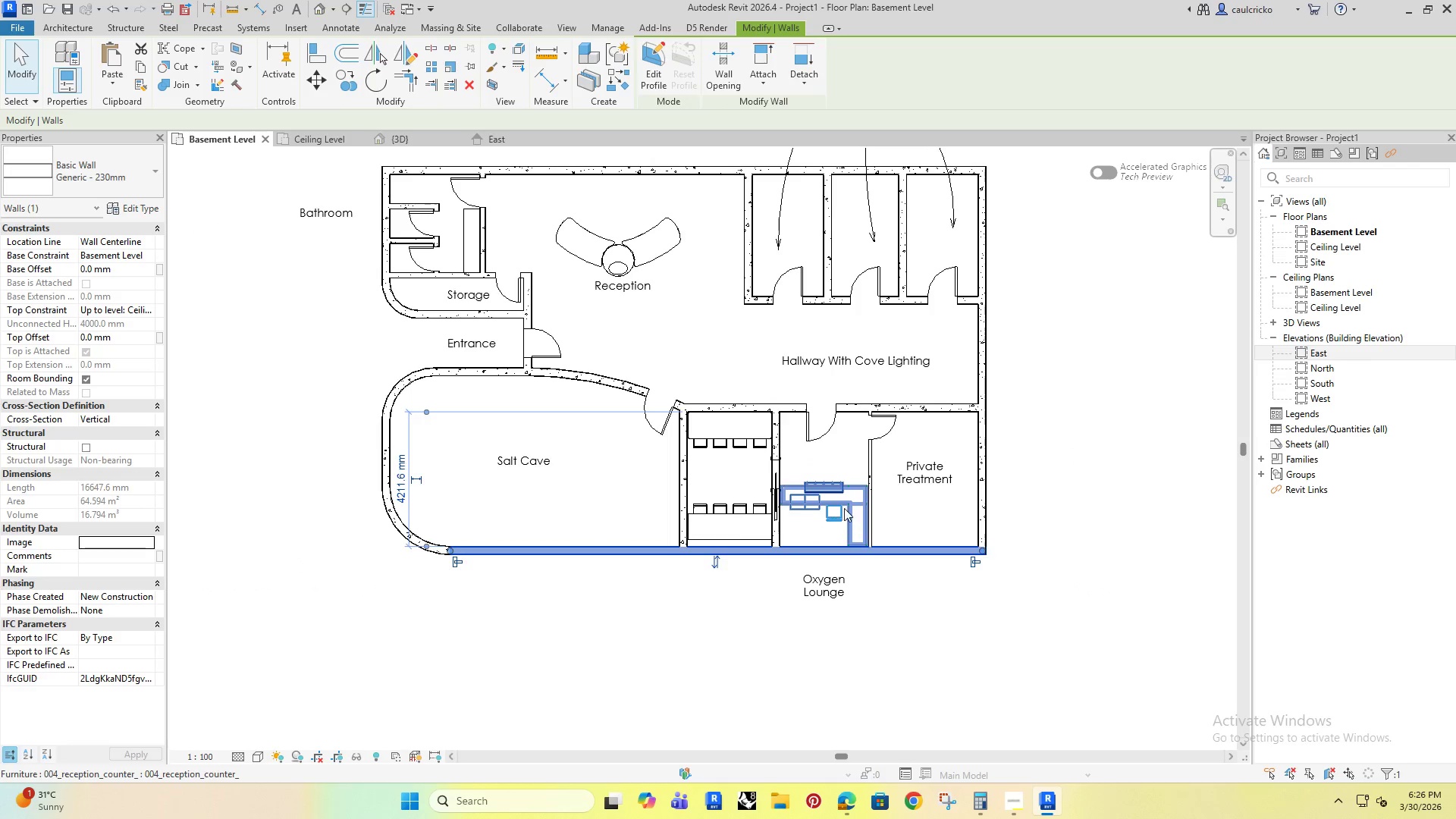 
key(Control+ControlRight)
 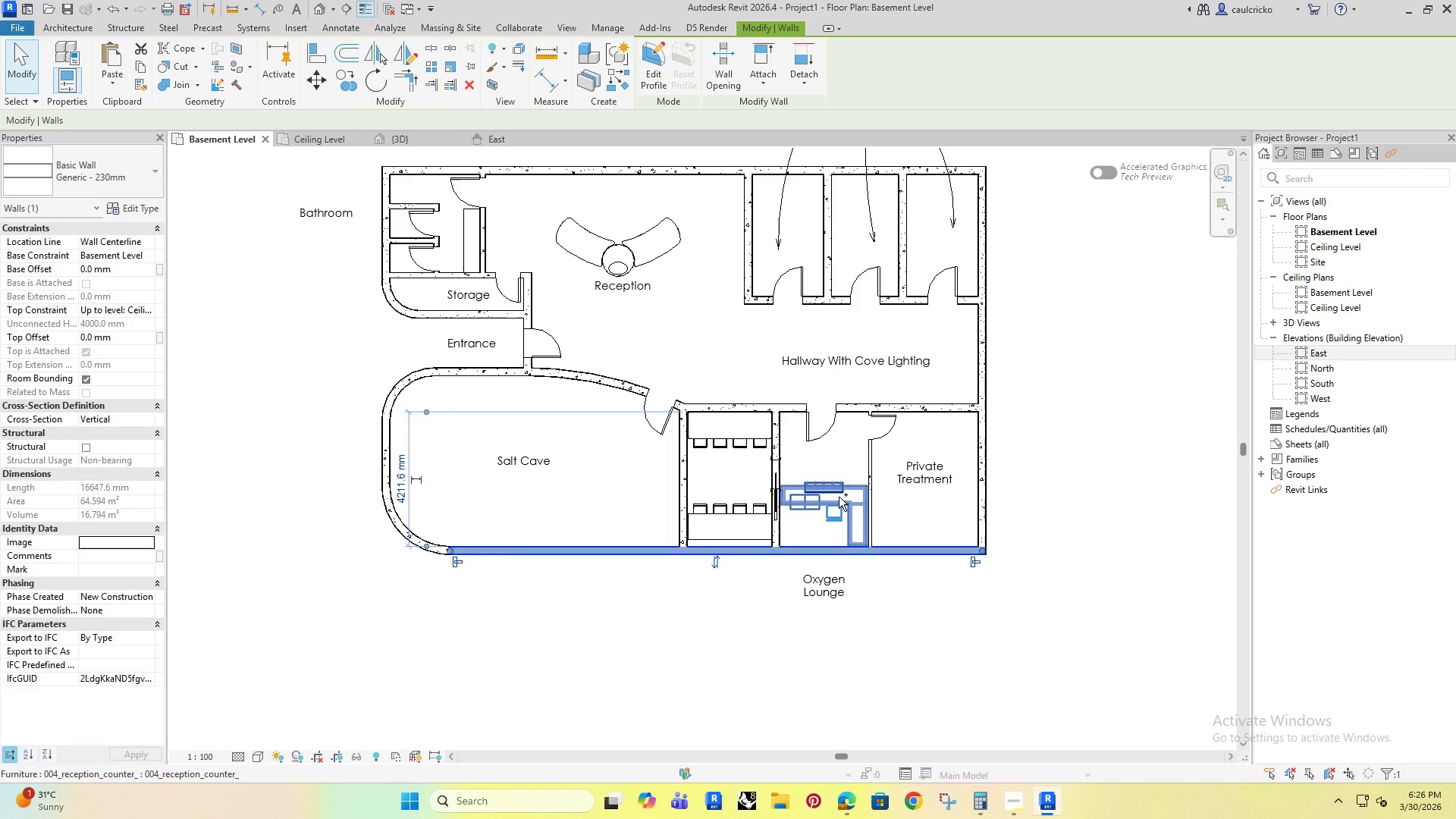 
scroll: coordinate [668, 497], scroll_direction: down, amount: 4.0
 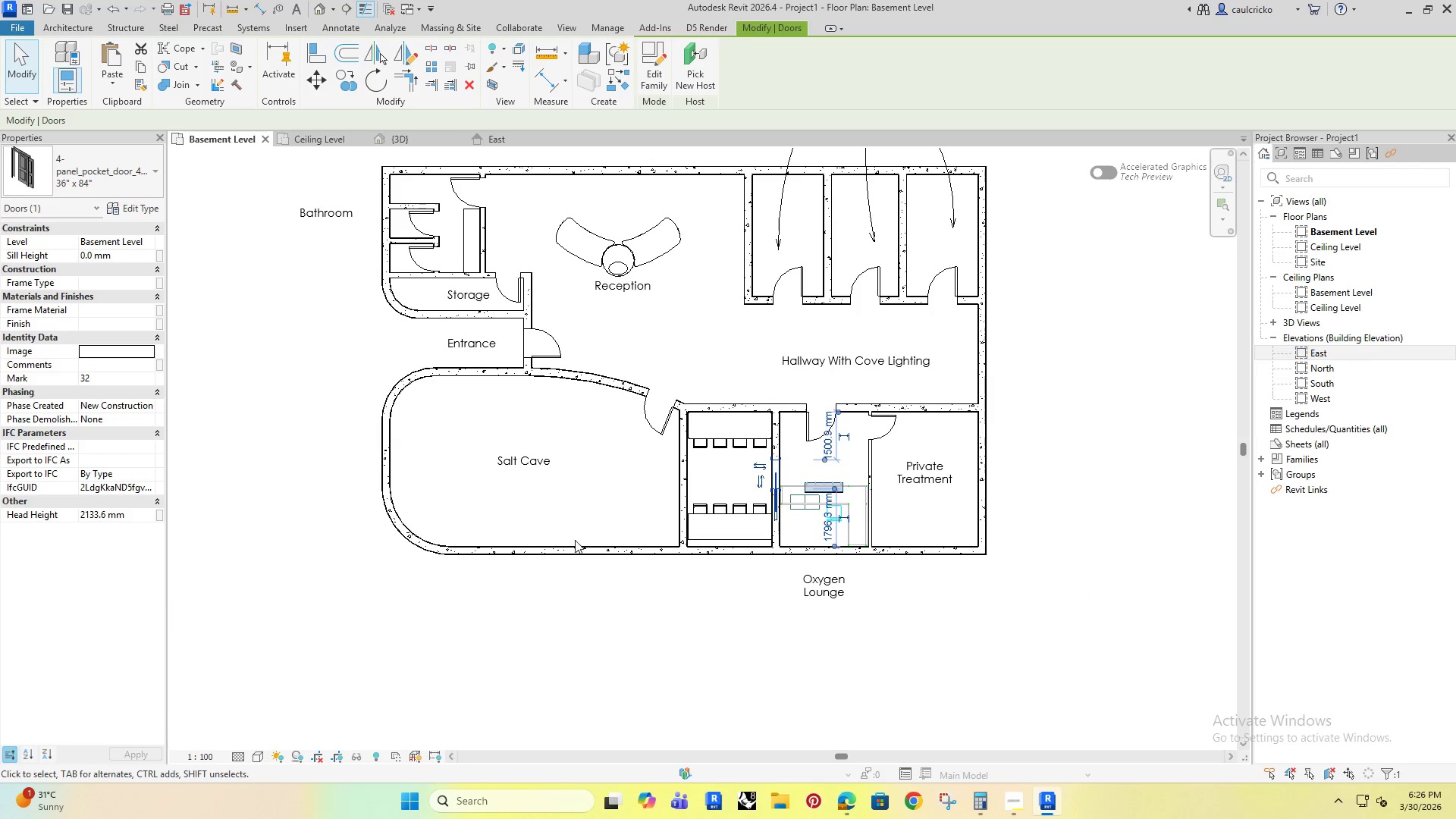 
hold_key(key=ControlRight, duration=0.36)
left_click([839, 495])
 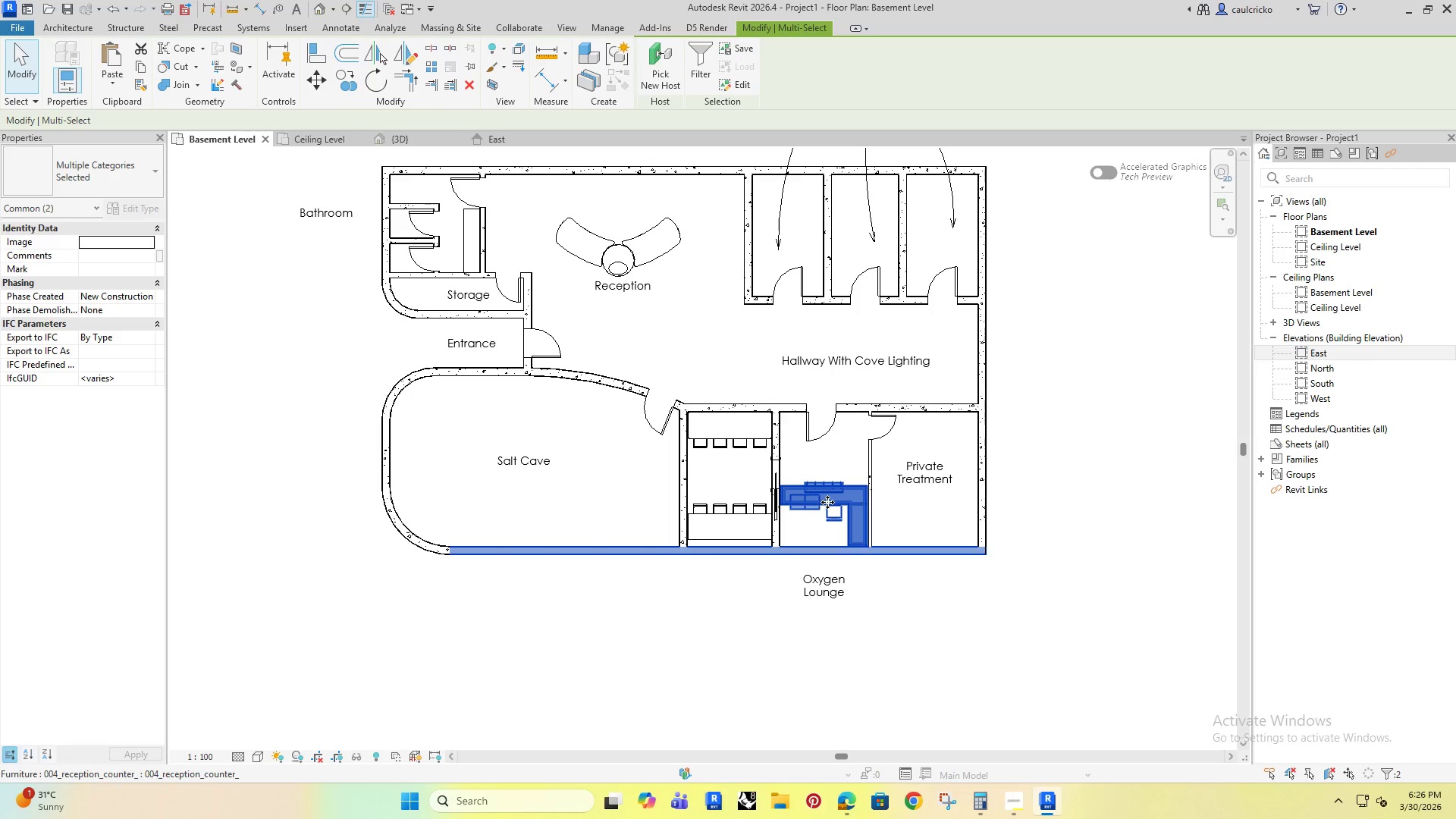 
key(ArrowDown)
 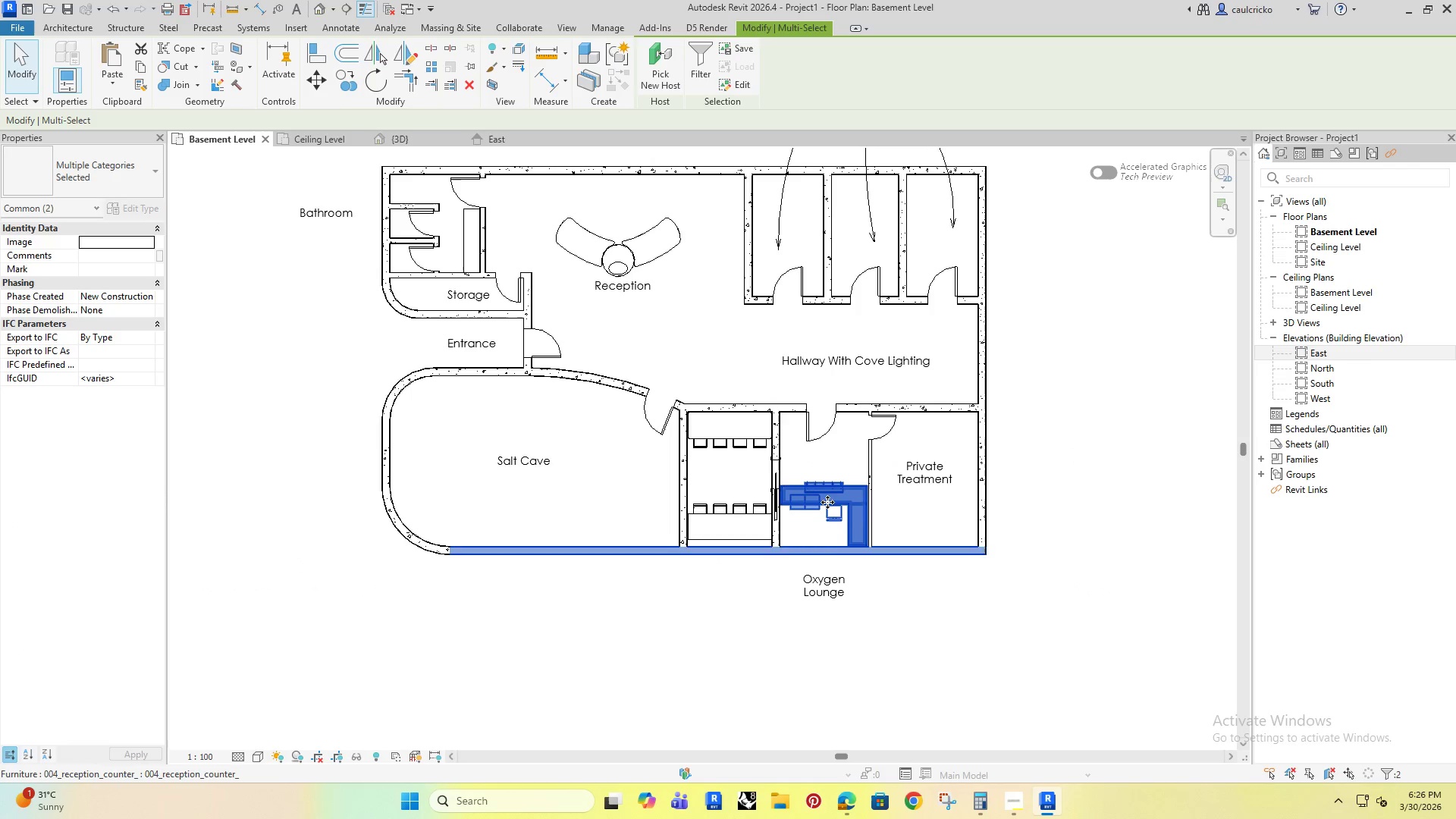 
key(ArrowDown)
 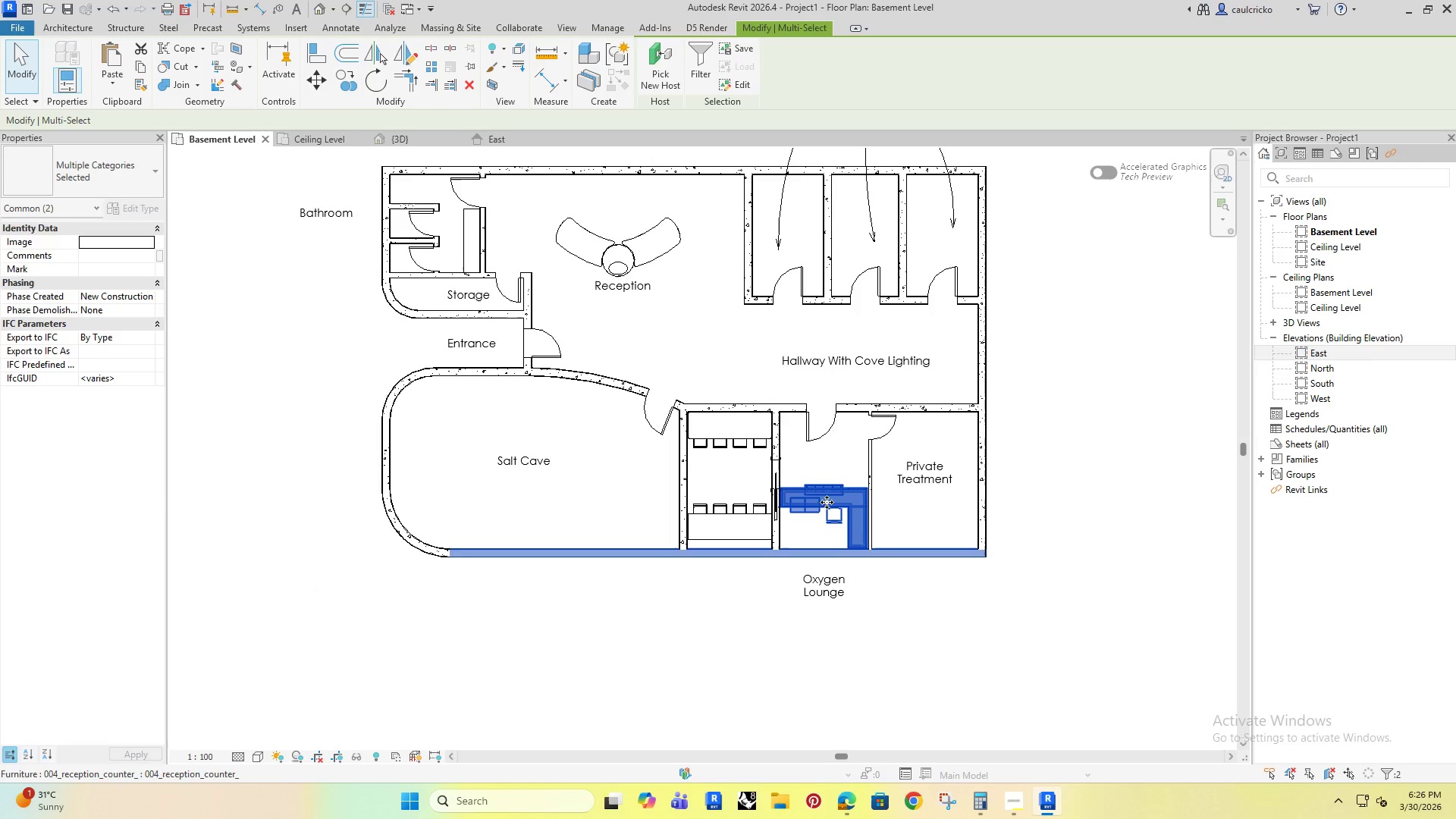 
key(ArrowDown)
 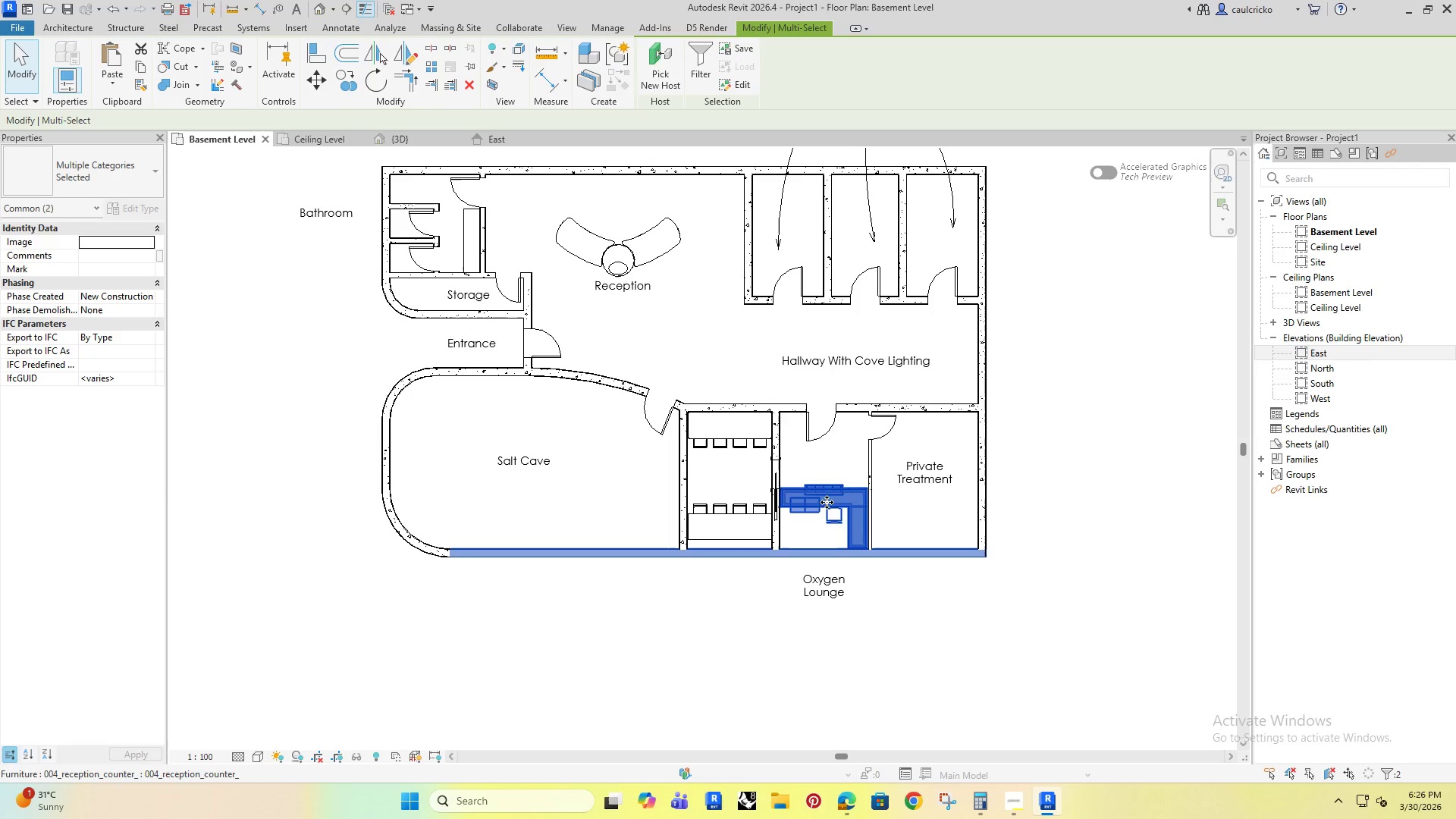 
key(ArrowDown)
 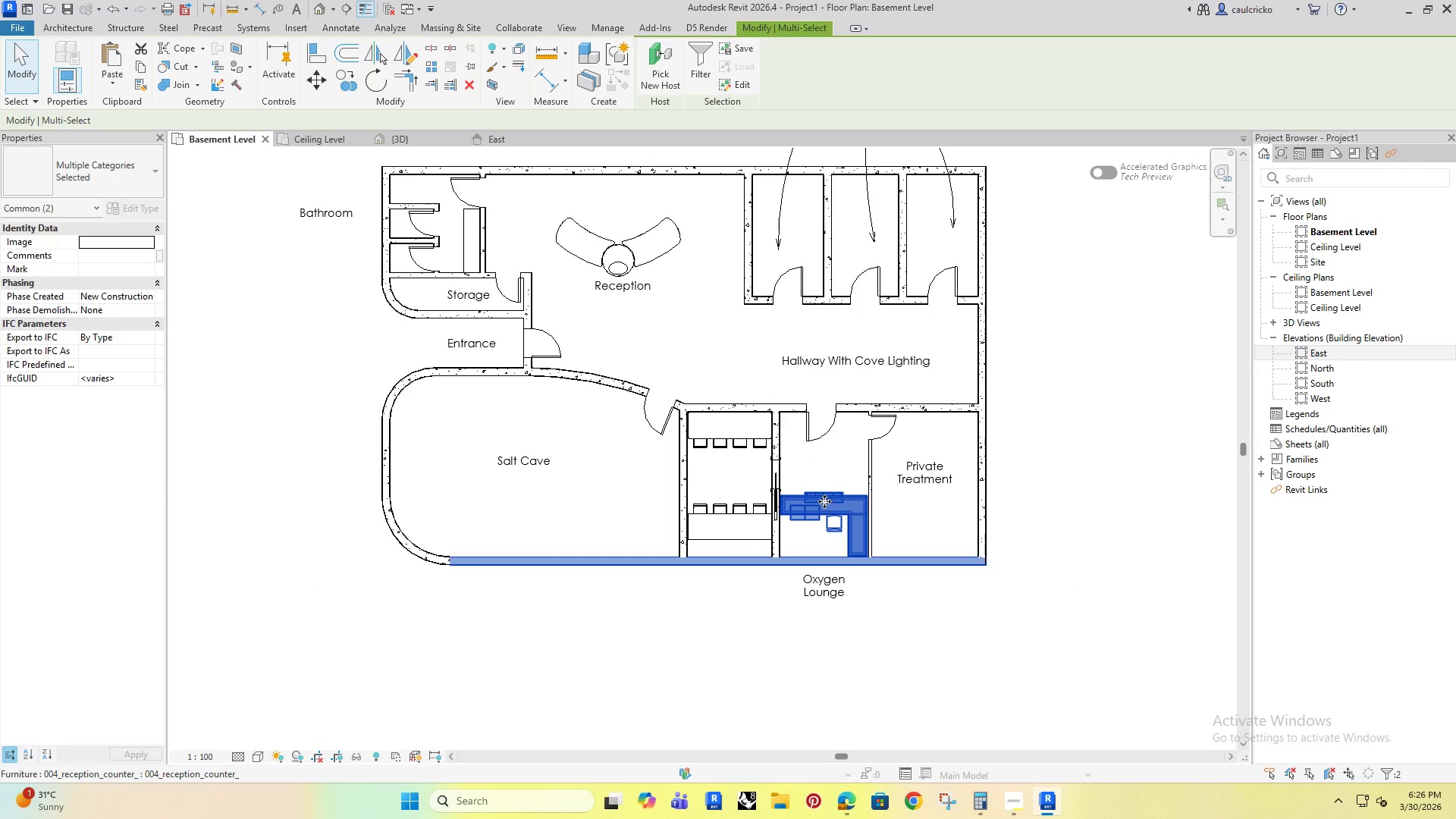 
key(ArrowUp)
 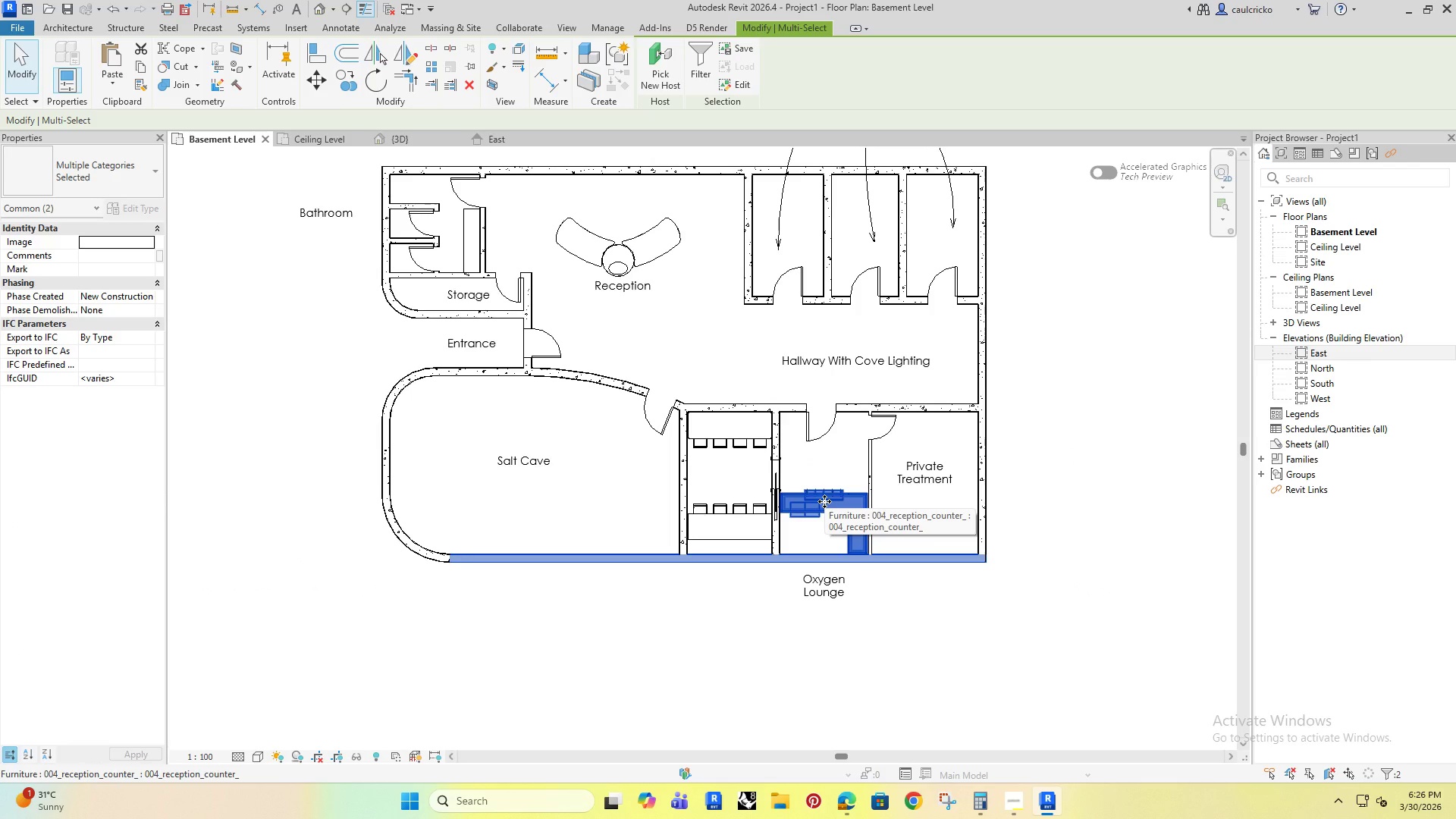 
key(ArrowUp)
 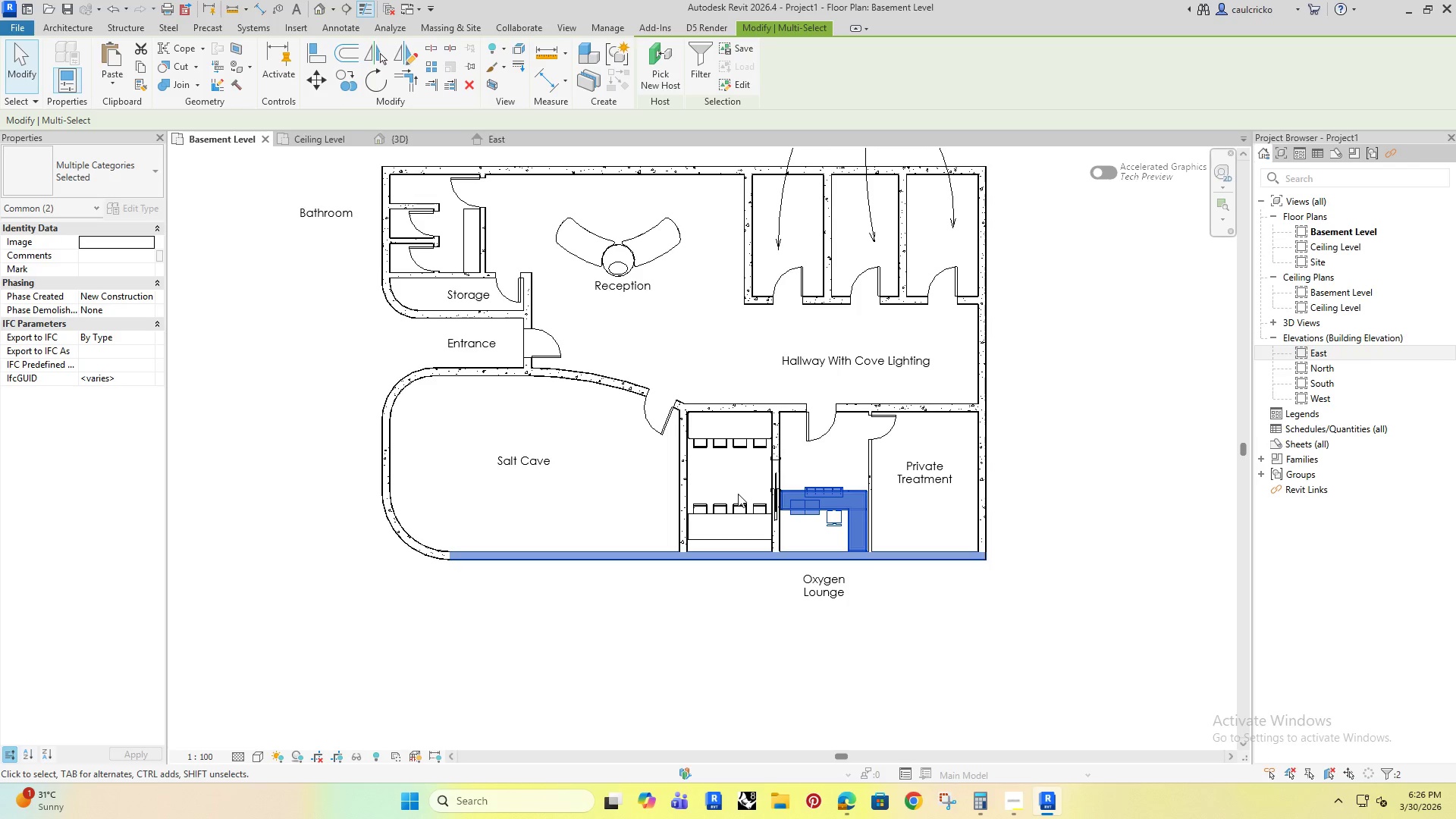 
left_click([735, 513])
 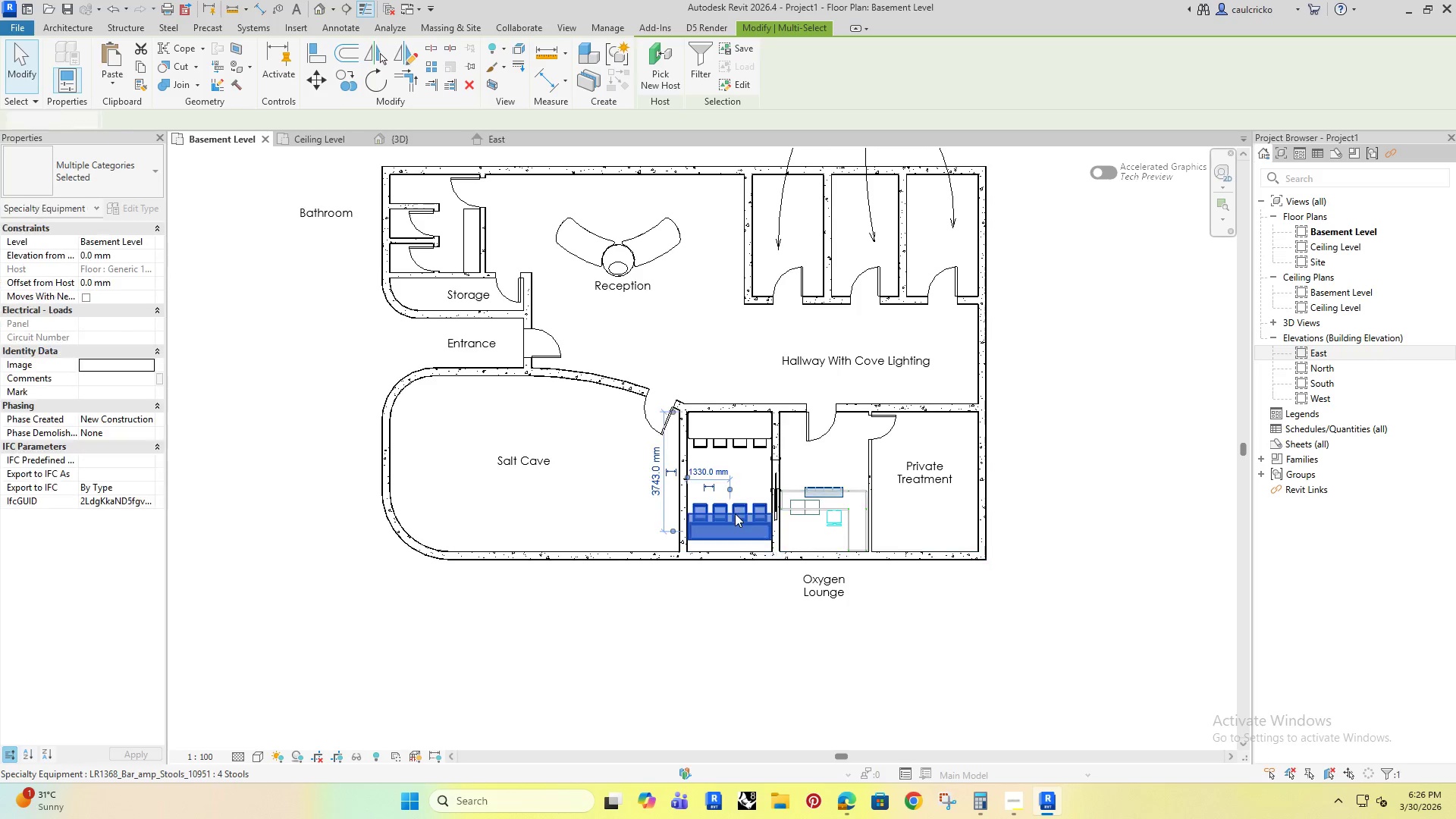 
key(ArrowDown)
 